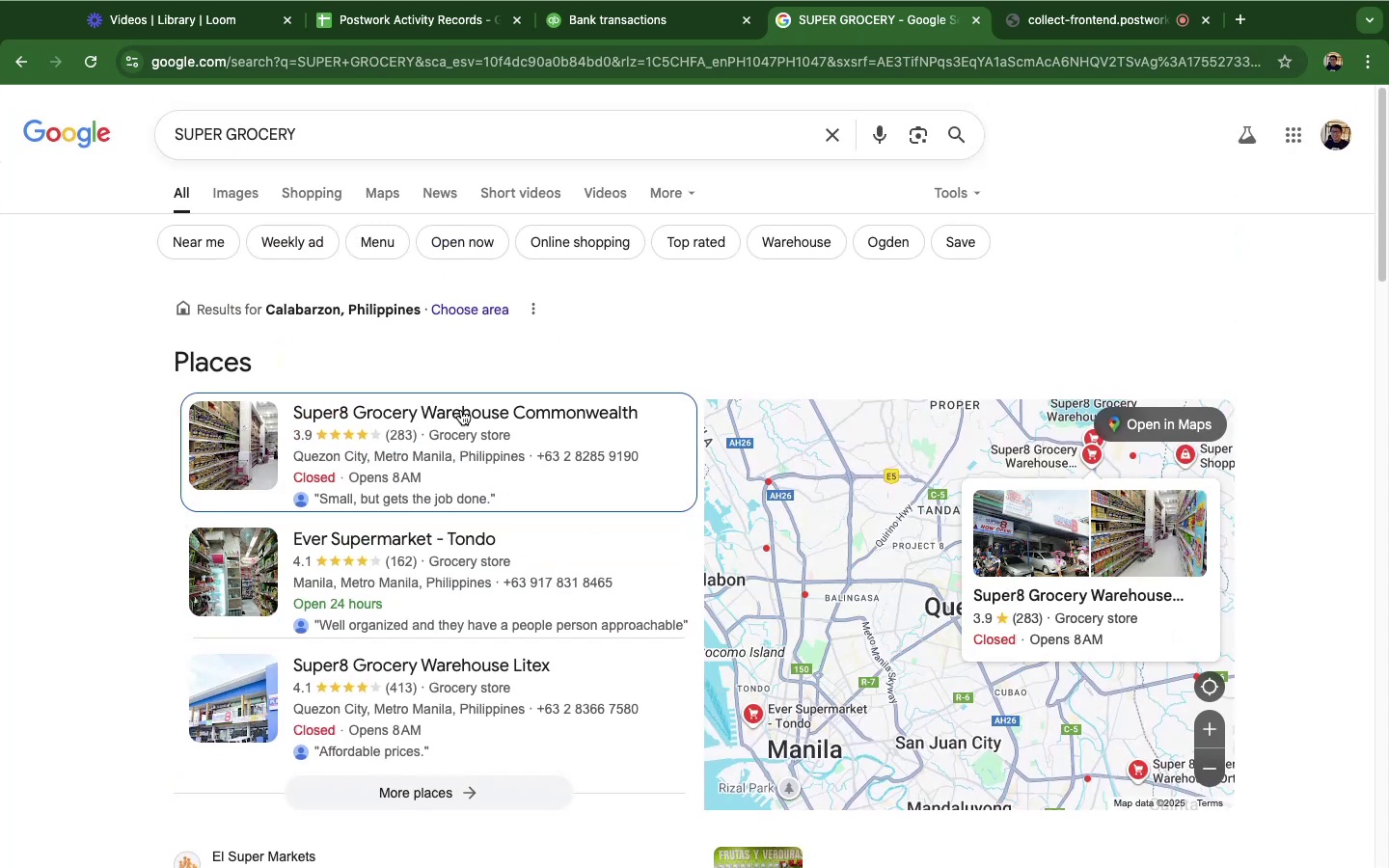 
scroll: coordinate [461, 410], scroll_direction: down, amount: 7.0
 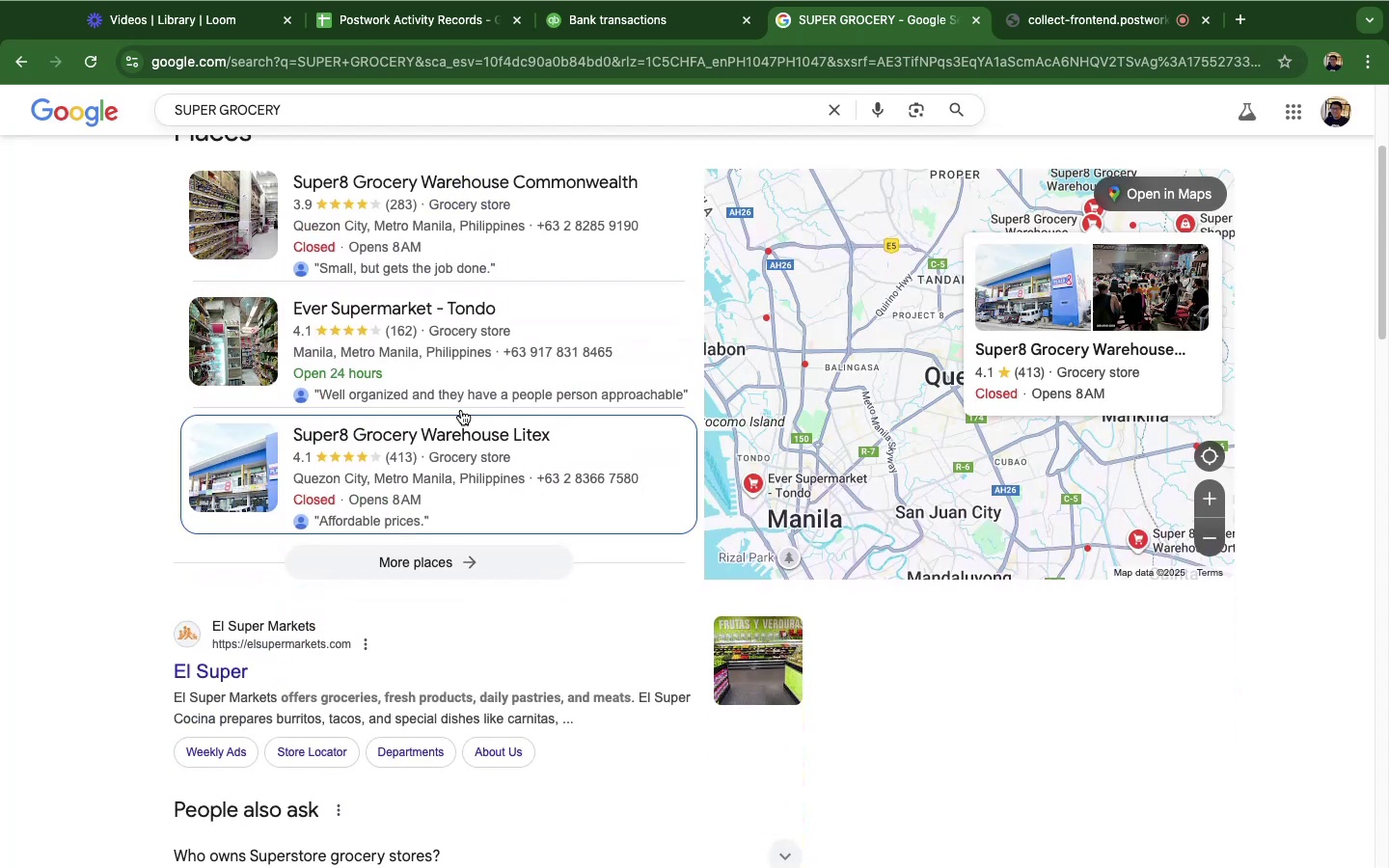 
wait(7.77)
 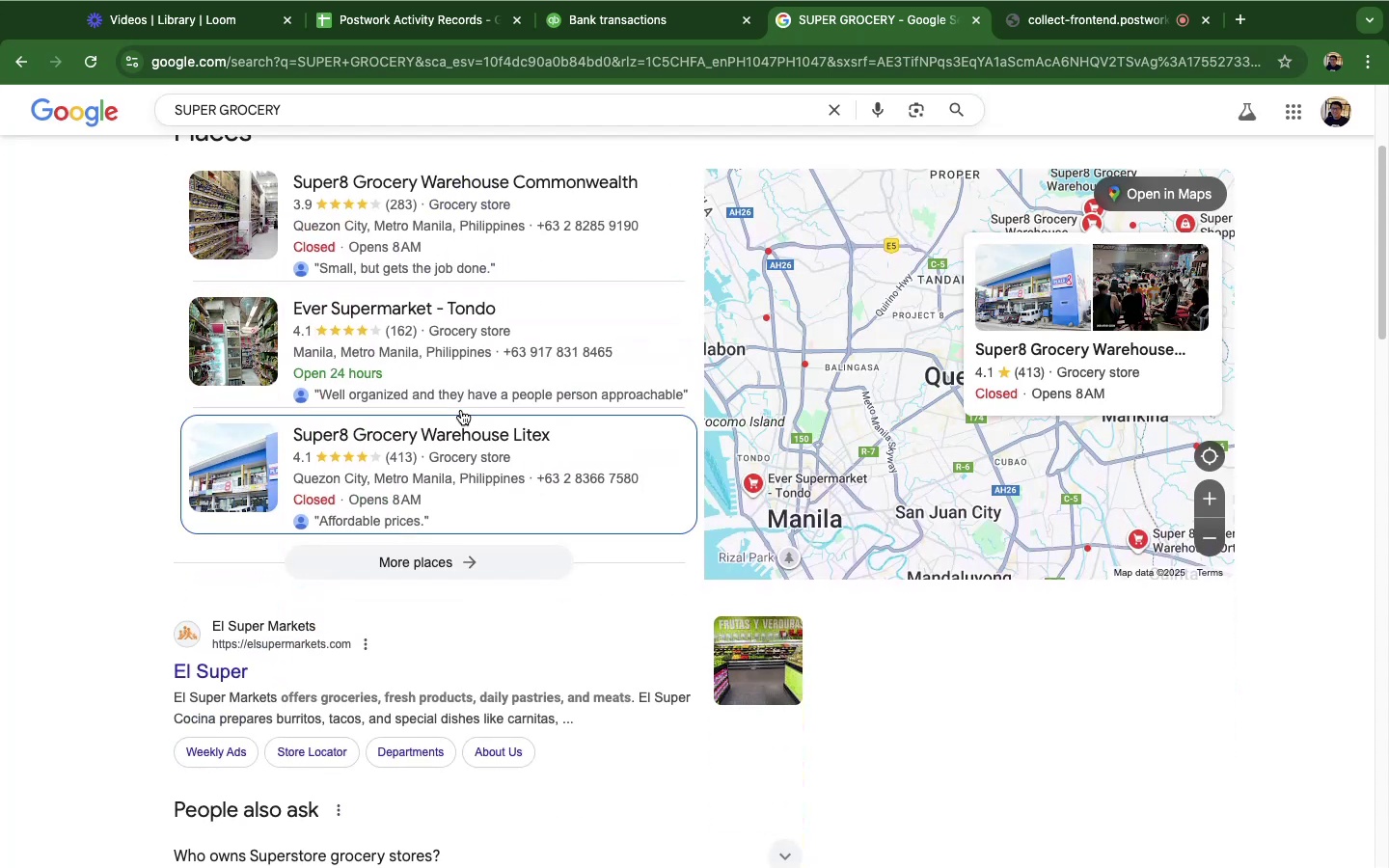 
left_click([599, 32])
 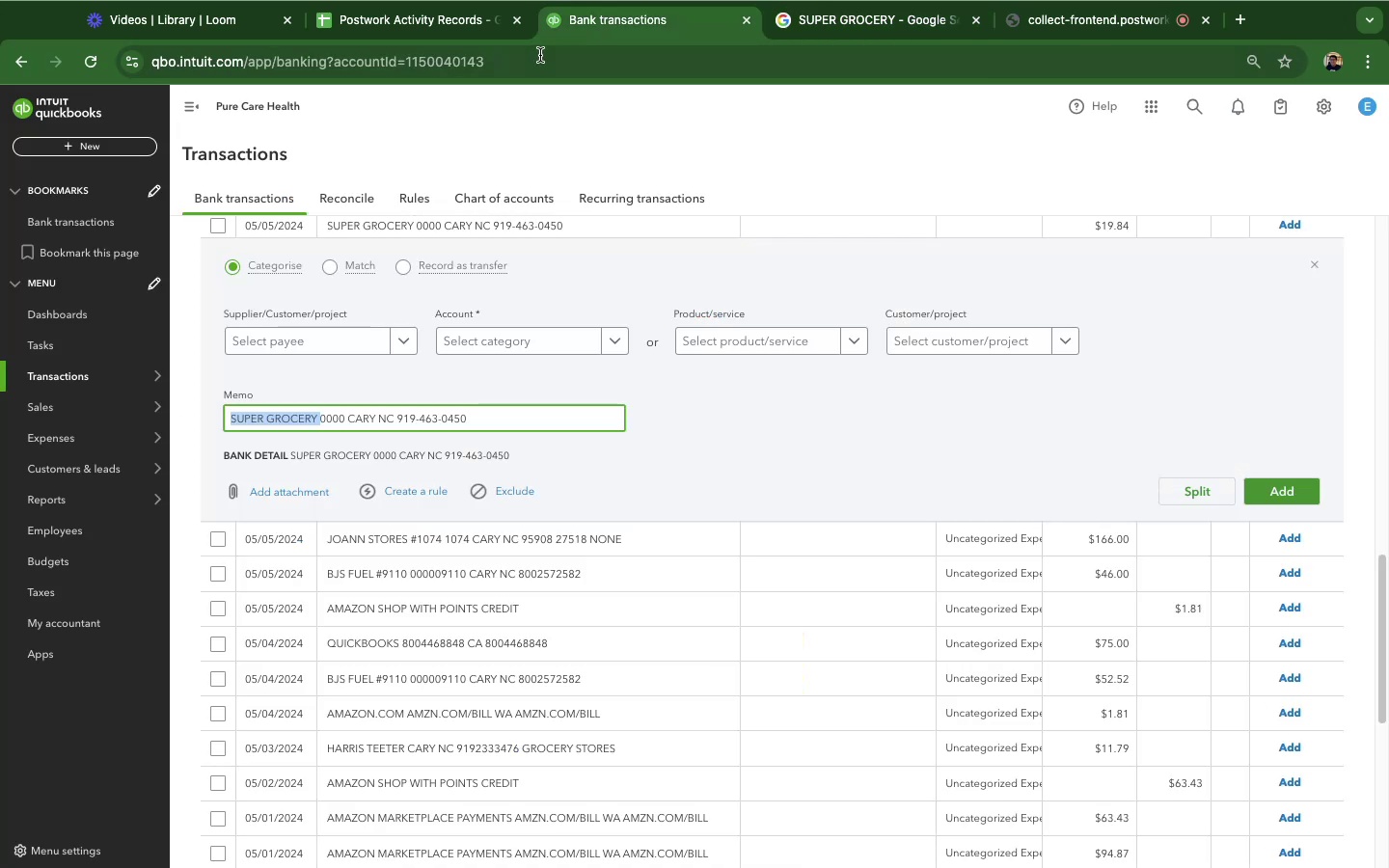 
wait(5.05)
 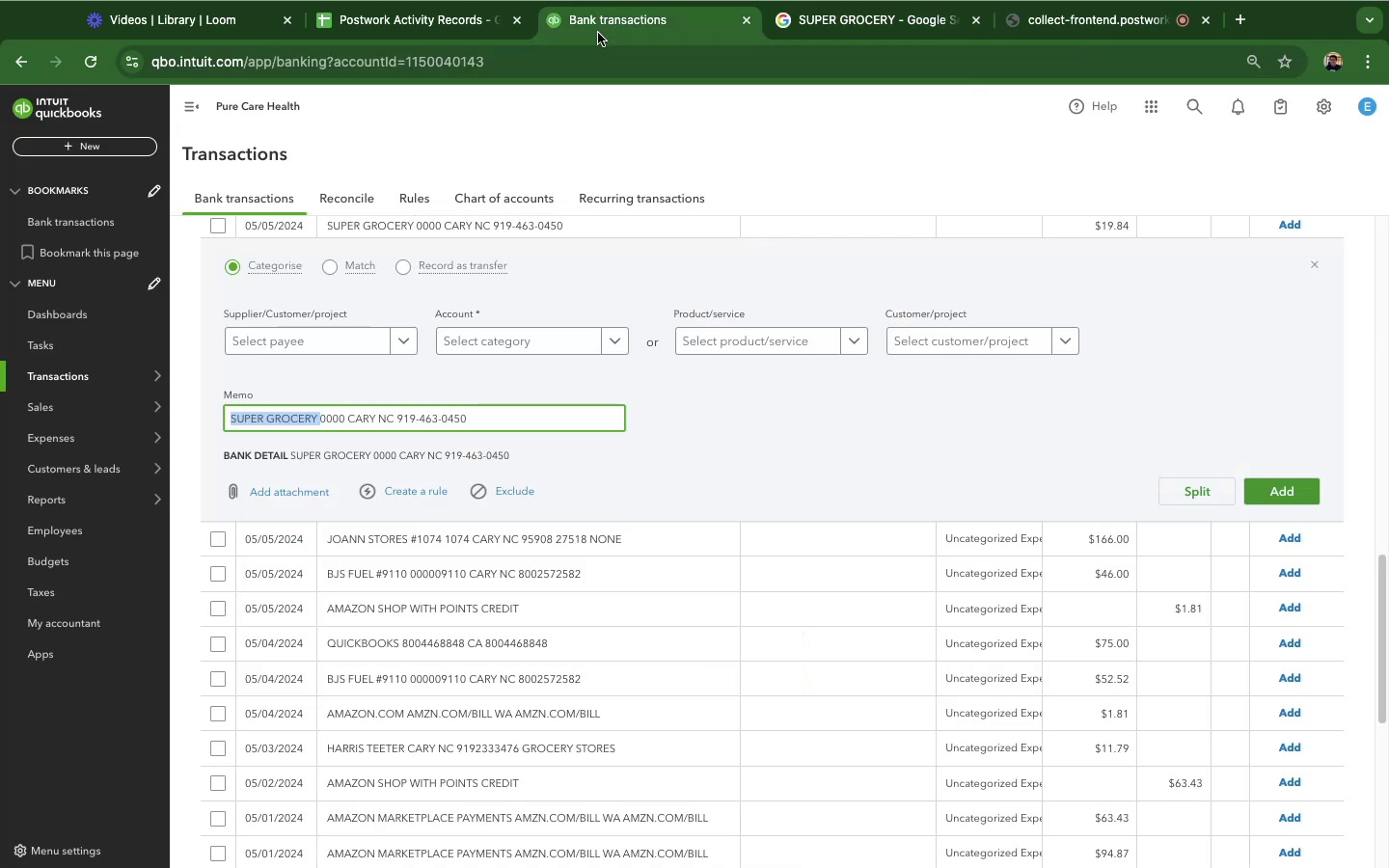 
mouse_move([0, 366])
 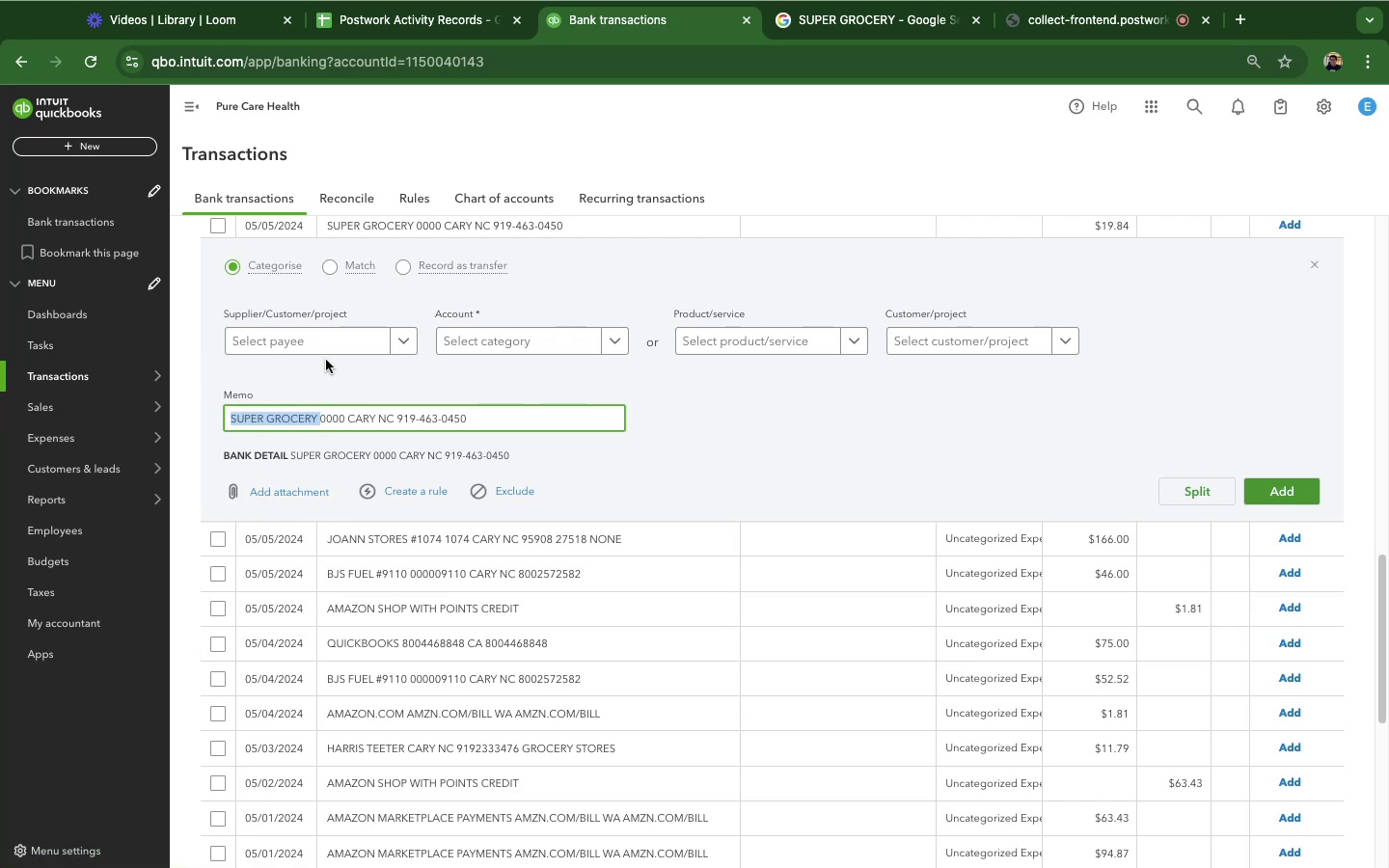 
left_click([776, 128])
 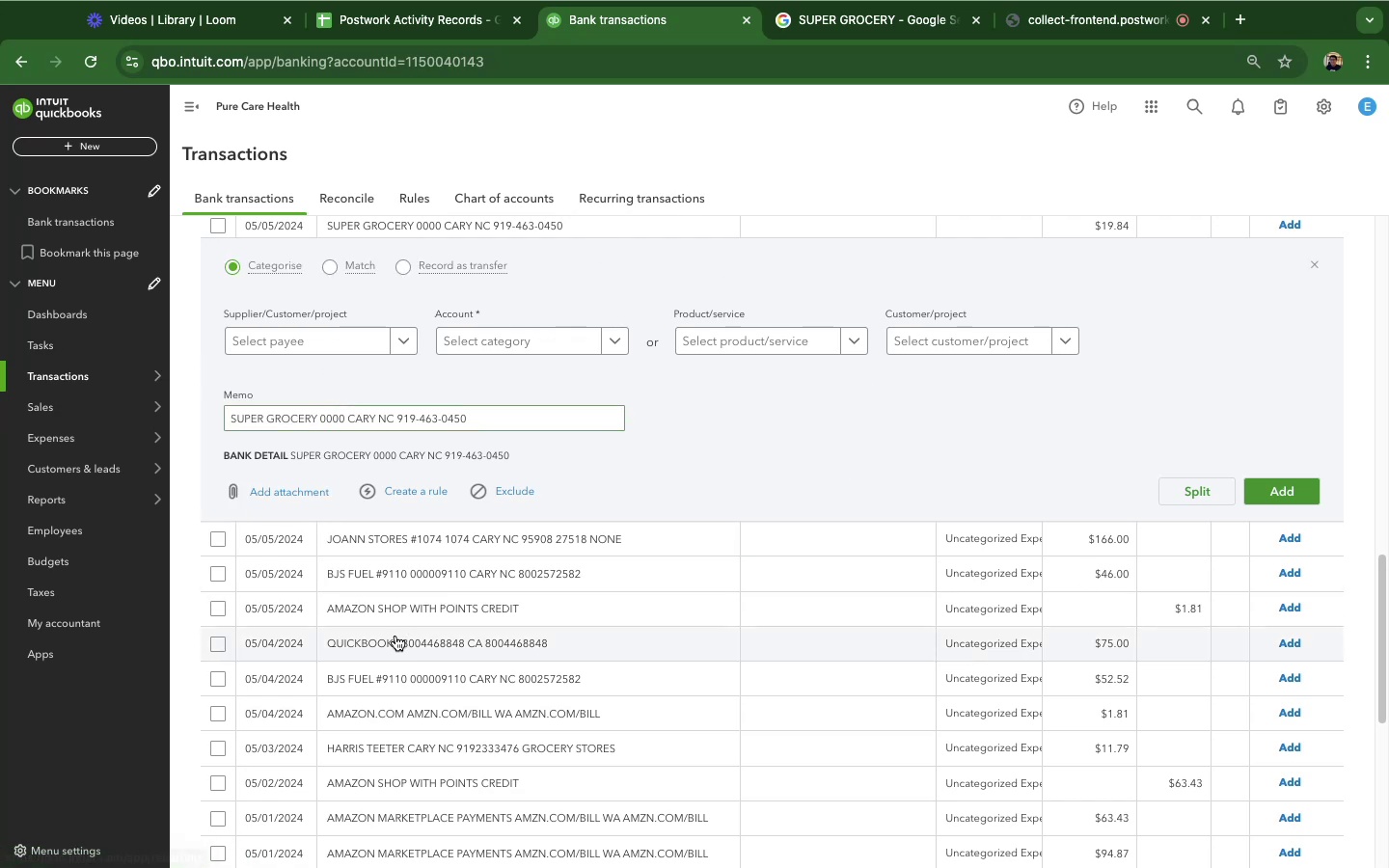 
scroll: coordinate [395, 636], scroll_direction: down, amount: 5.0
 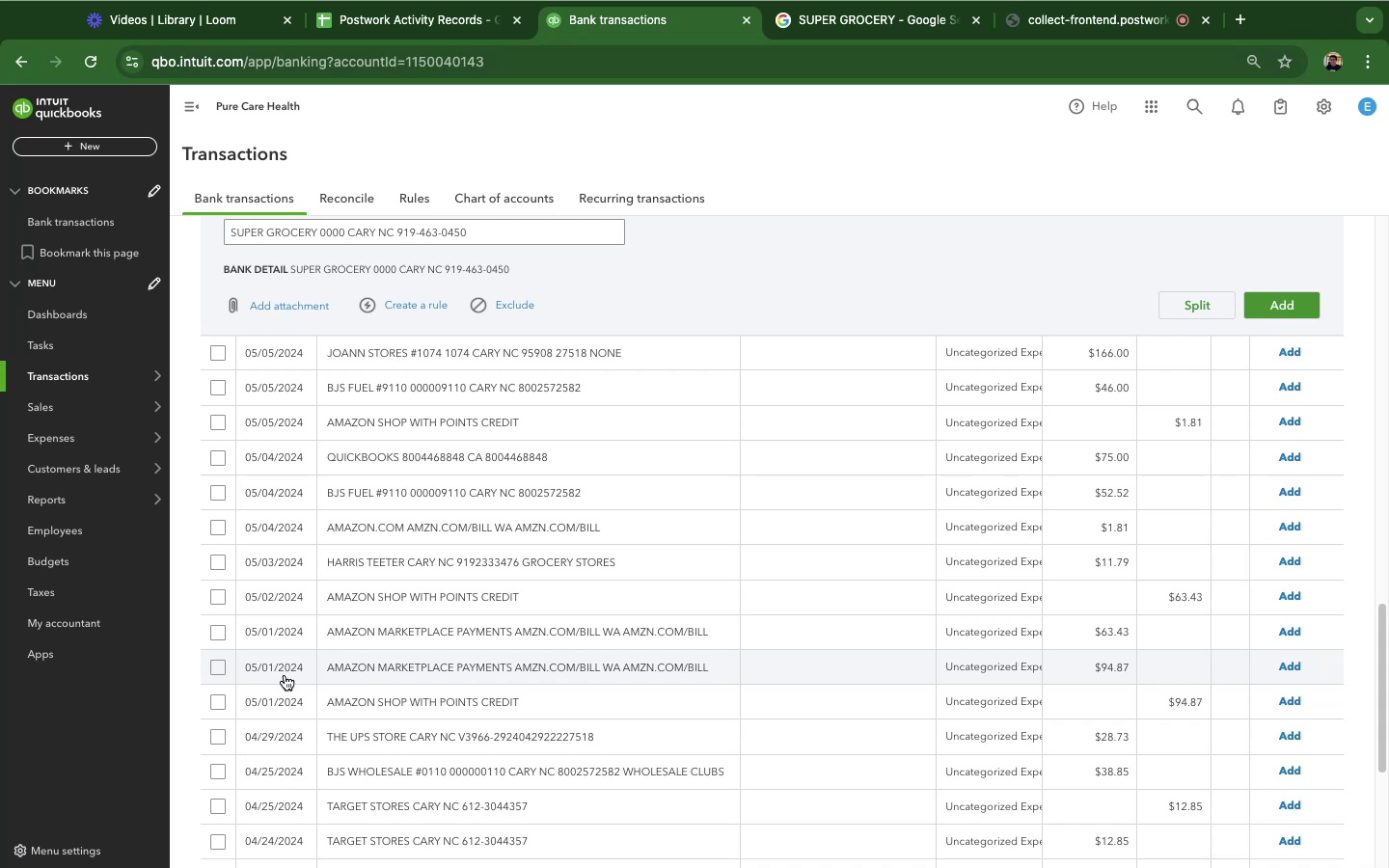 
wait(26.49)
 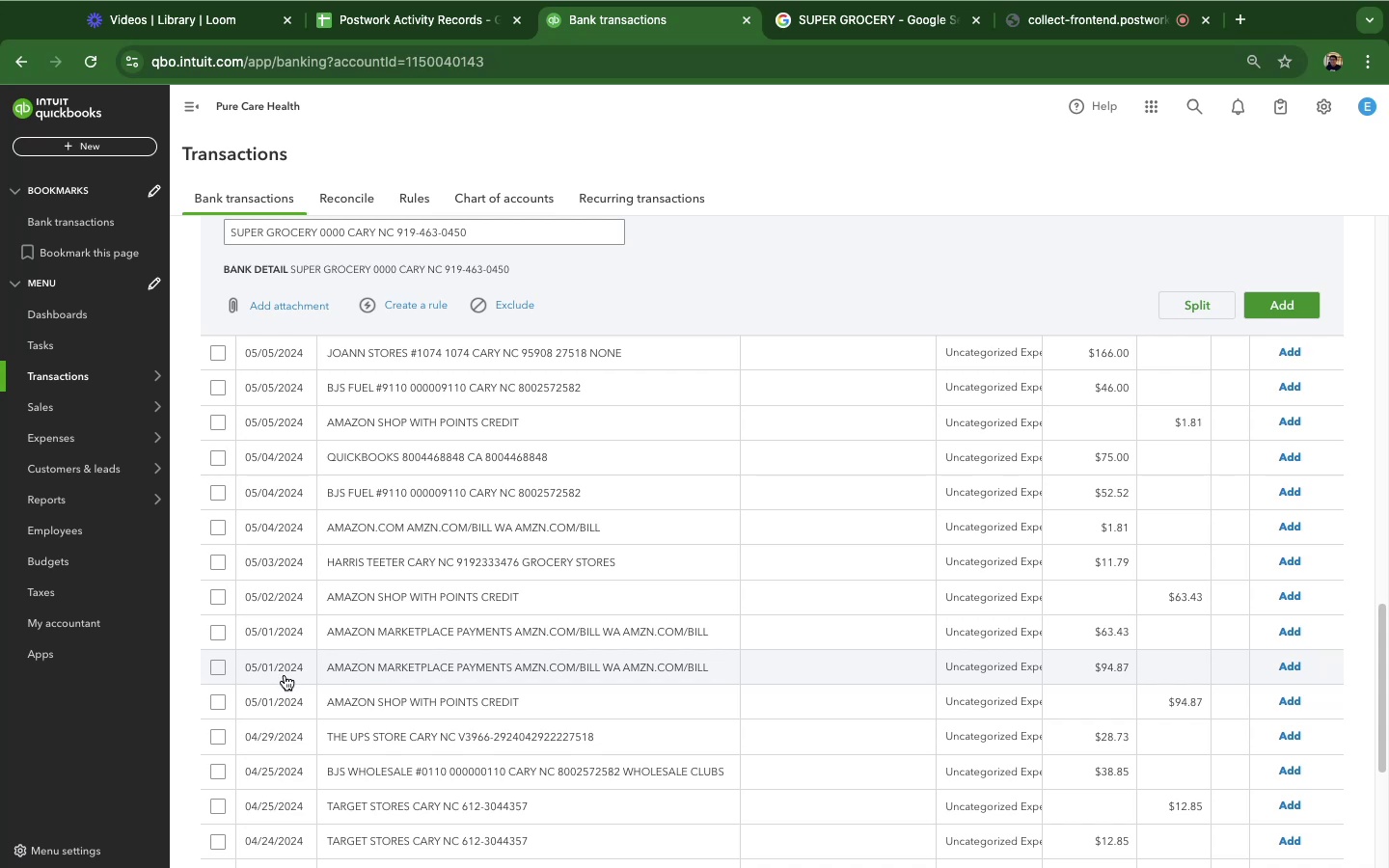 
scroll: coordinate [505, 610], scroll_direction: down, amount: 16.0
 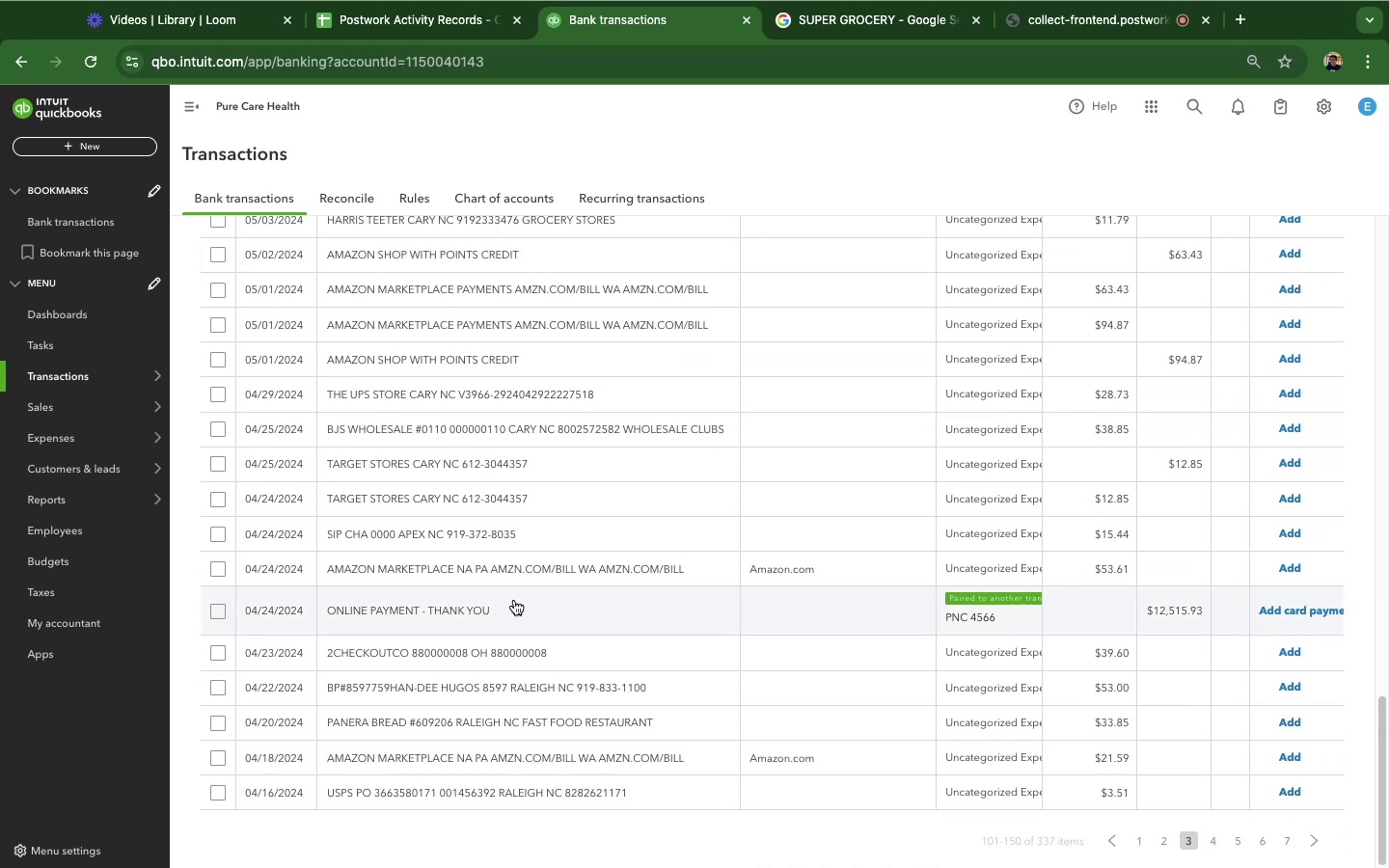 
wait(7.43)
 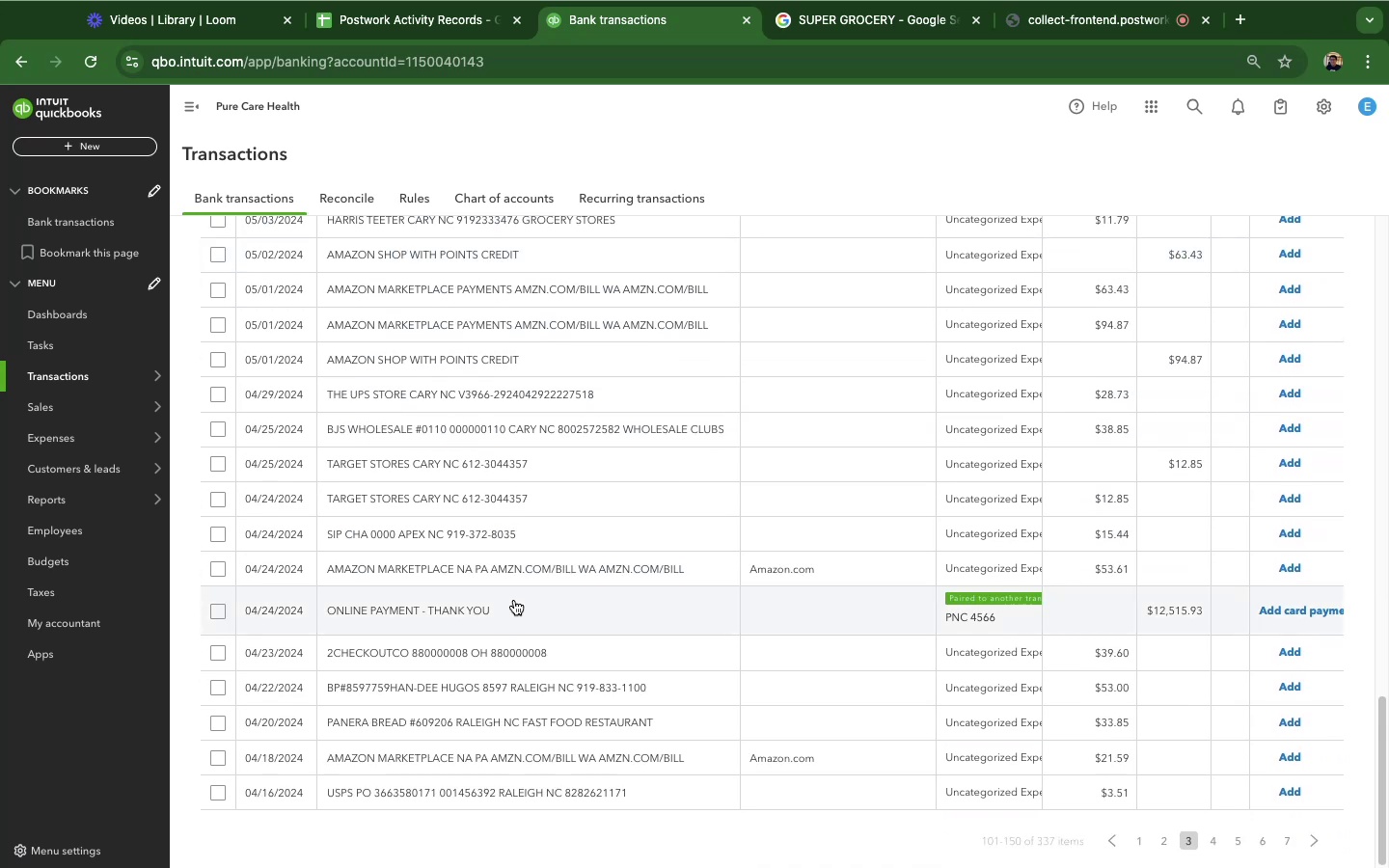 
left_click([504, 534])
 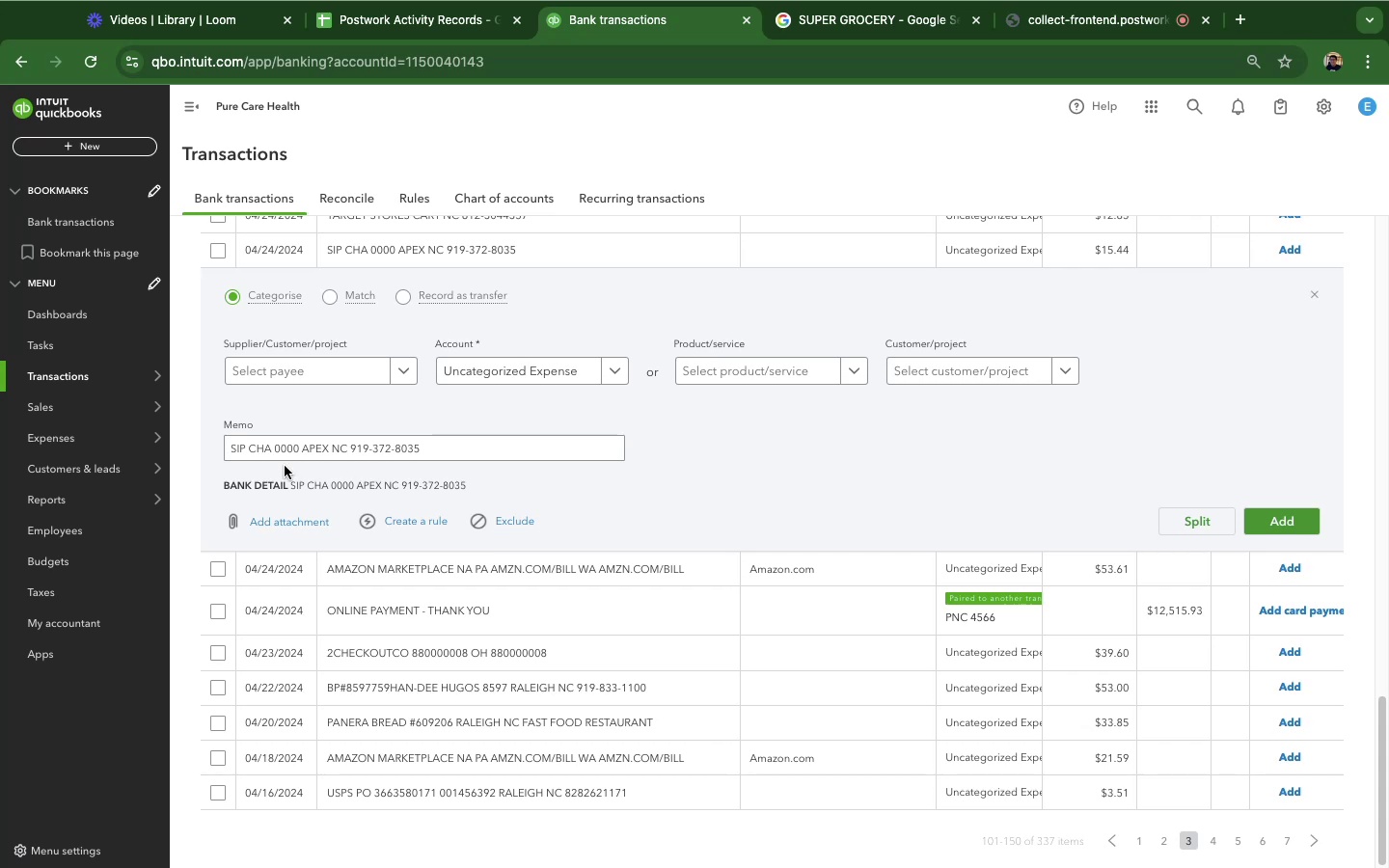 
left_click_drag(start_coordinate=[272, 452], to_coordinate=[154, 450])
 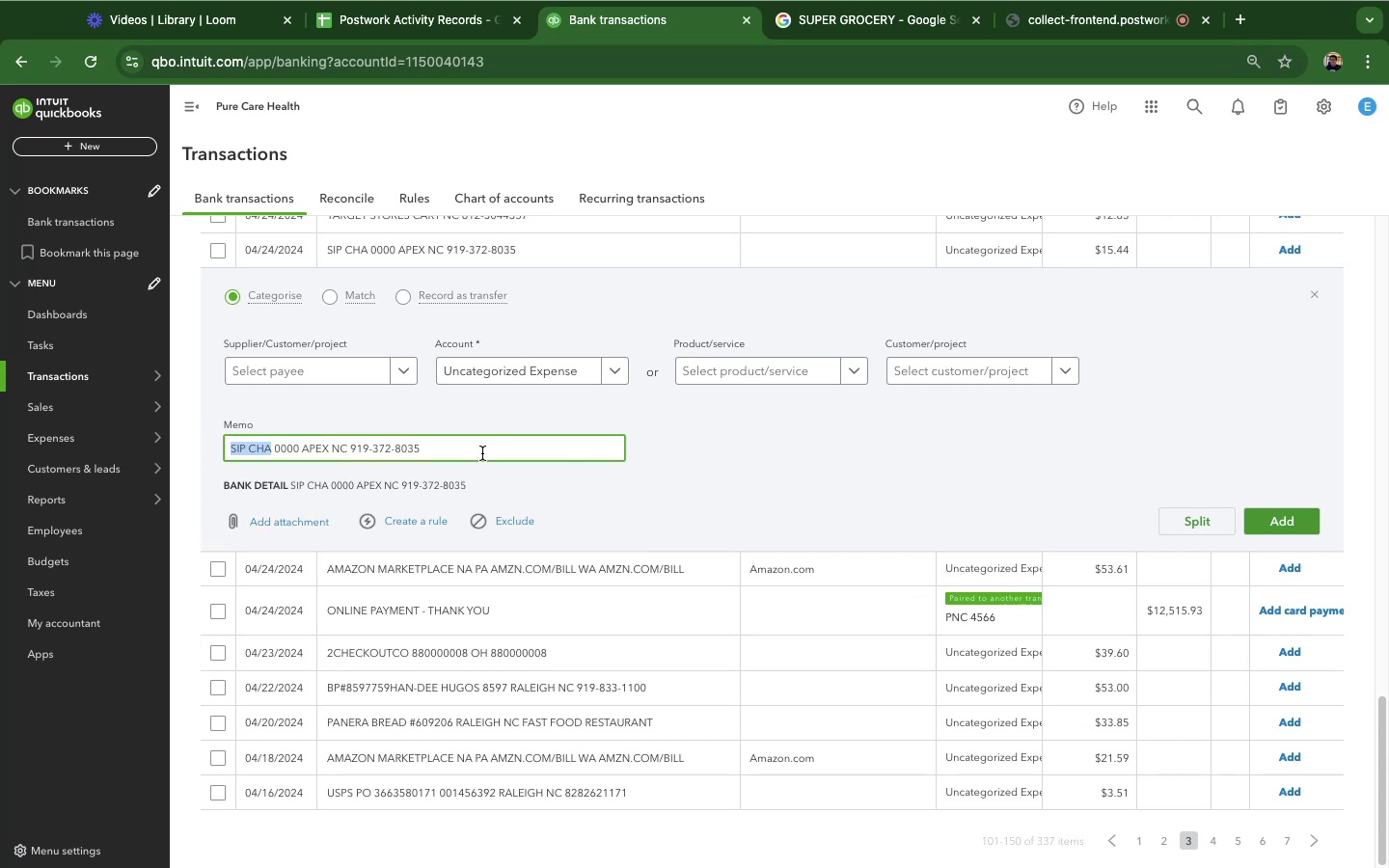 
key(Meta+C)
 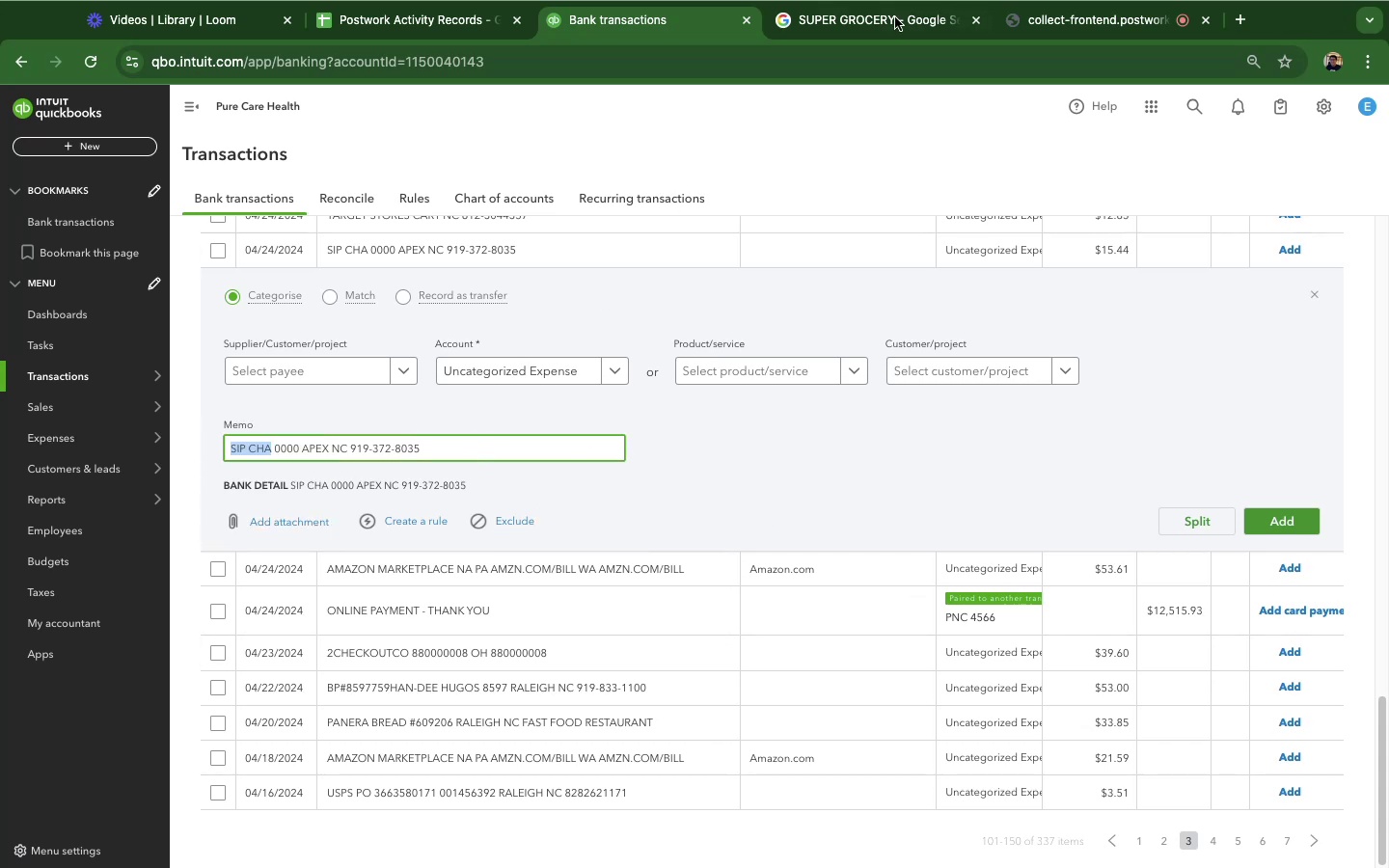 
left_click([888, 21])
 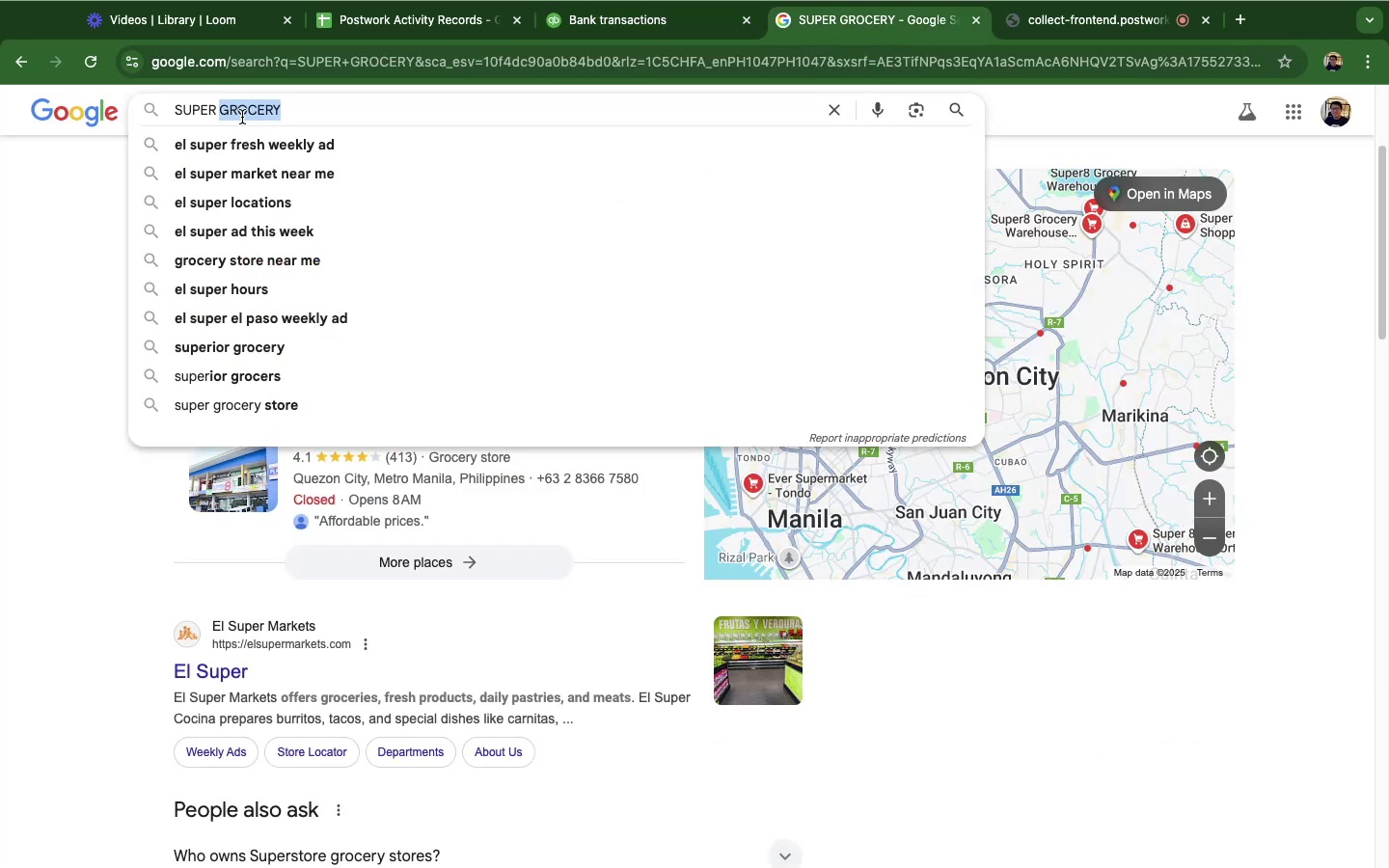 
key(Meta+V)
 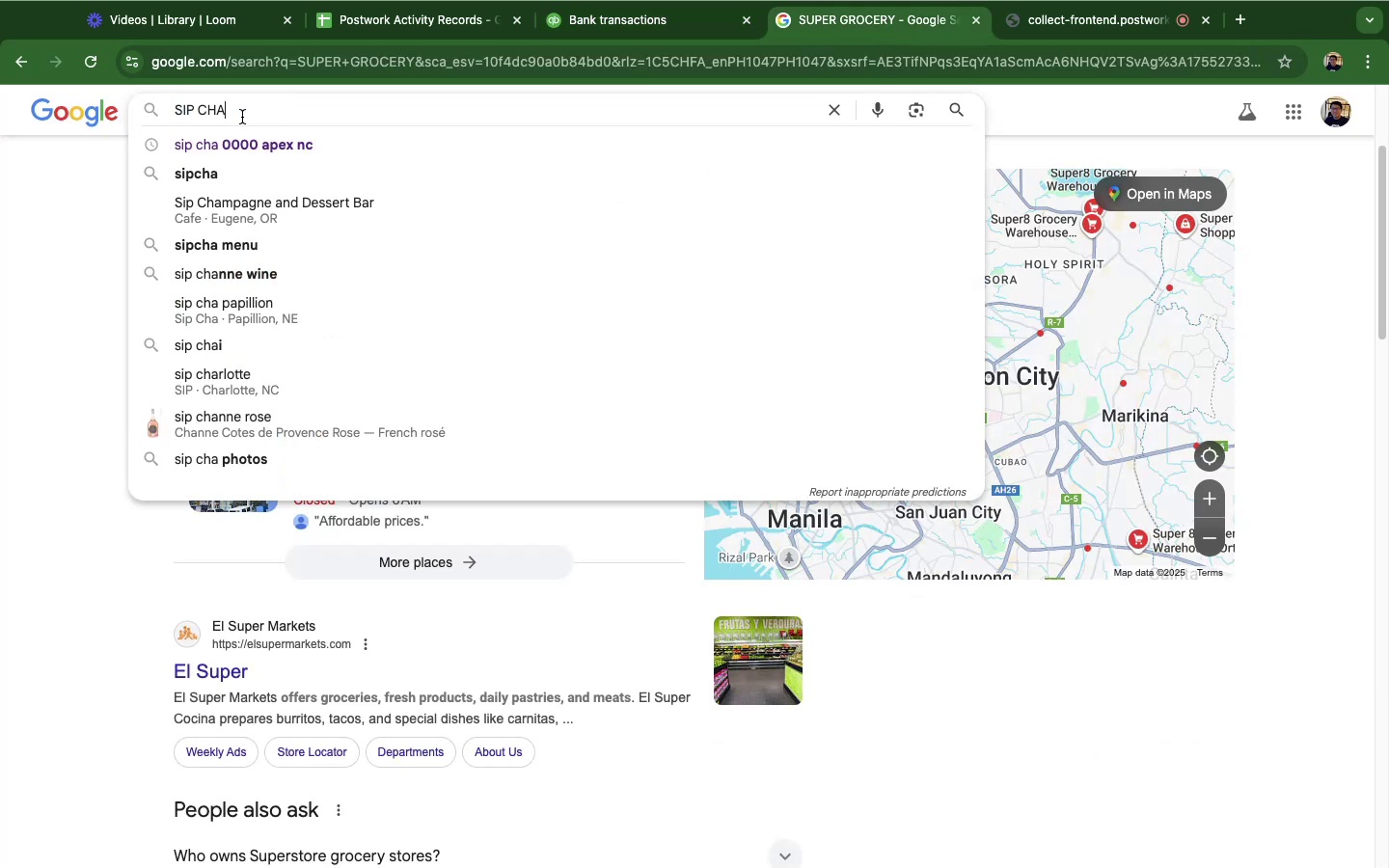 
key(Enter)
 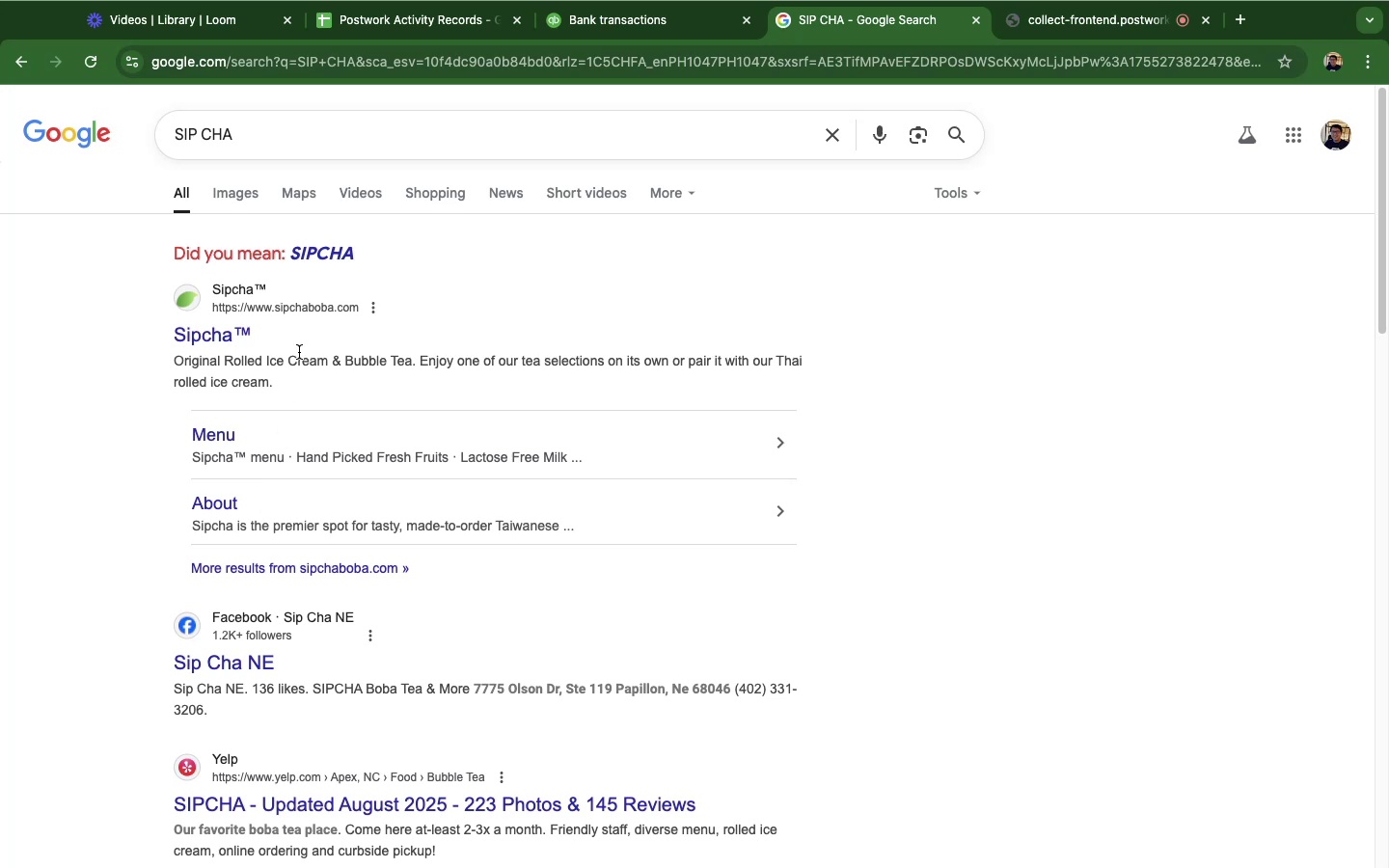 
wait(6.24)
 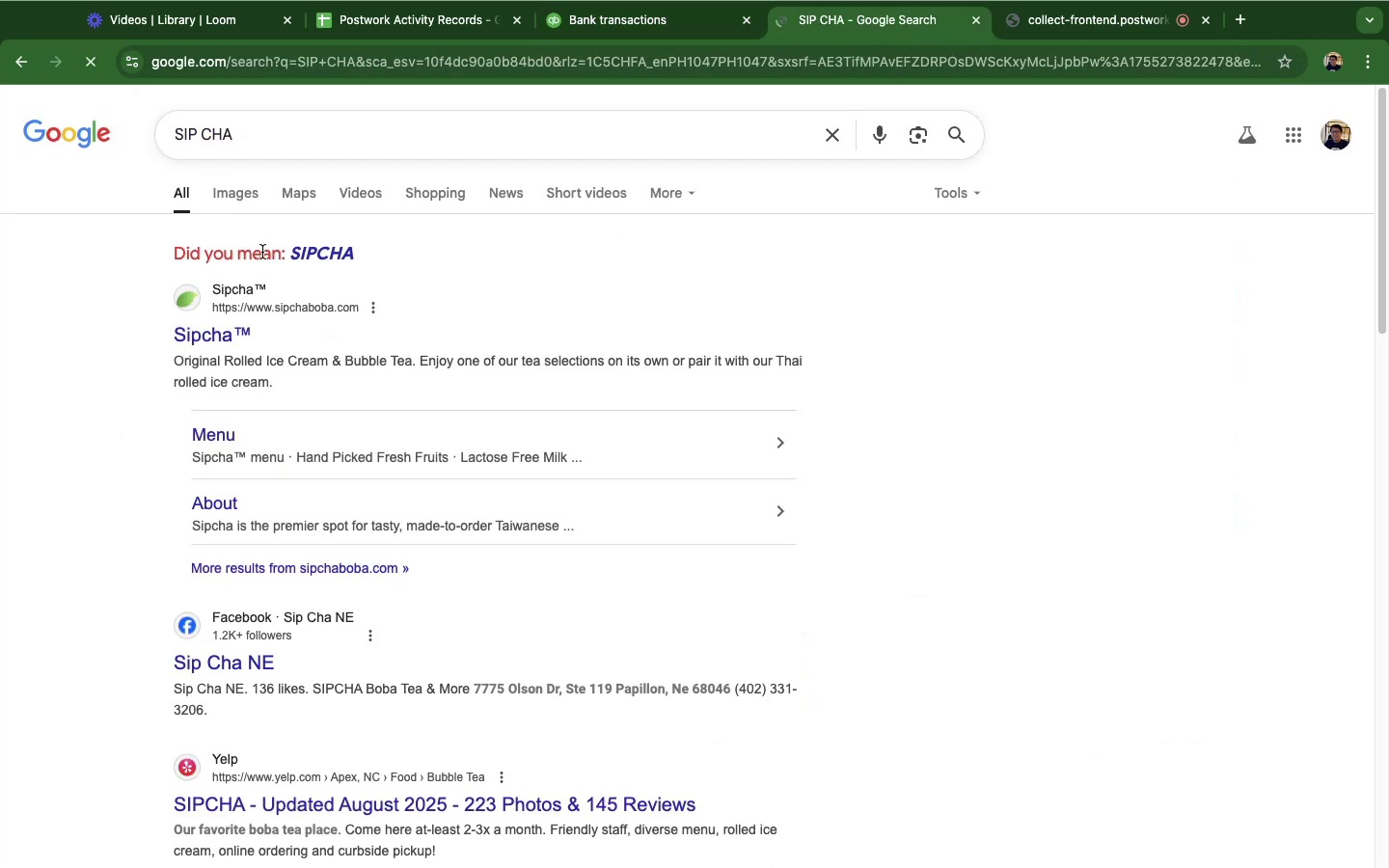 
left_click([613, 29])
 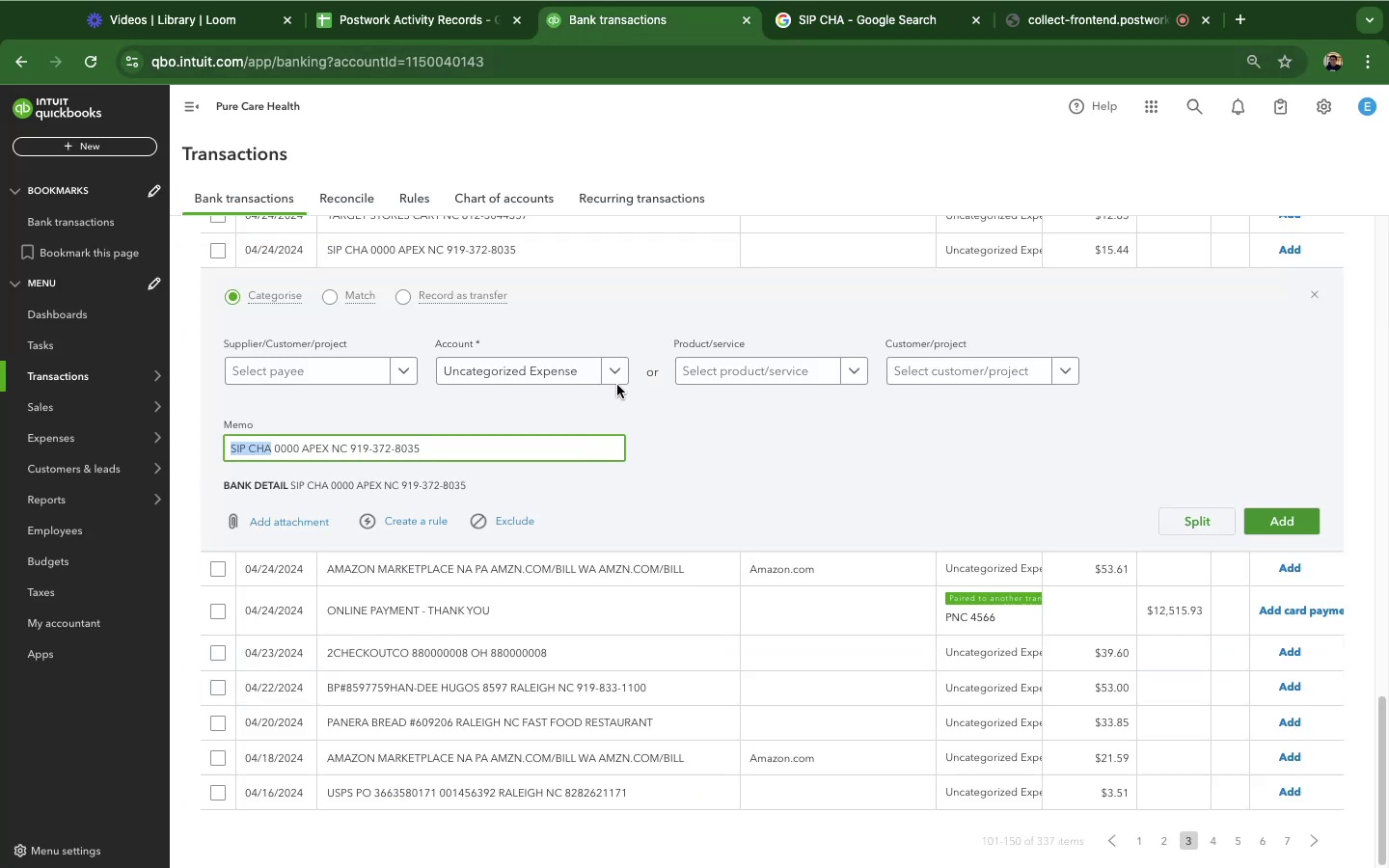 
double_click([619, 370])
 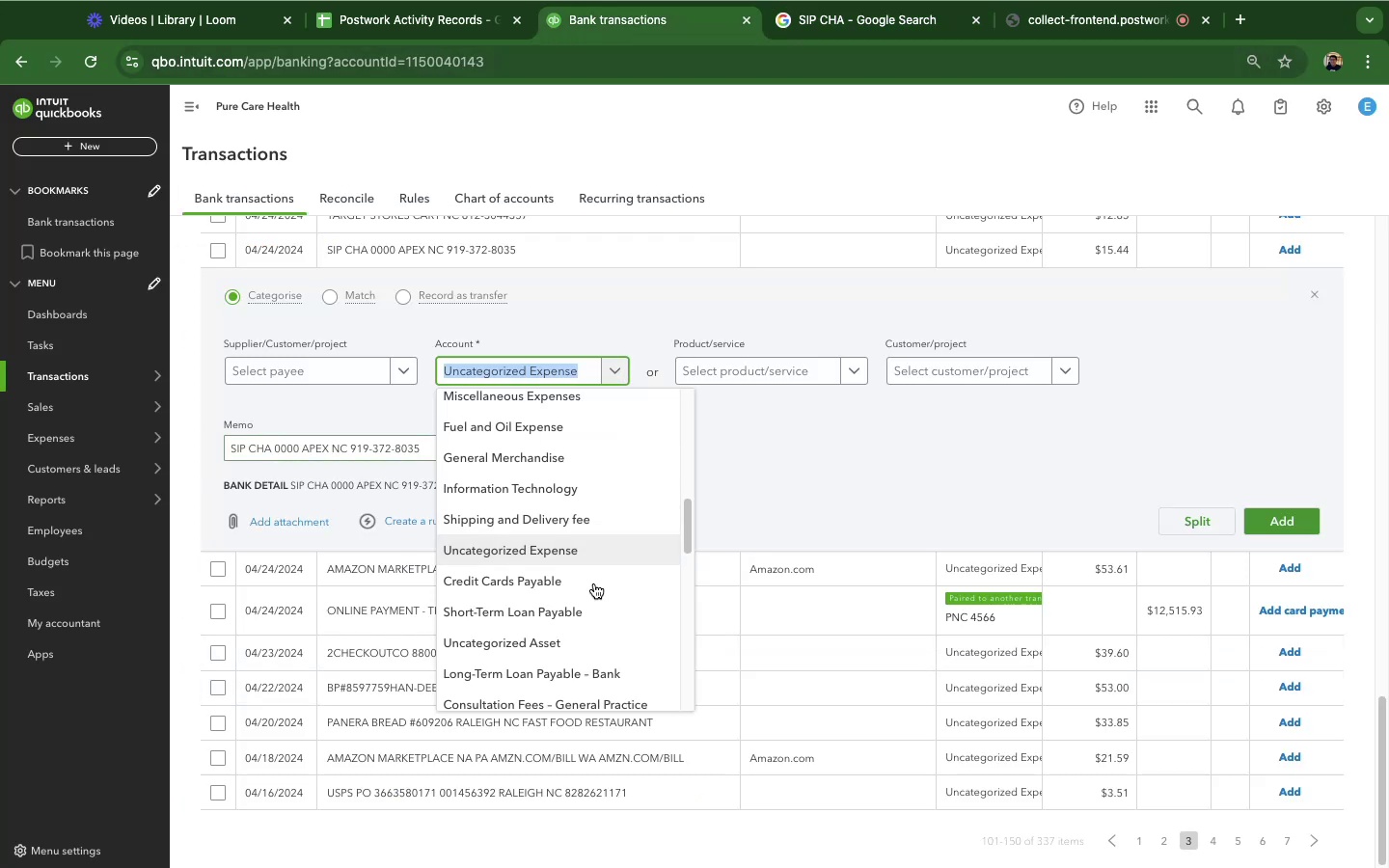 
scroll: coordinate [588, 616], scroll_direction: down, amount: 18.0
 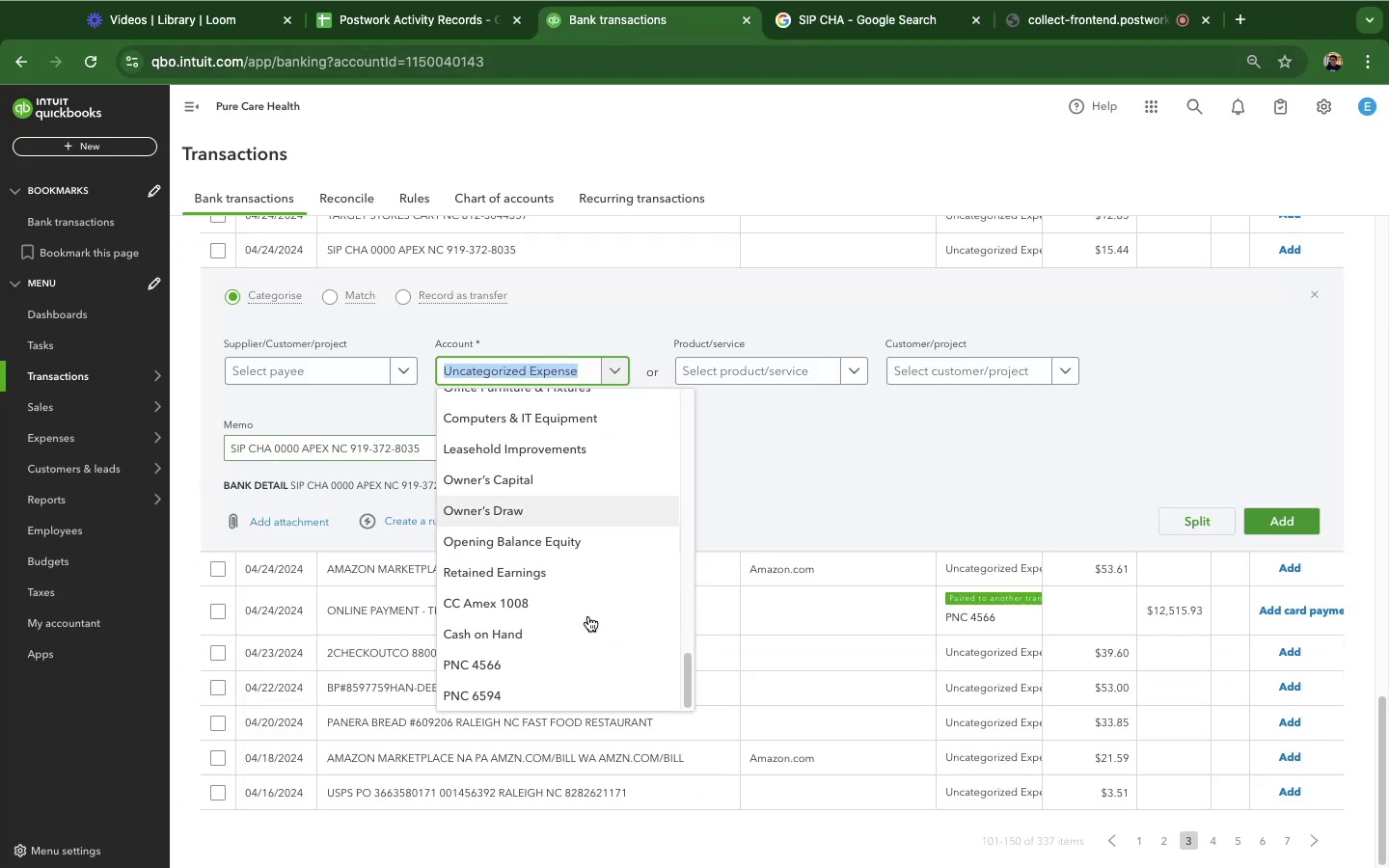 
scroll: coordinate [588, 616], scroll_direction: up, amount: 58.0
 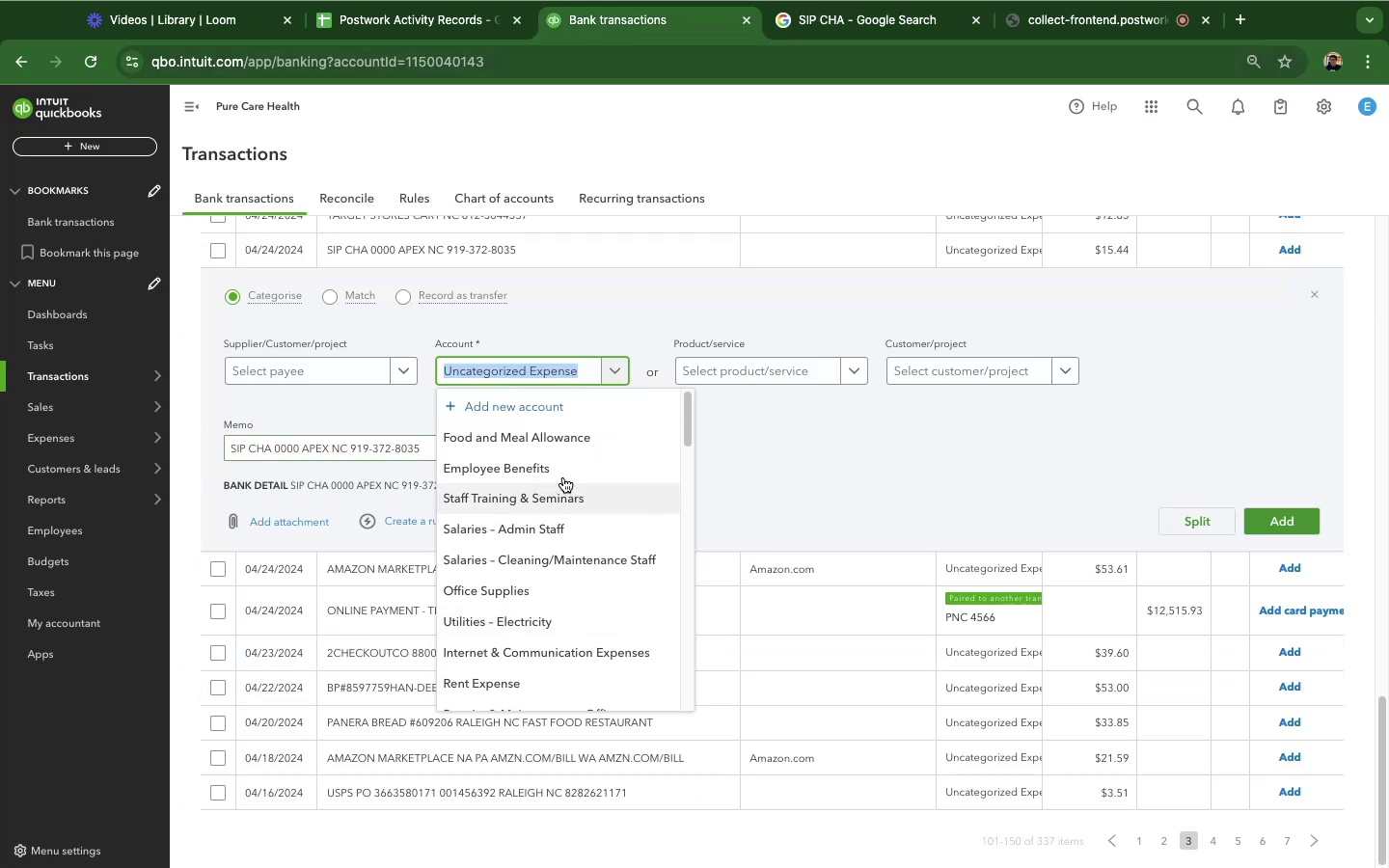 
left_click([556, 440])
 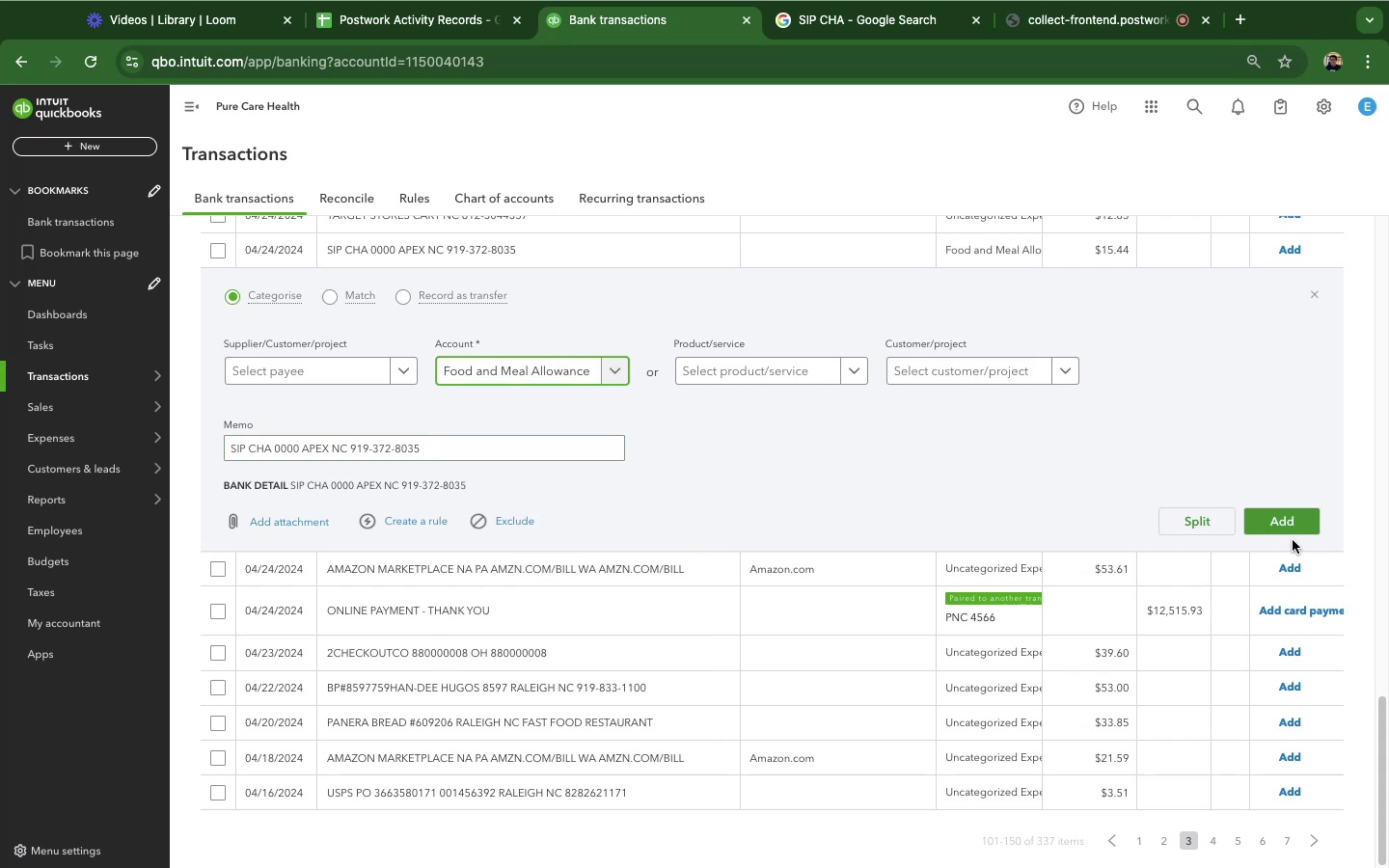 
left_click([1287, 522])
 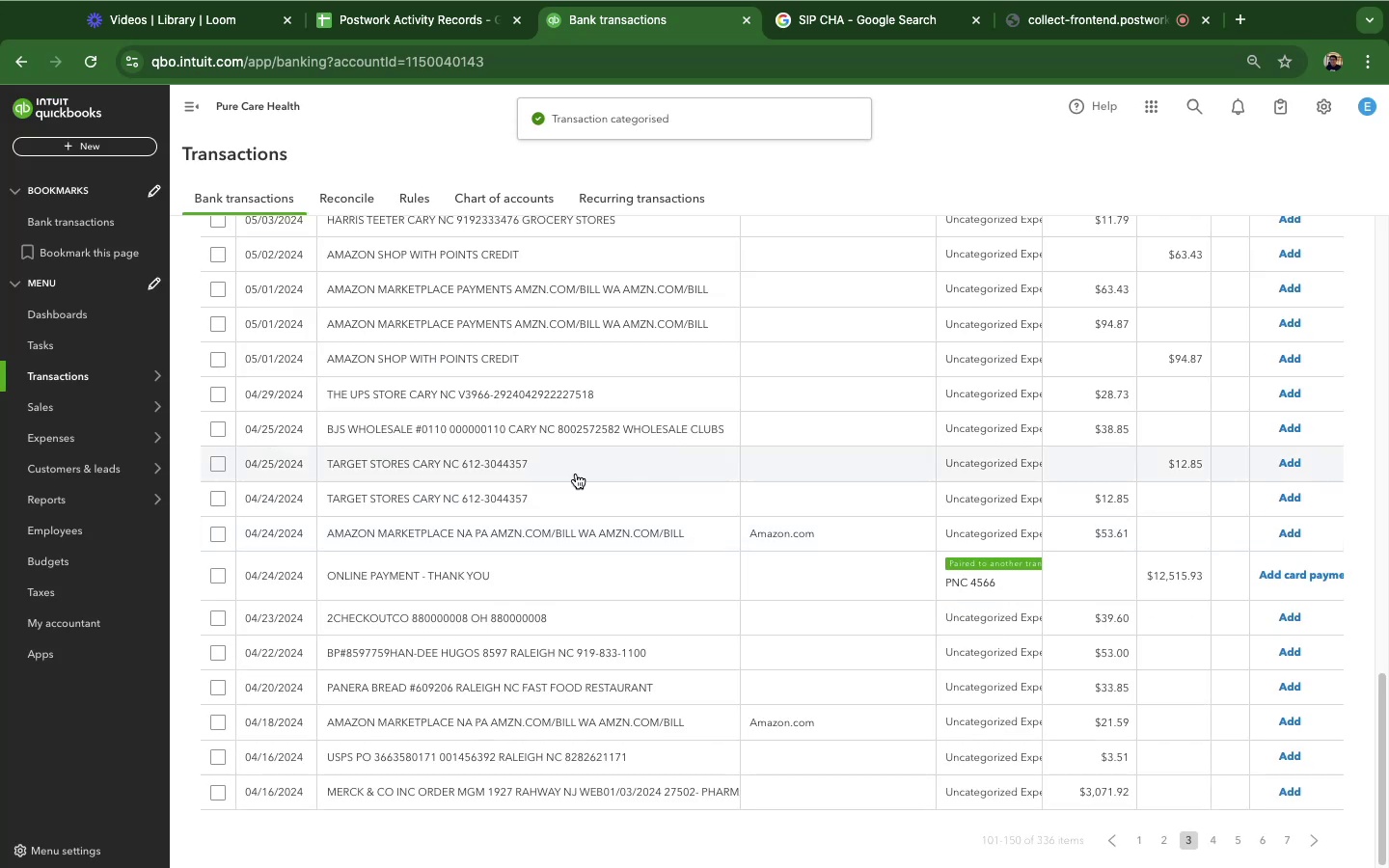 
scroll: coordinate [527, 519], scroll_direction: down, amount: 21.0
 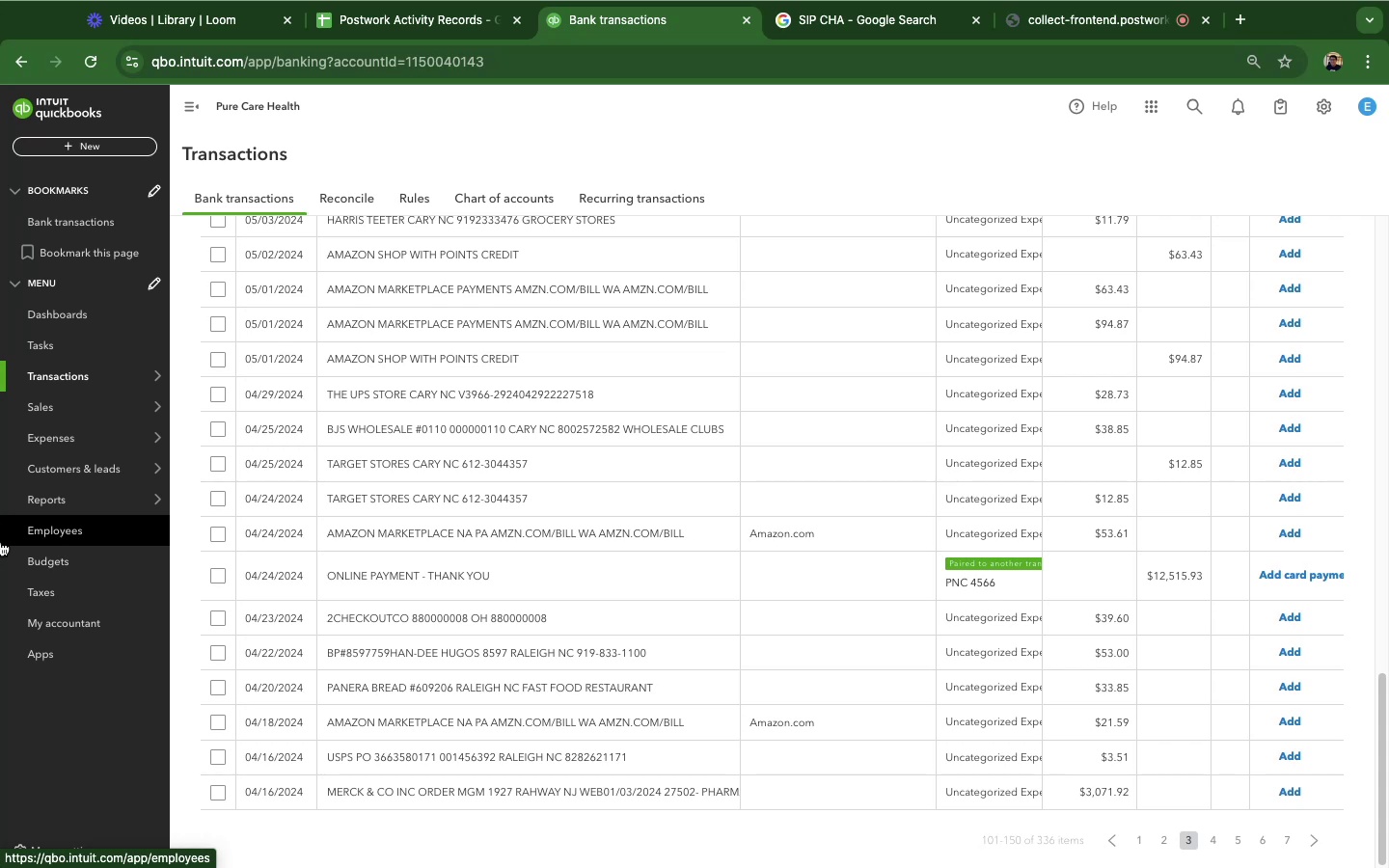 
wait(43.2)
 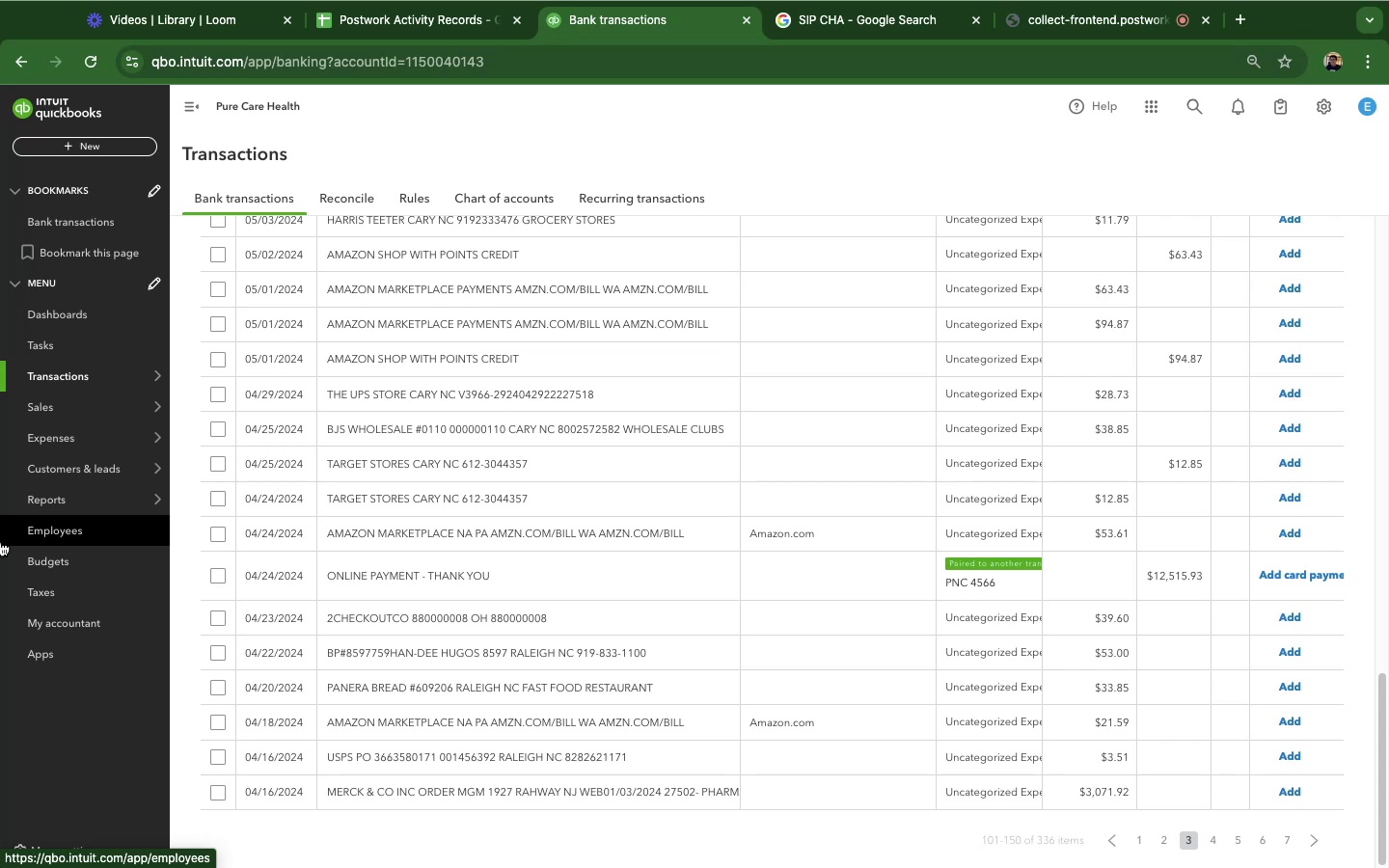 
mouse_move([610, 542])
 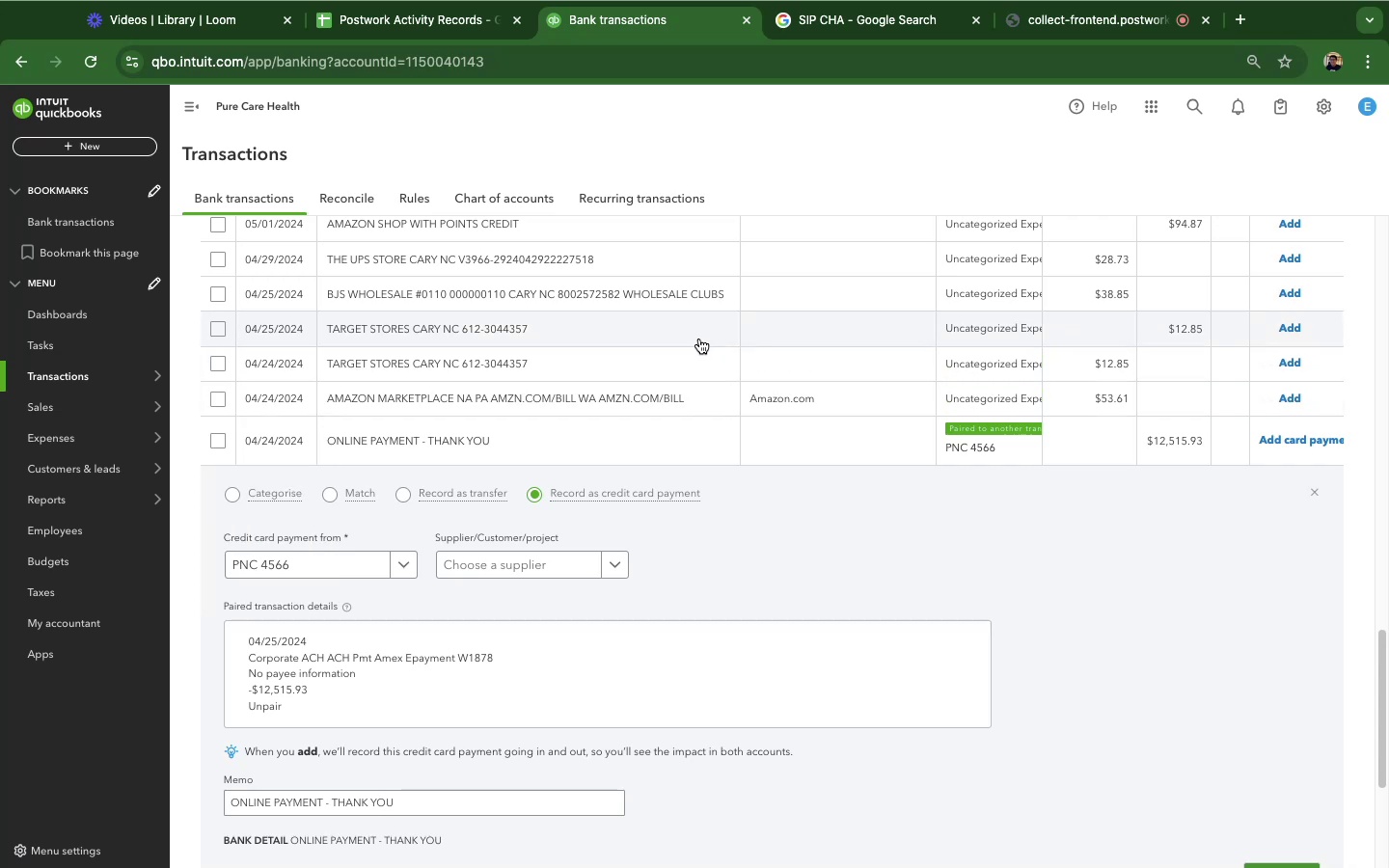 
left_click([610, 328])
 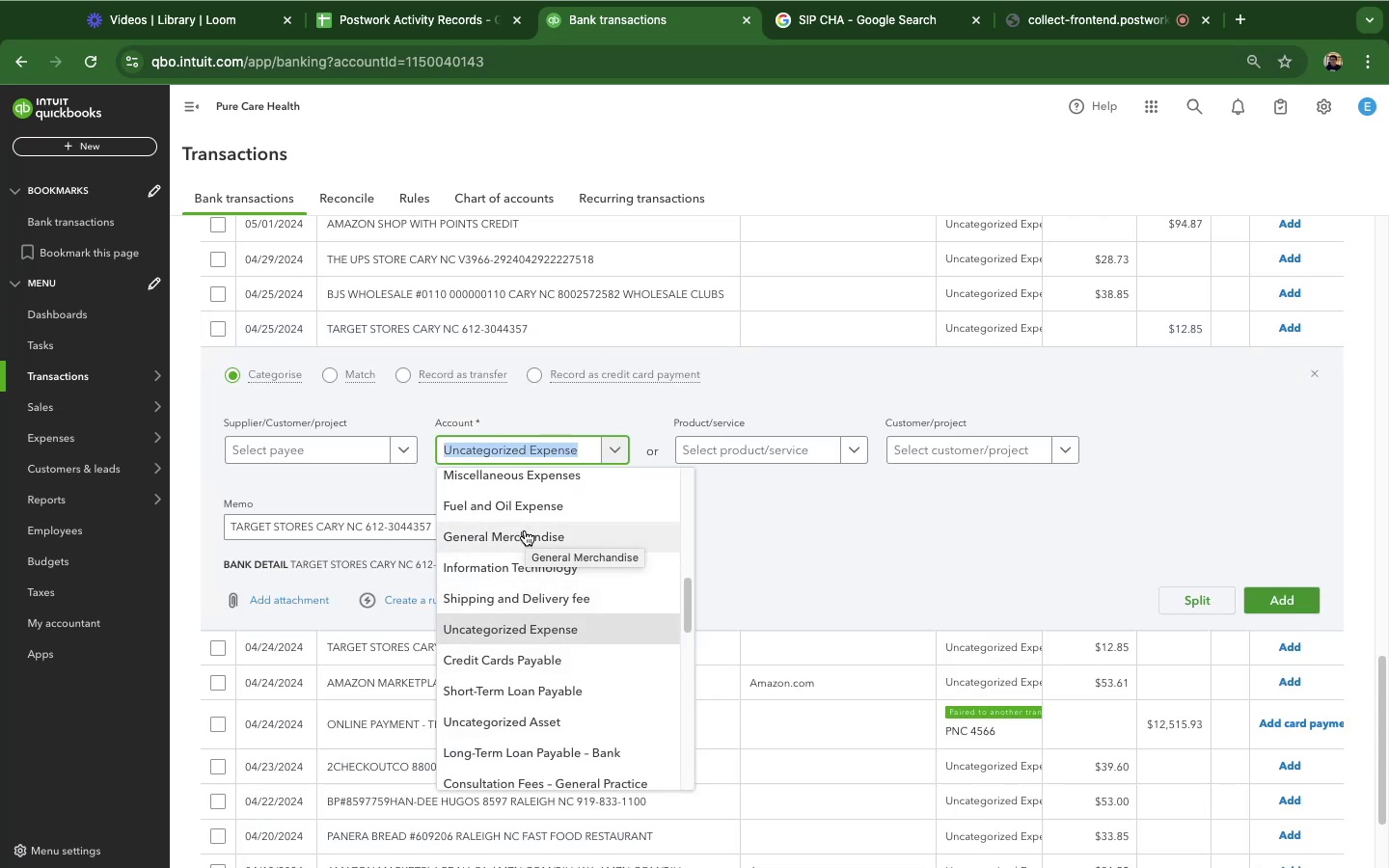 
wait(7.95)
 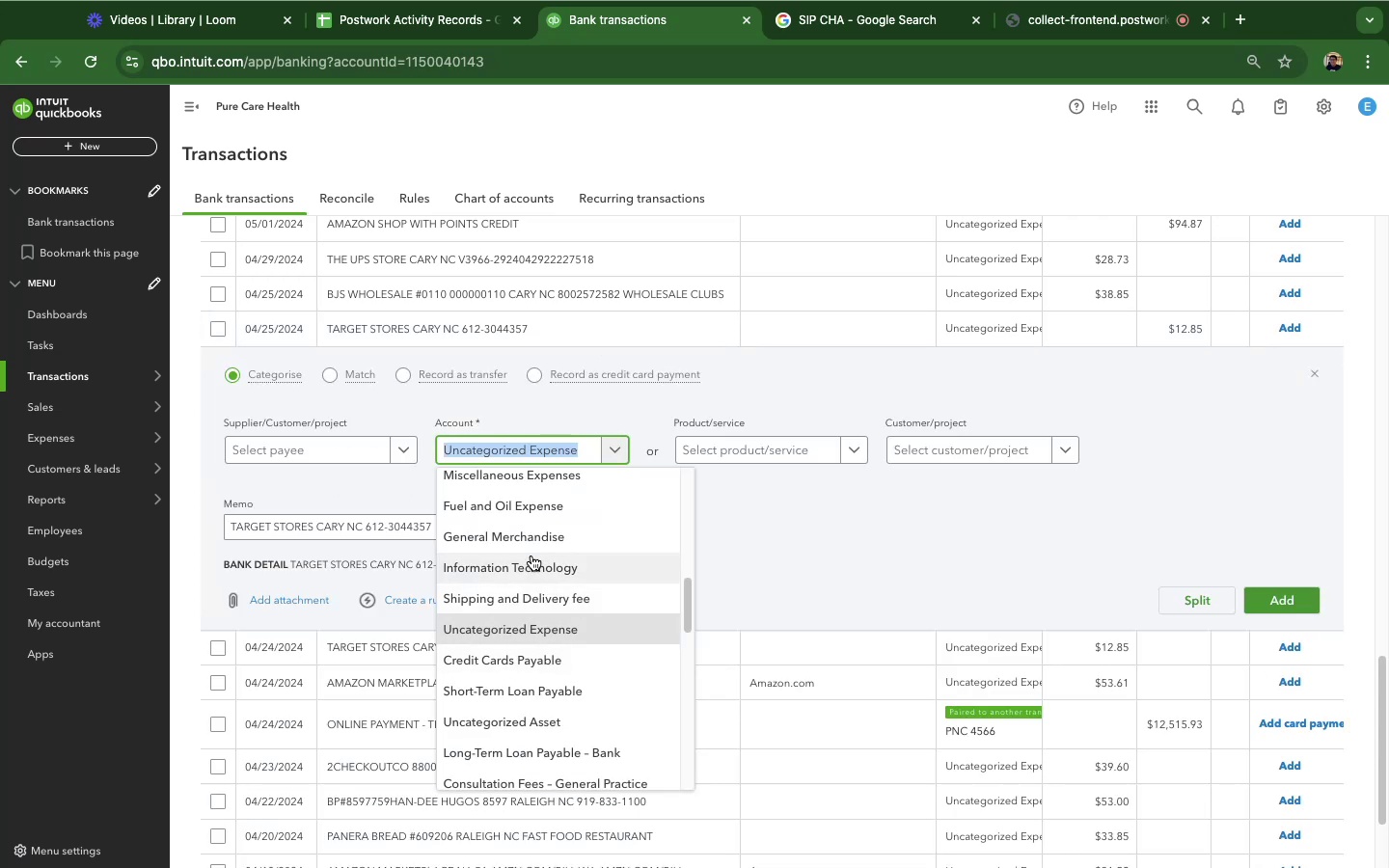 
scroll: coordinate [597, 687], scroll_direction: down, amount: 2.0
 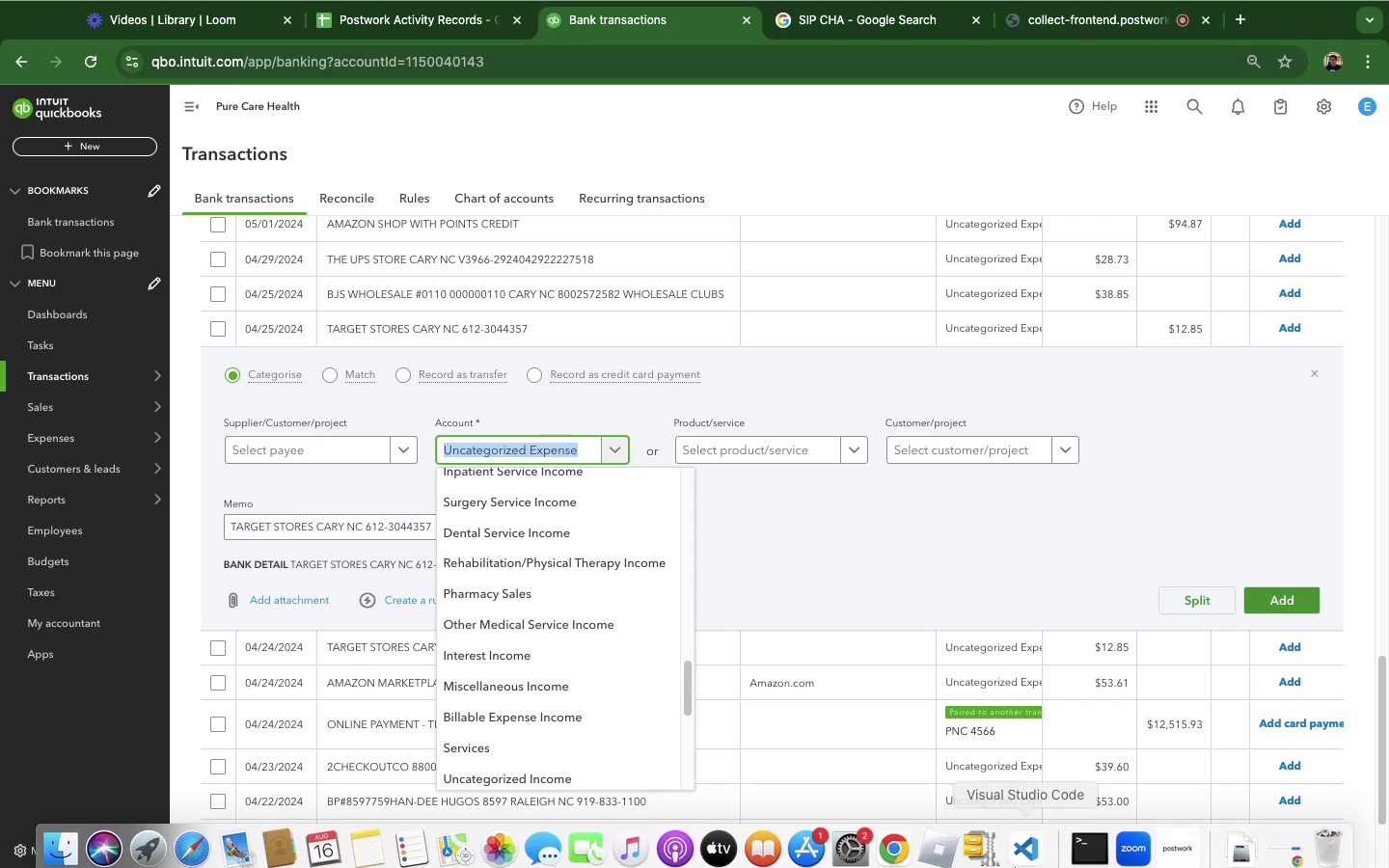 
wait(16.19)
 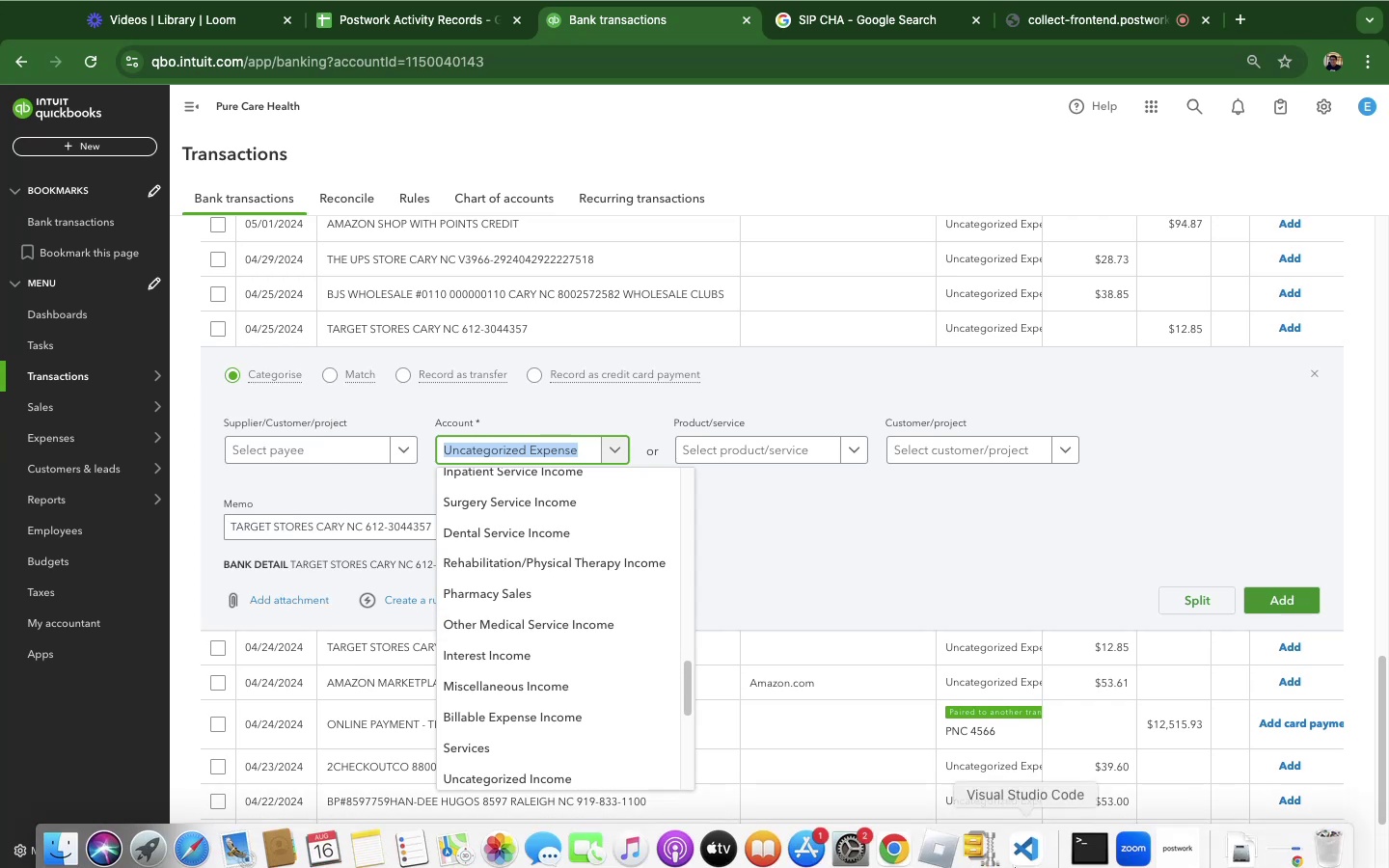 
scroll: coordinate [605, 684], scroll_direction: down, amount: 12.0
 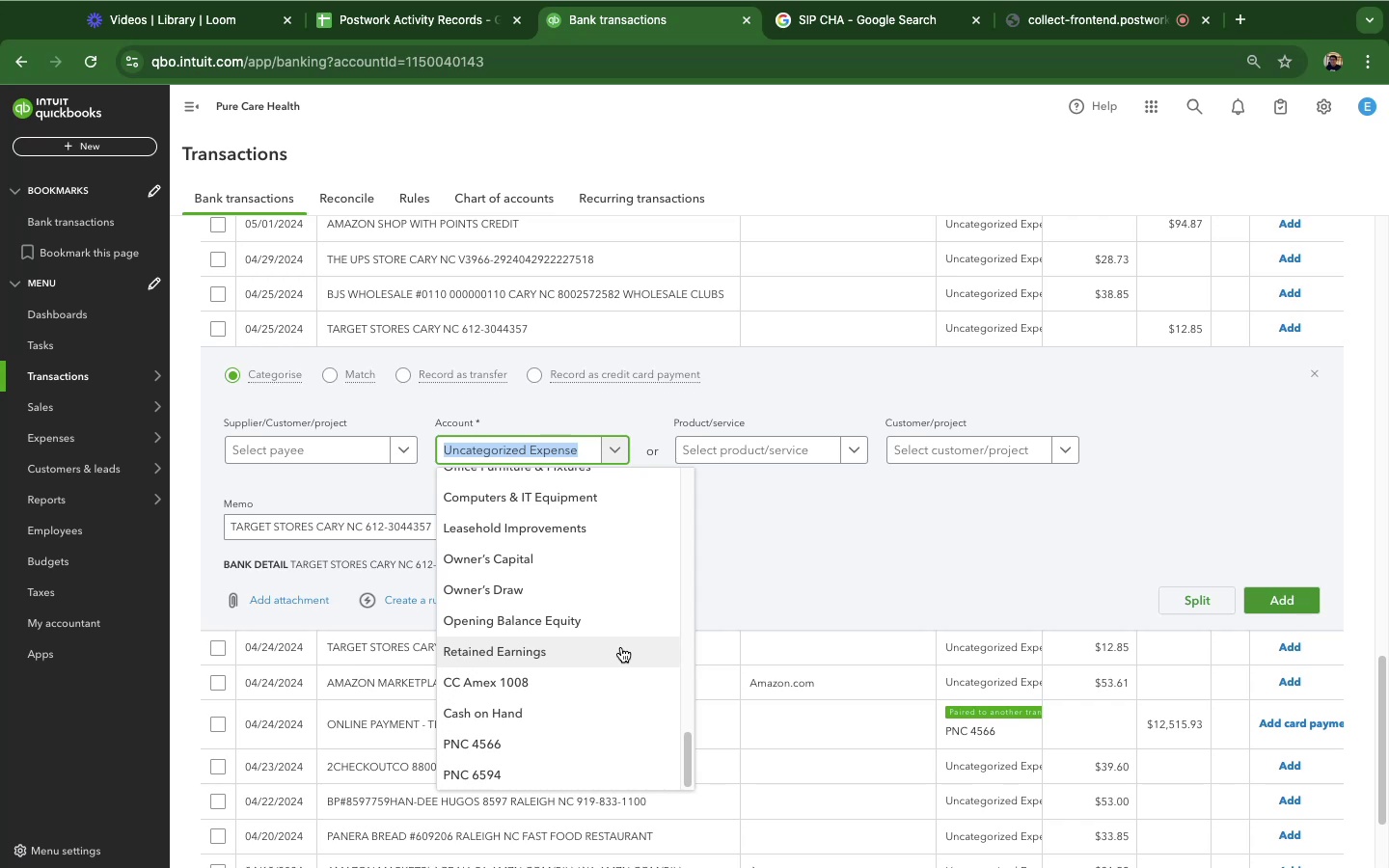 
scroll: coordinate [622, 644], scroll_direction: up, amount: 22.0
 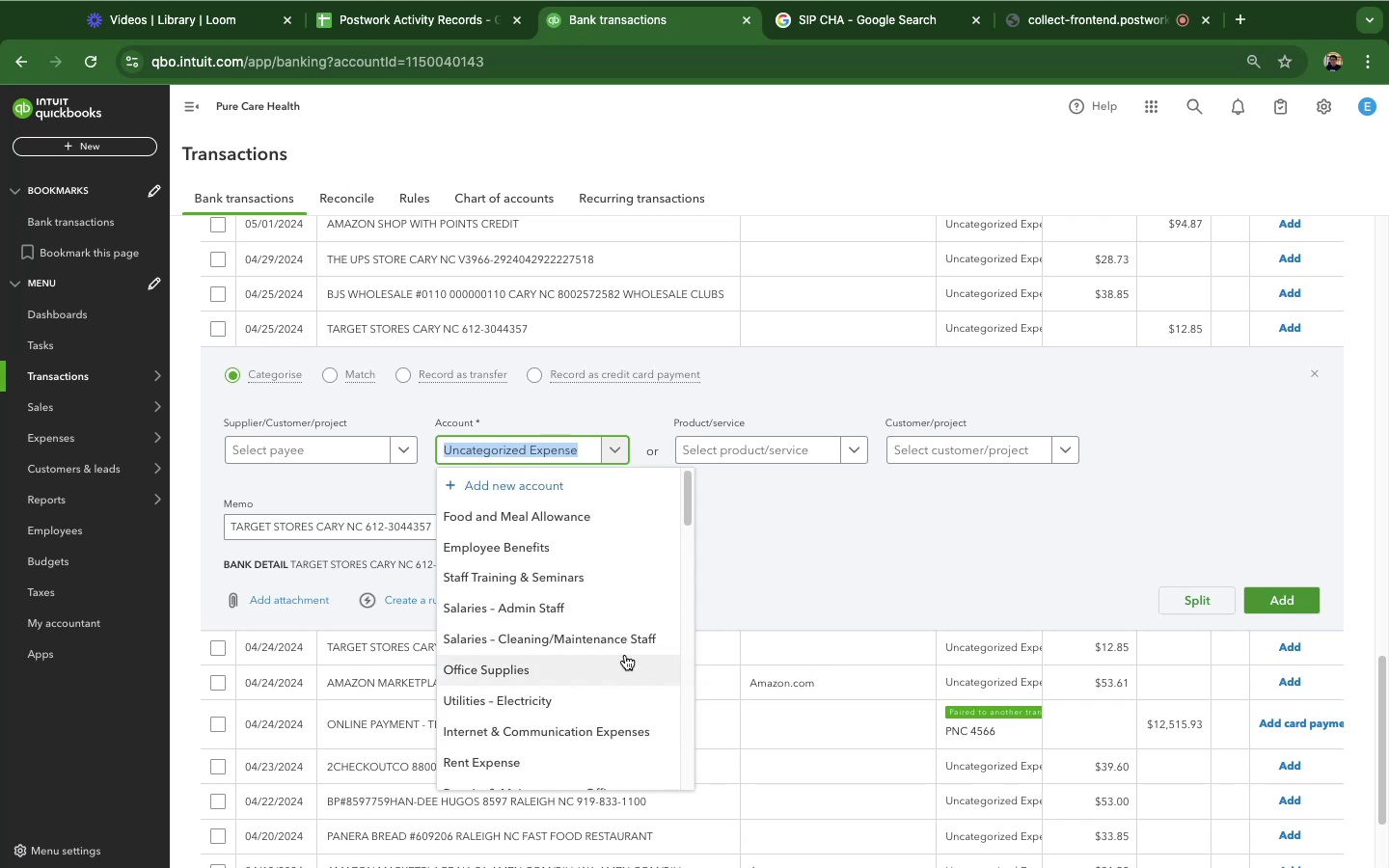 
wait(8.29)
 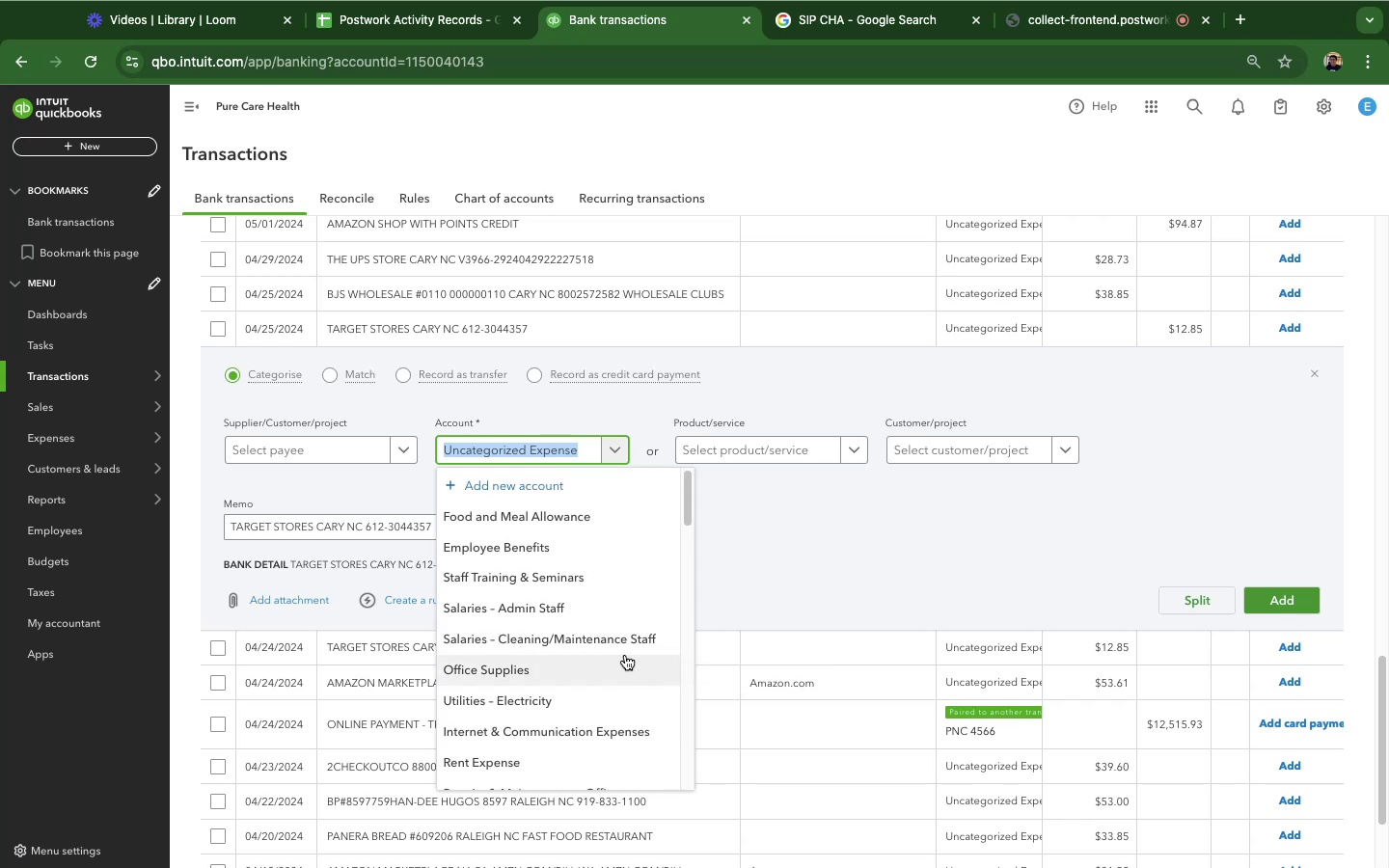 
scroll: coordinate [542, 696], scroll_direction: down, amount: 10.0
 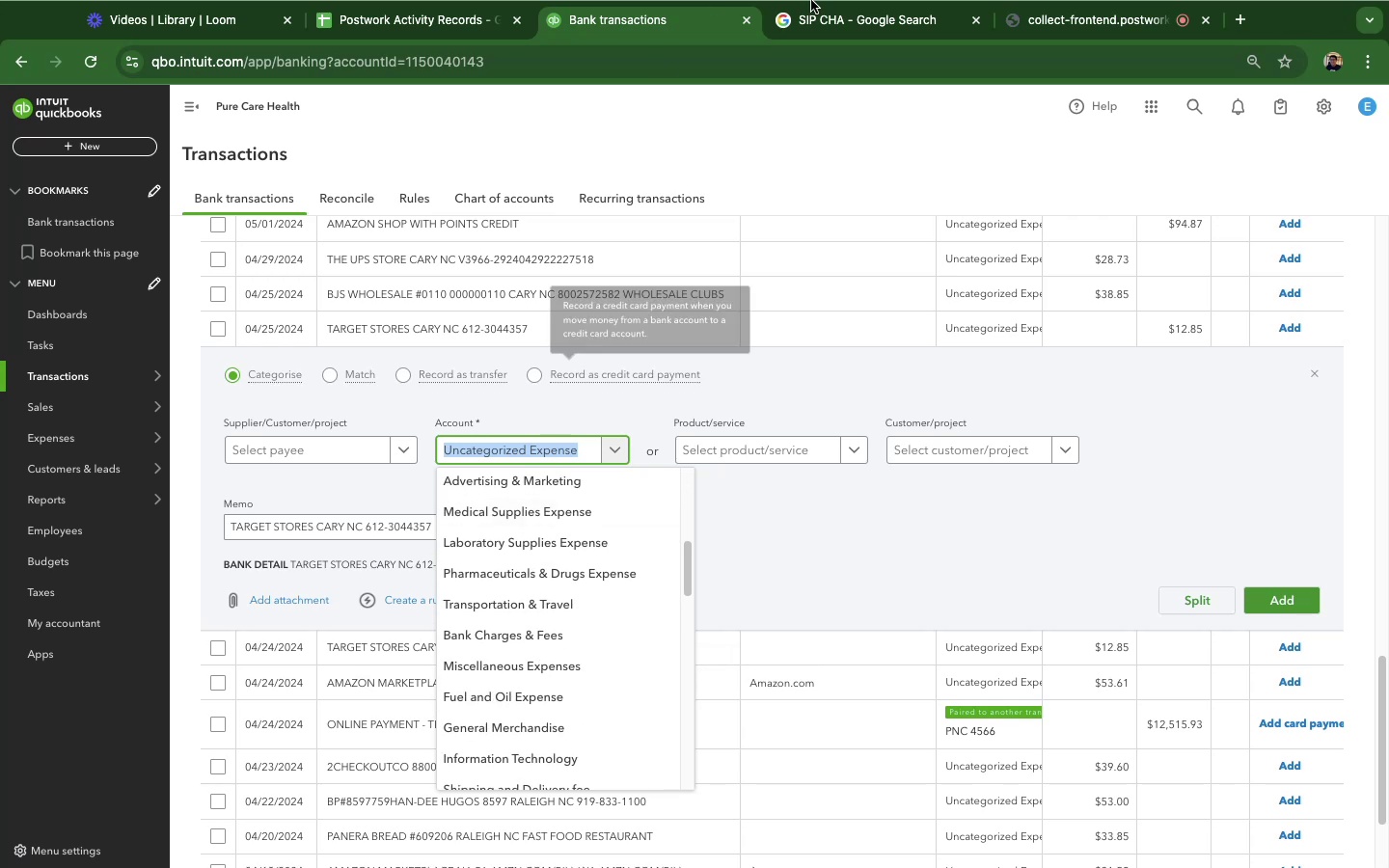 
left_click([850, 16])
 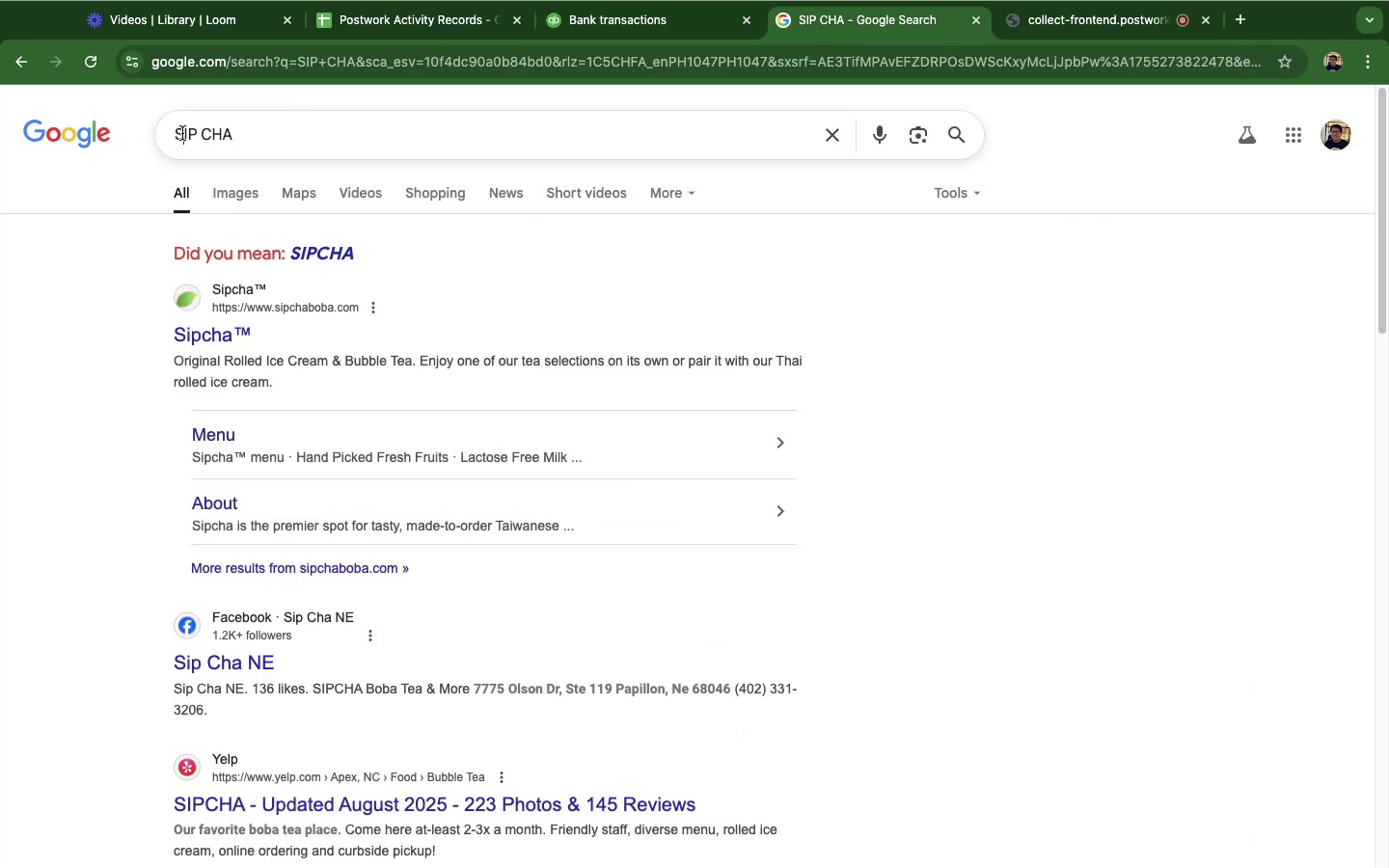 
double_click([182, 133])
 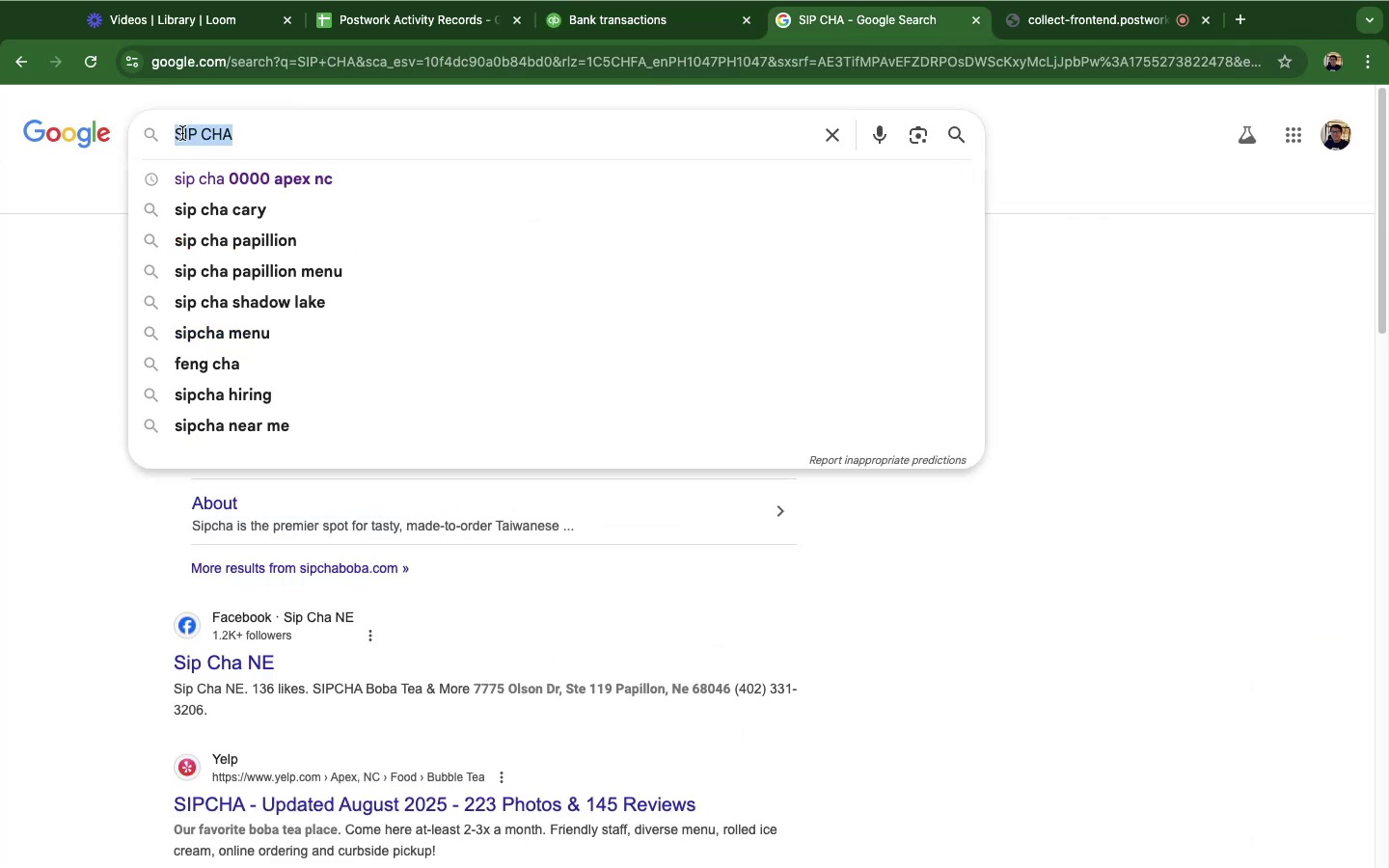 
triple_click([182, 133])
 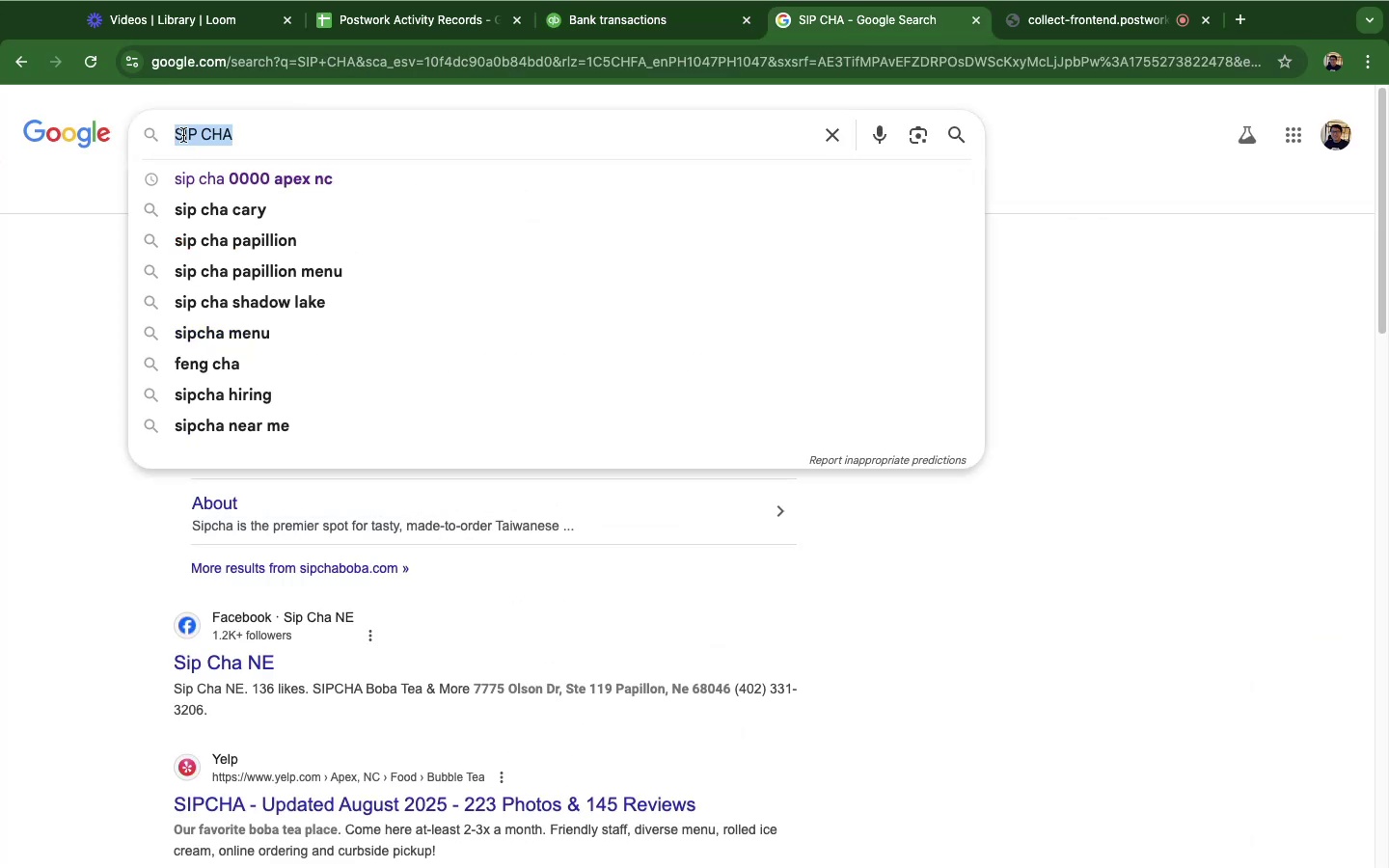 
type(TARGET)
 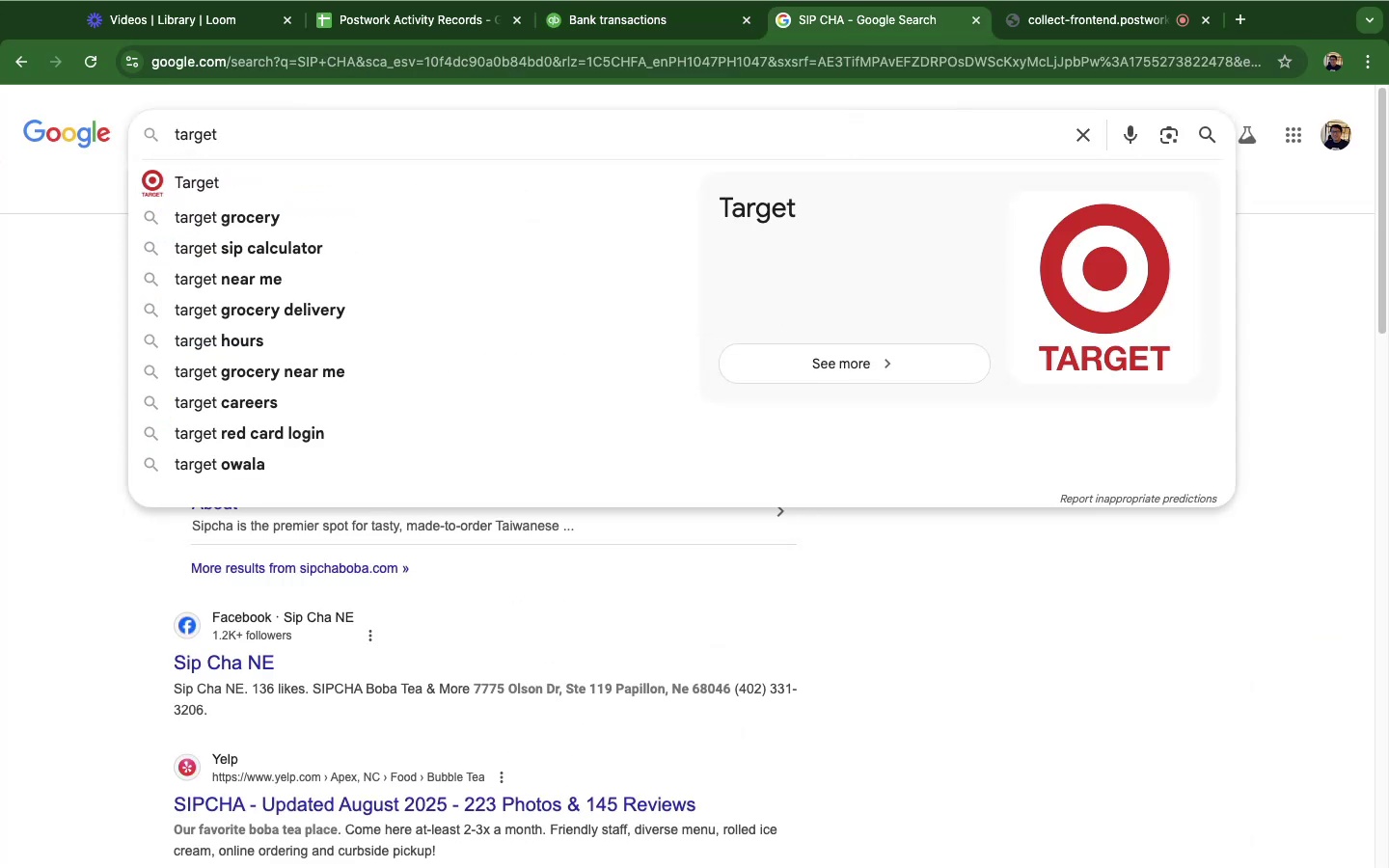 
key(Enter)
 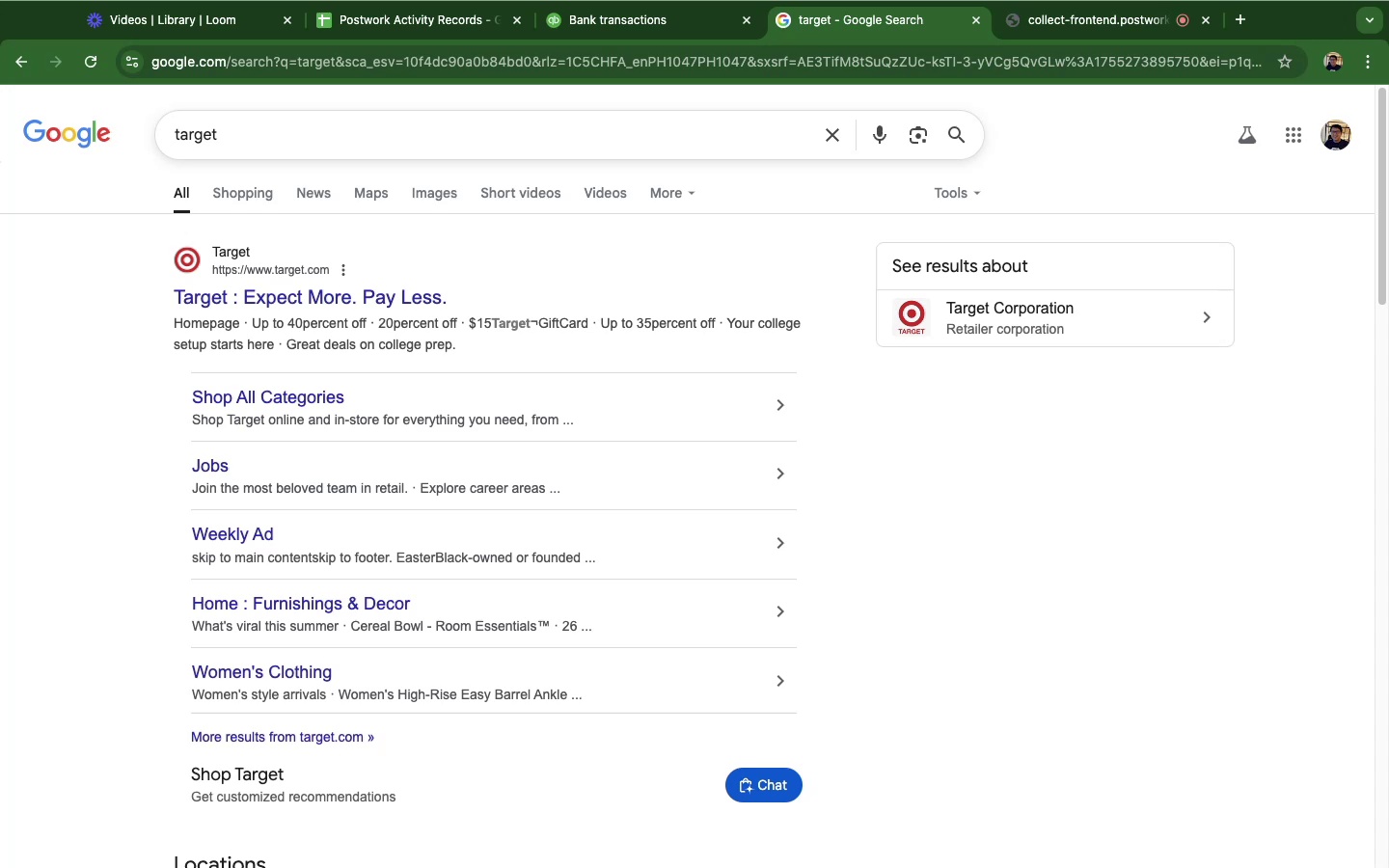 
wait(10.96)
 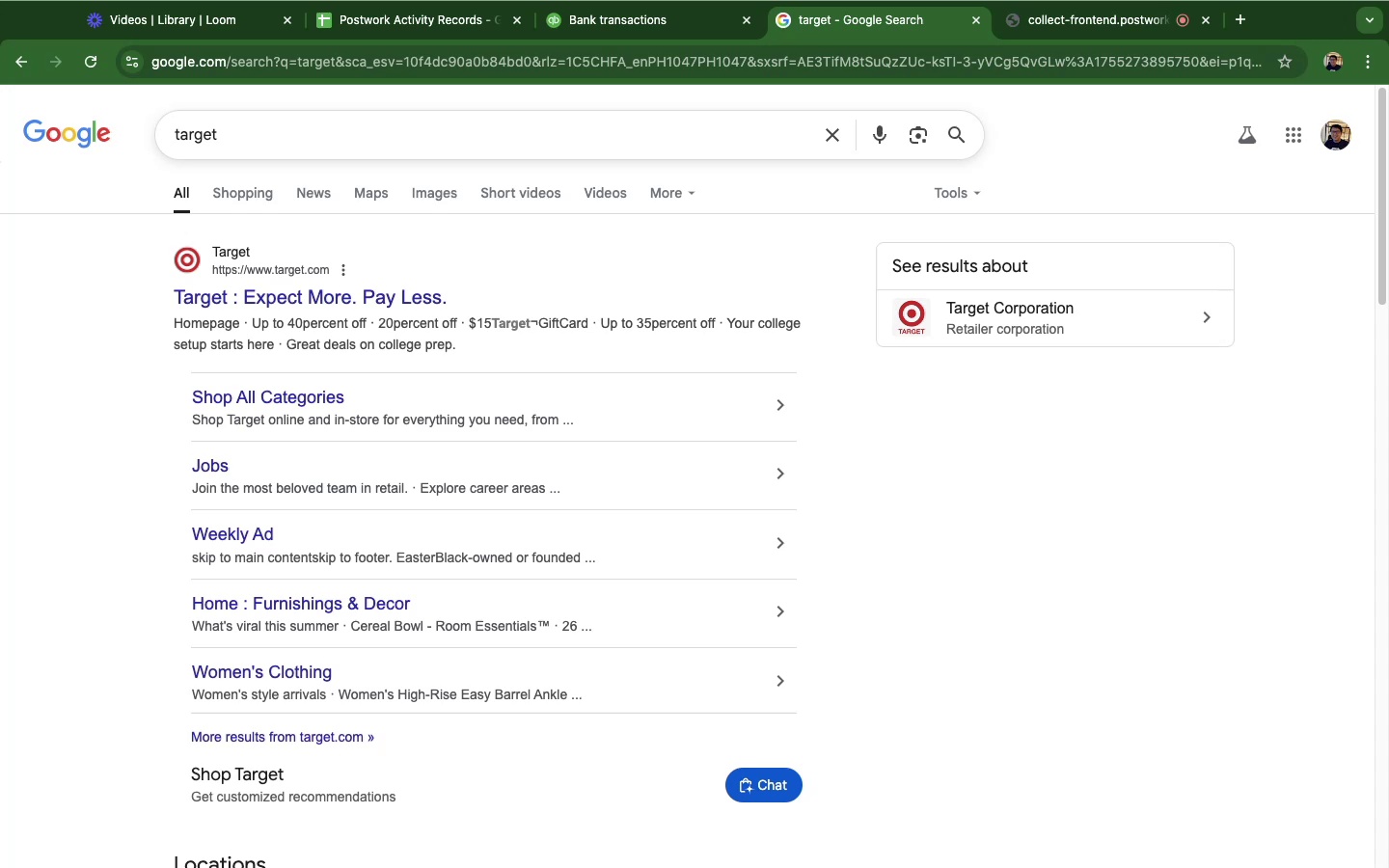 
left_click([609, 19])
 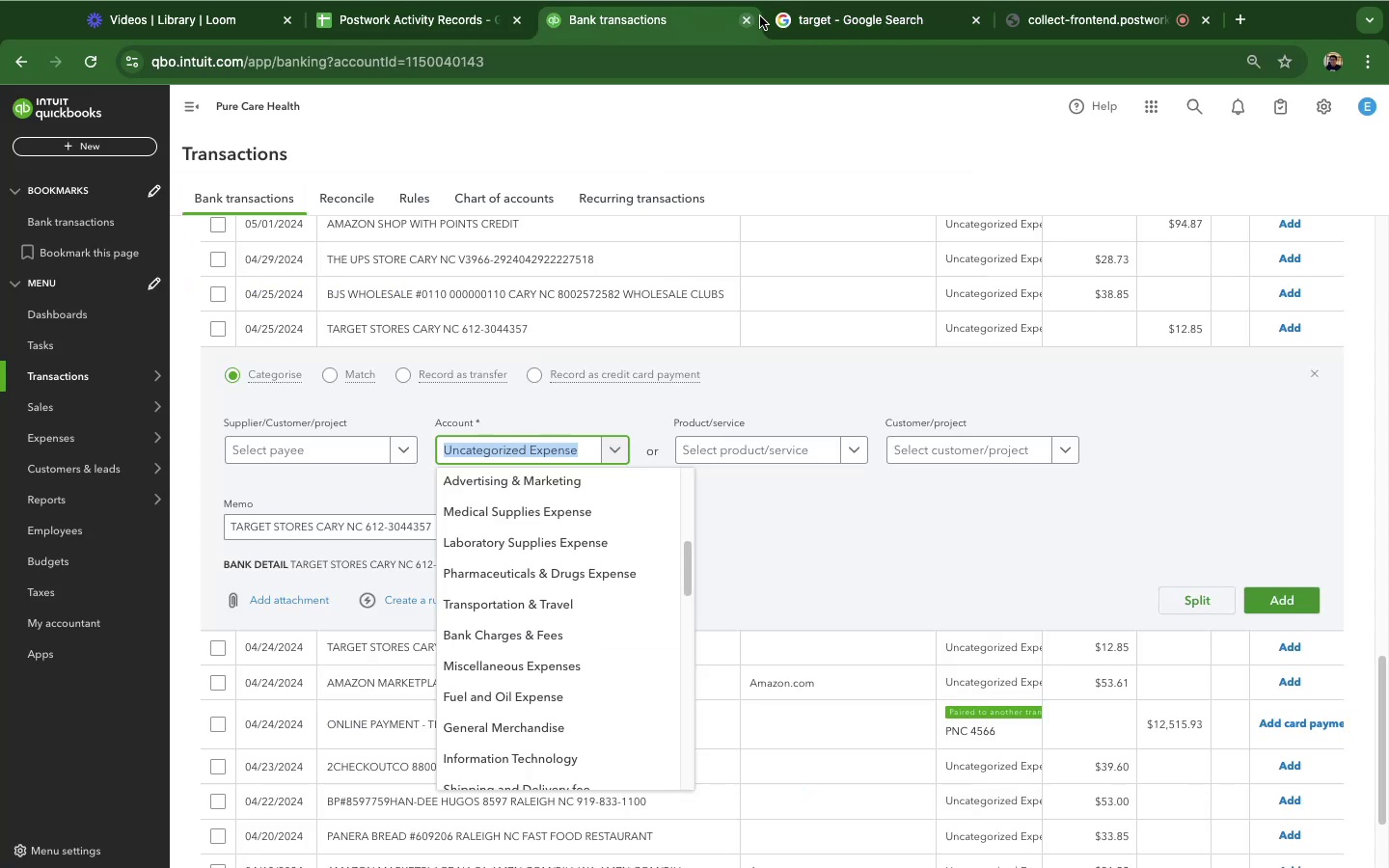 
left_click([840, 14])
 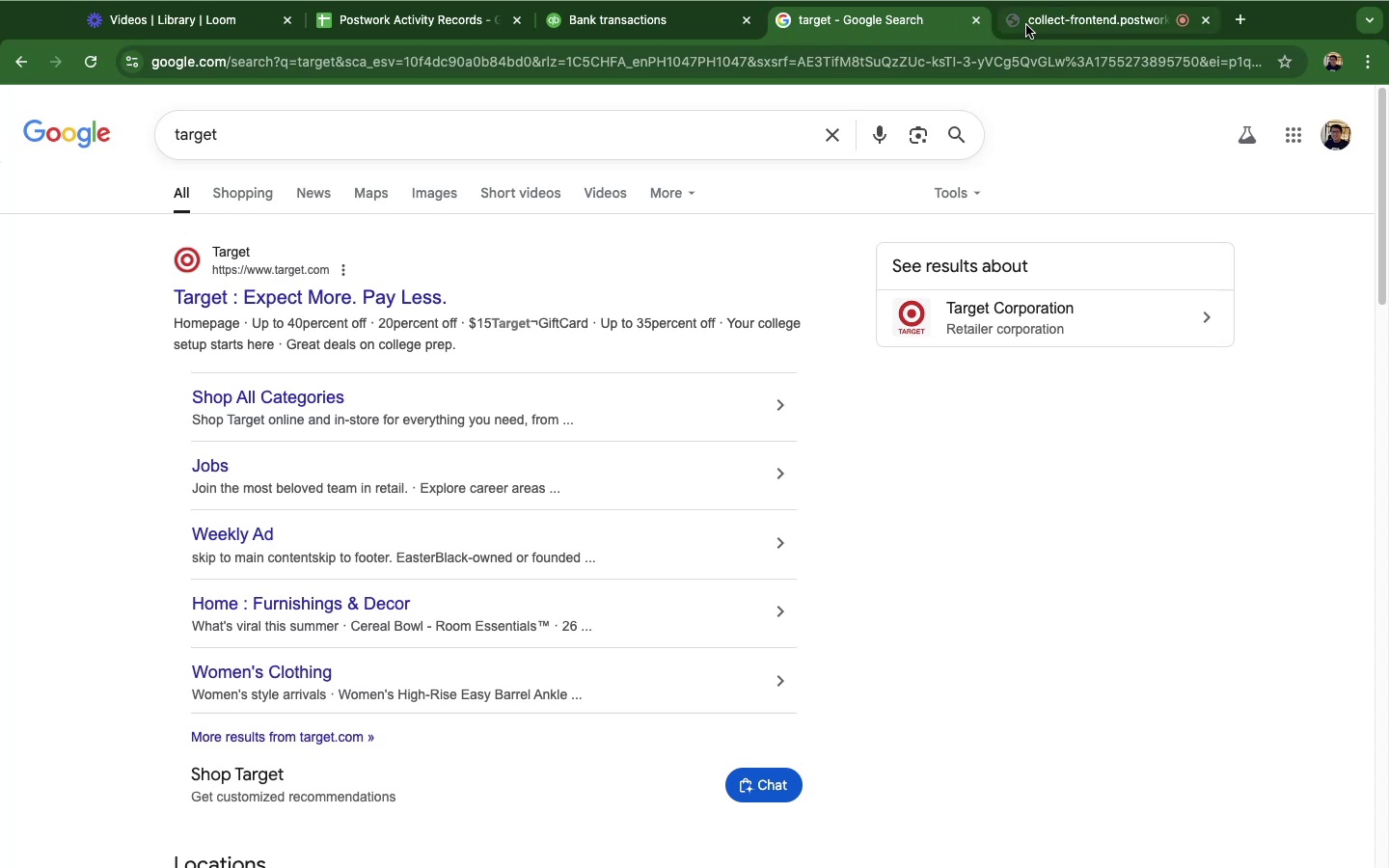 
left_click([1026, 25])
 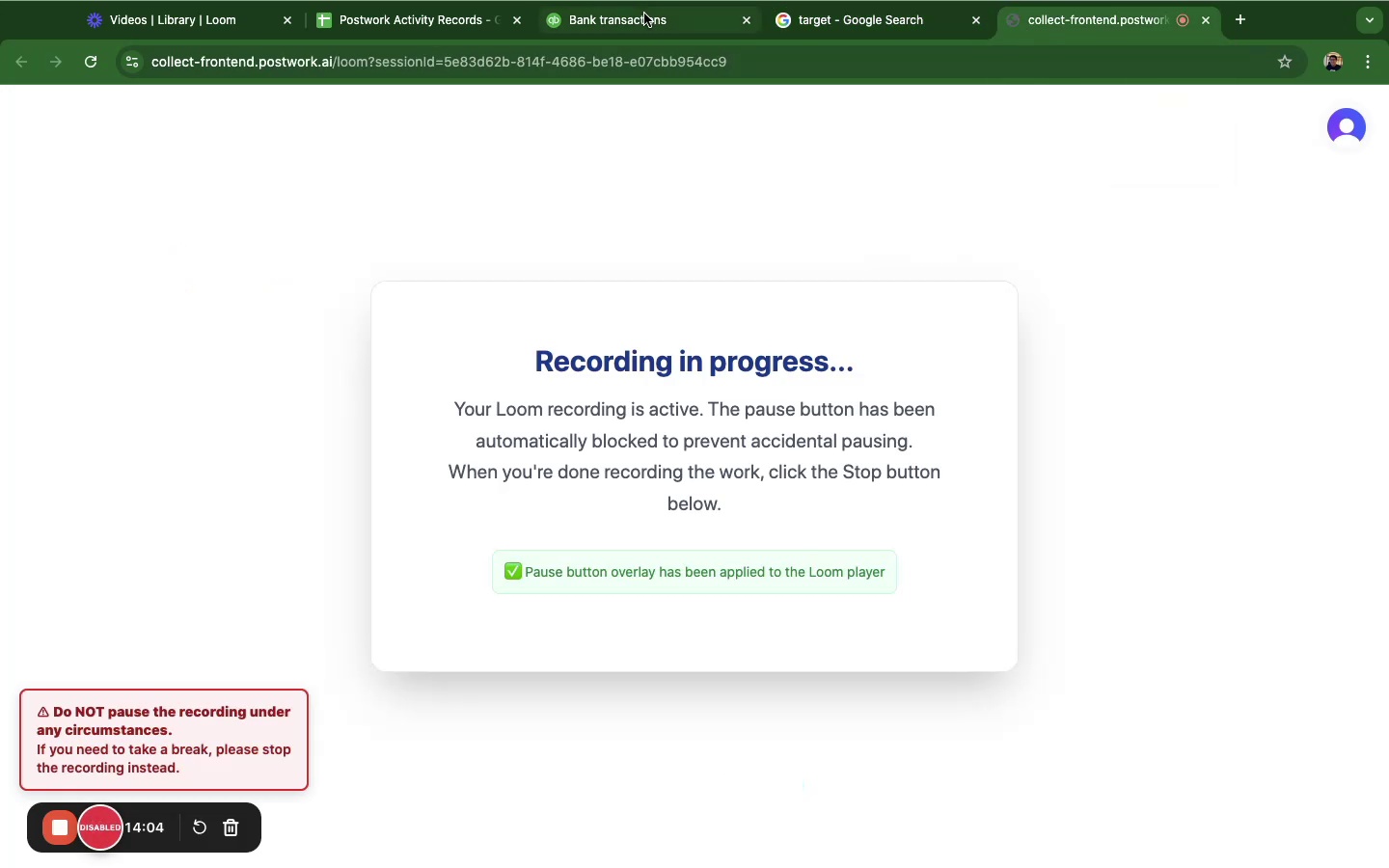 
left_click([630, 23])
 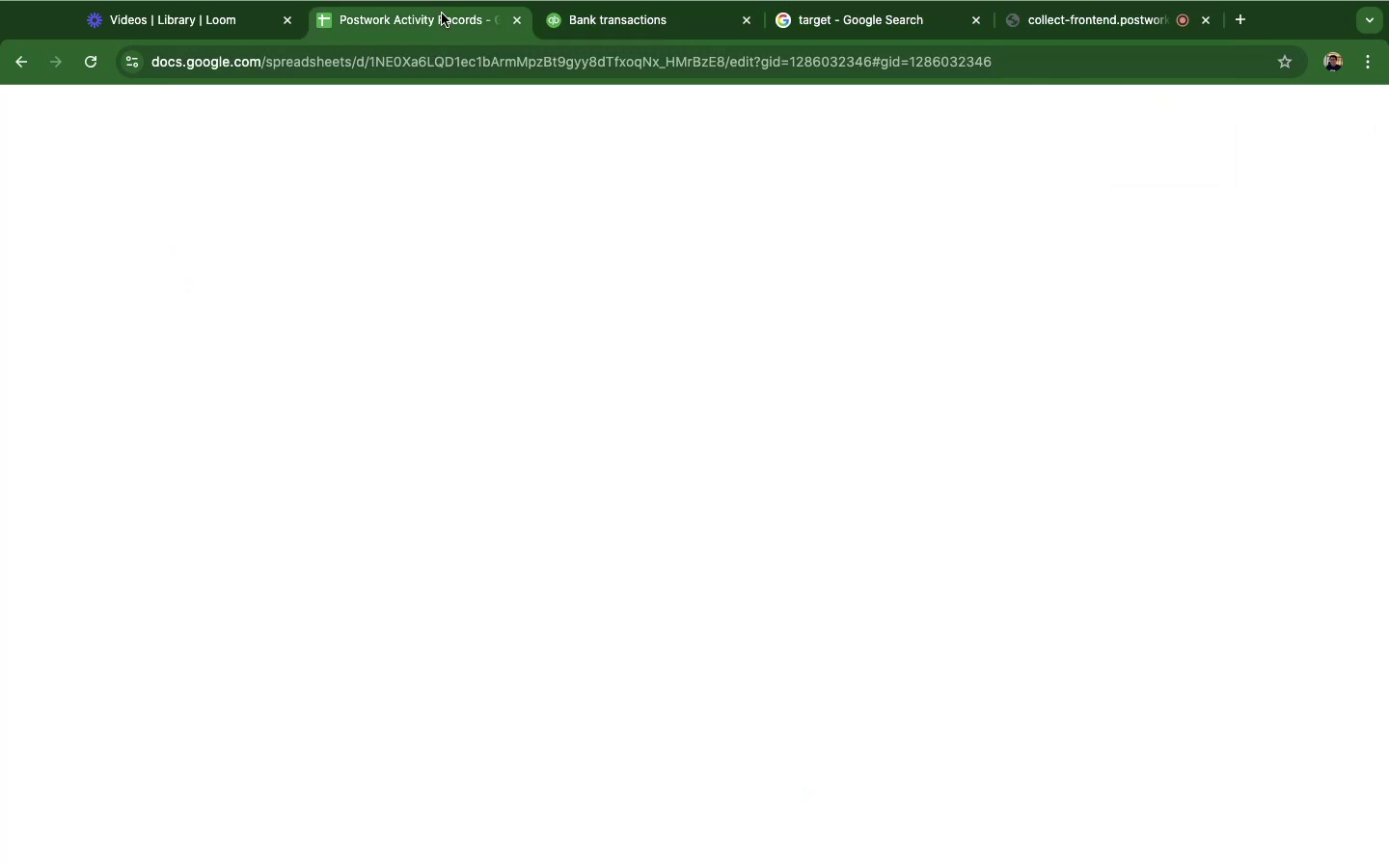 
left_click([442, 14])
 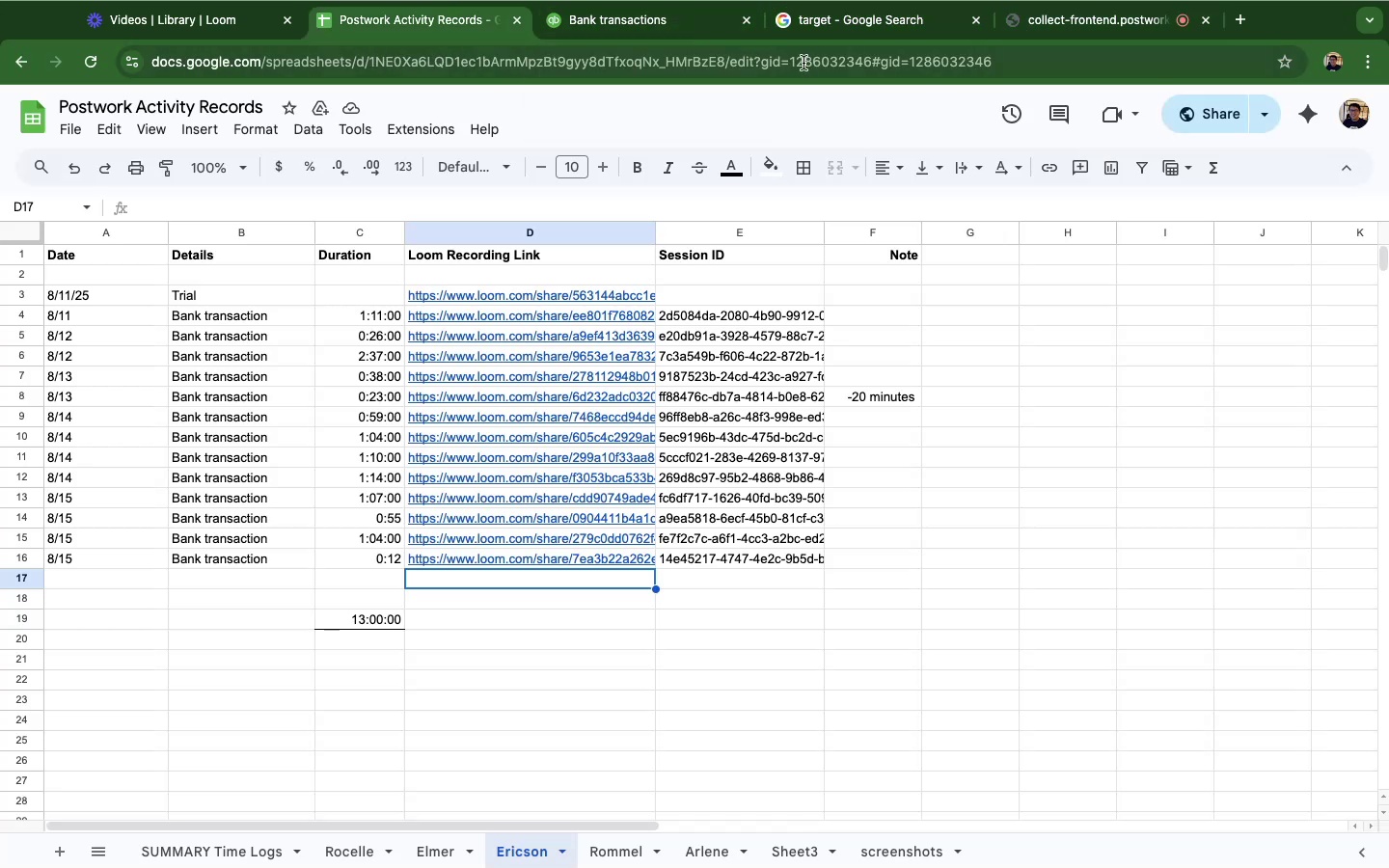 
left_click([619, 35])
 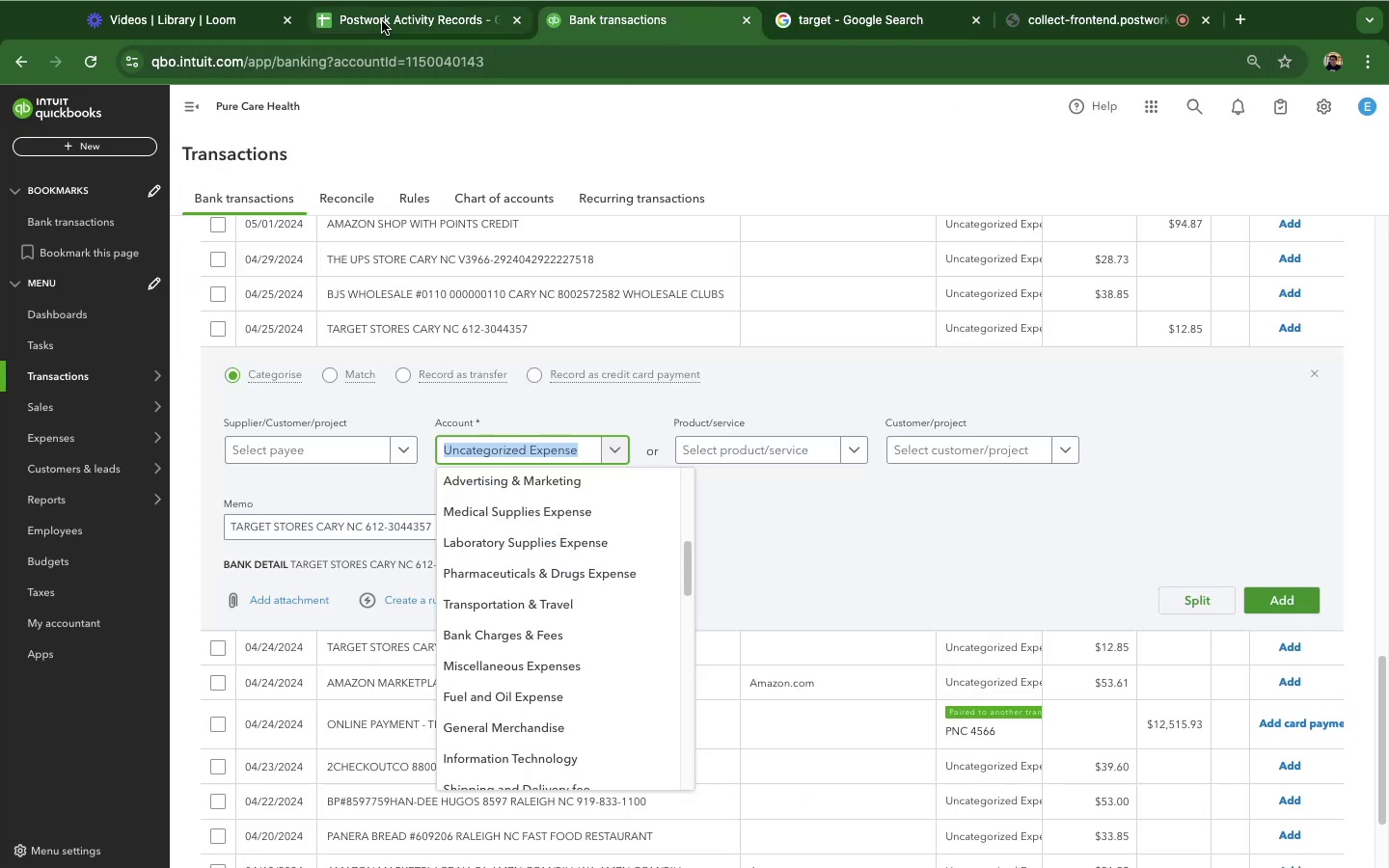 
left_click([382, 21])
 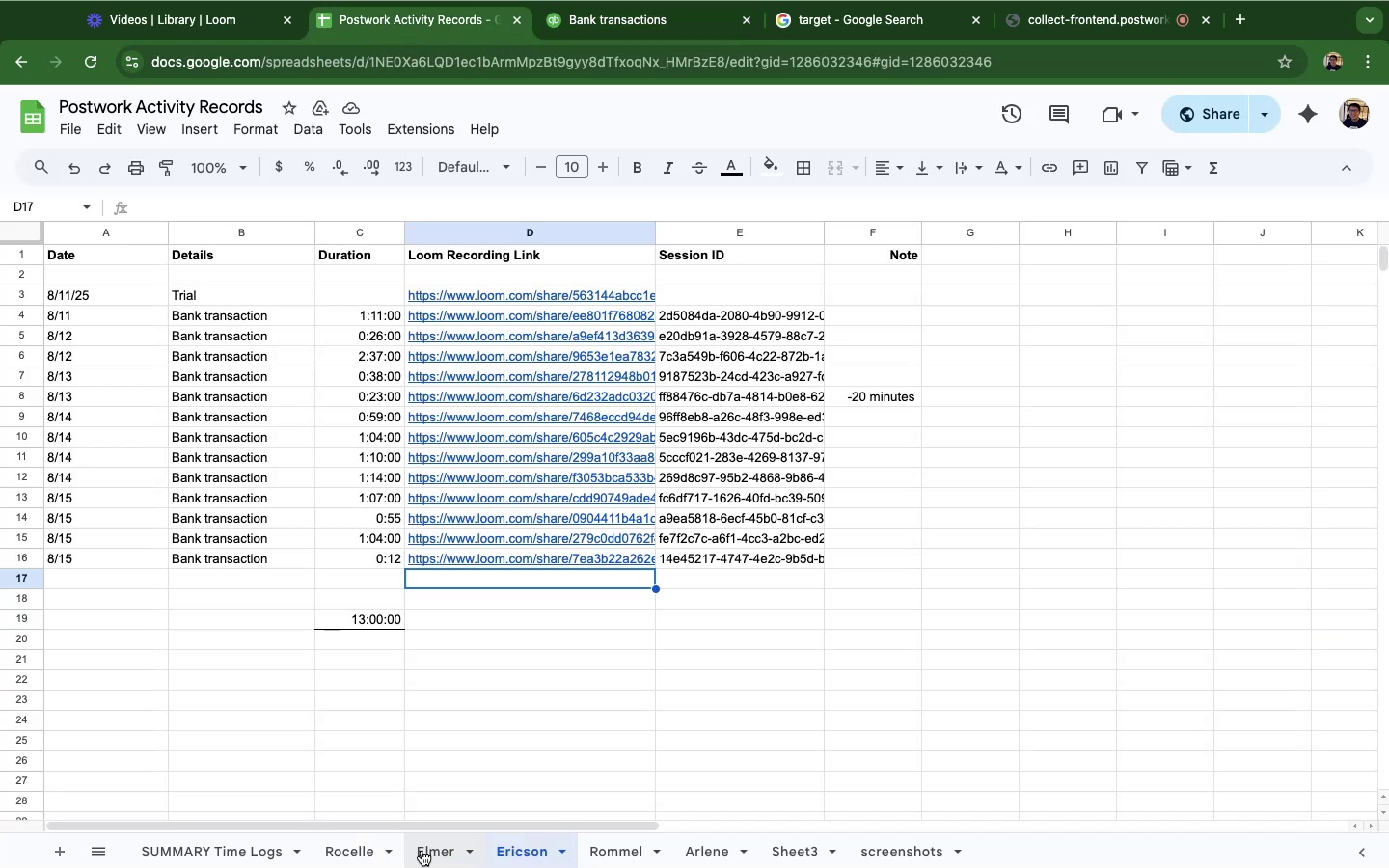 
left_click([424, 854])
 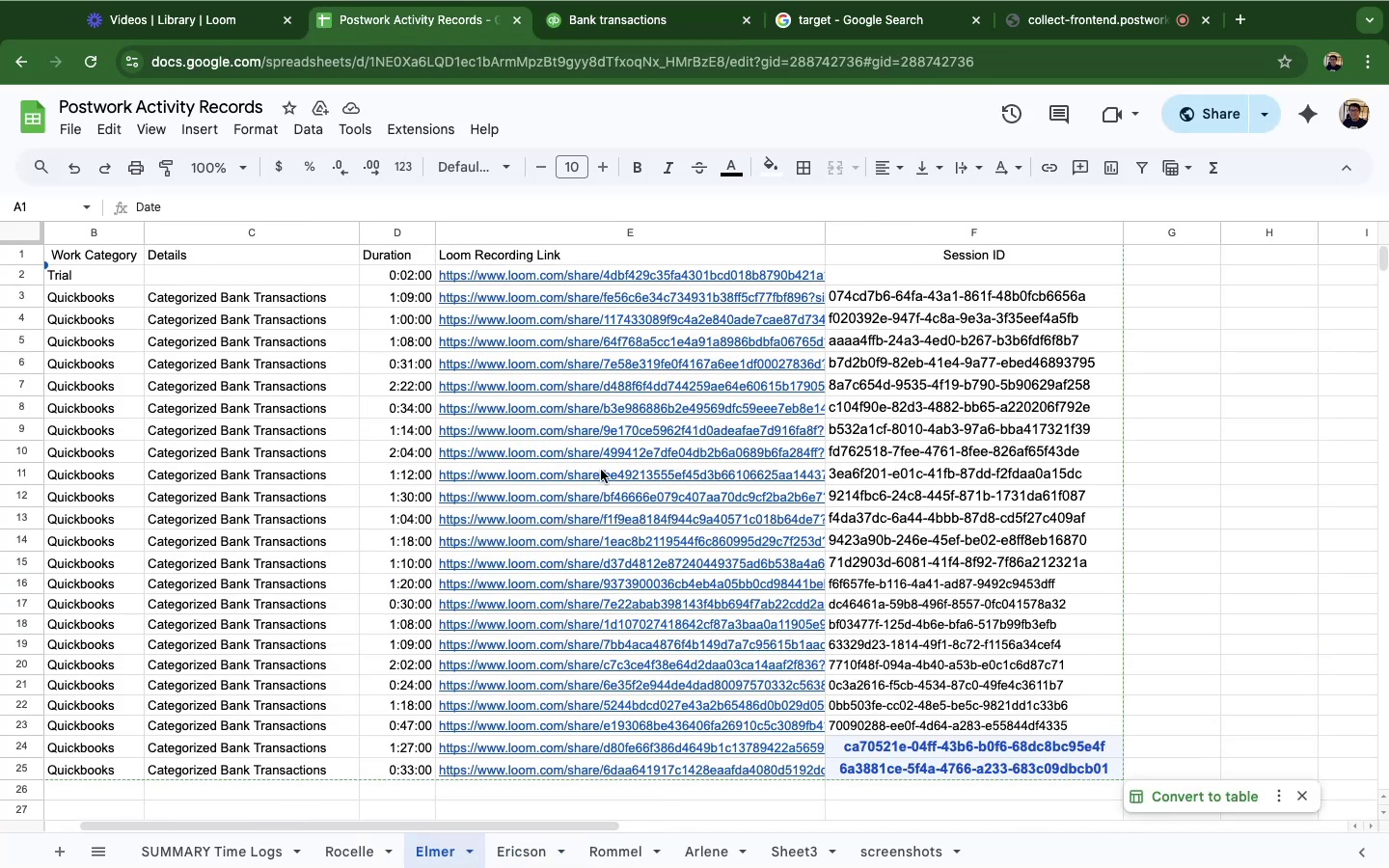 
scroll: coordinate [639, 589], scroll_direction: down, amount: 16.0
 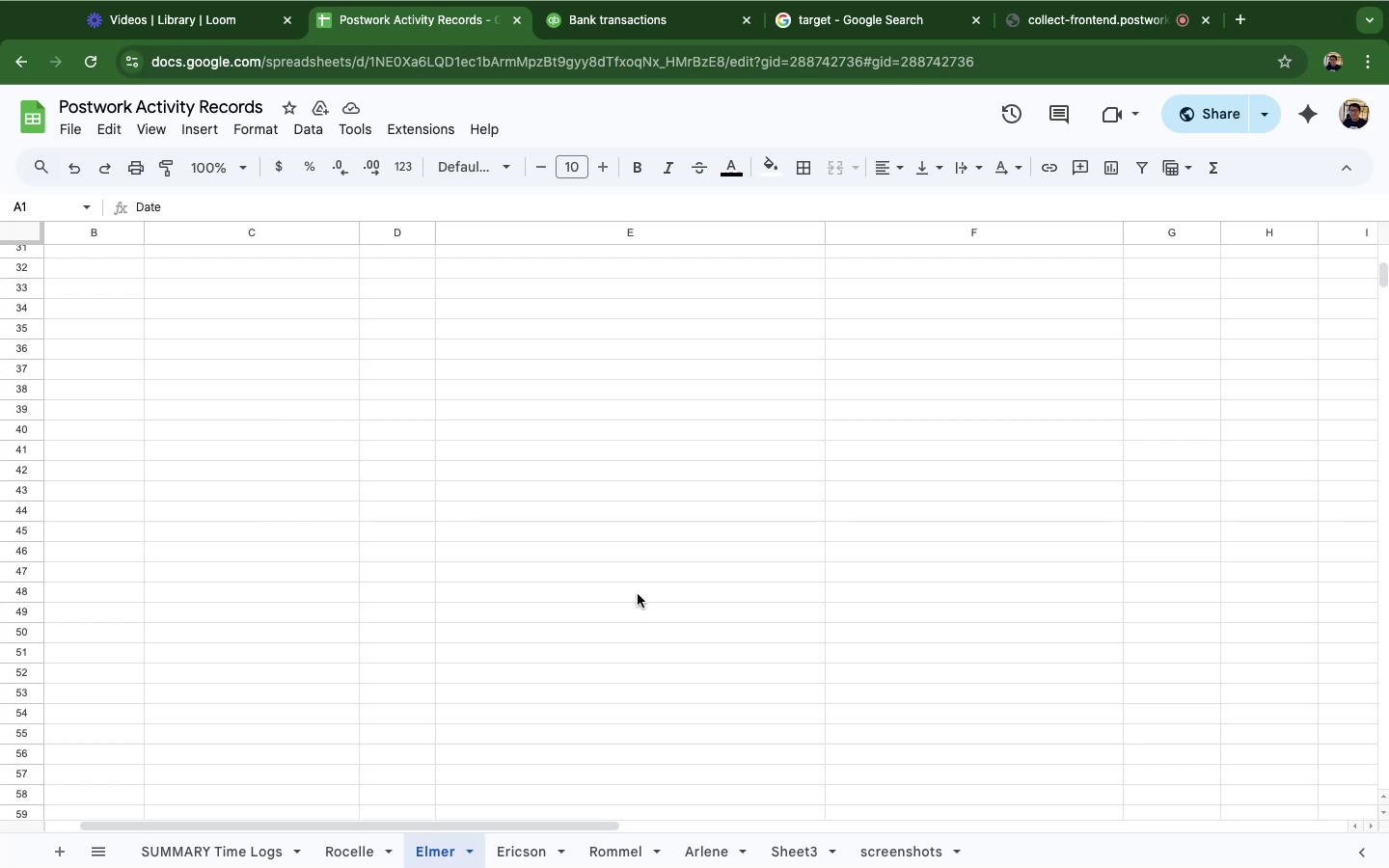 
scroll: coordinate [638, 594], scroll_direction: up, amount: 14.0
 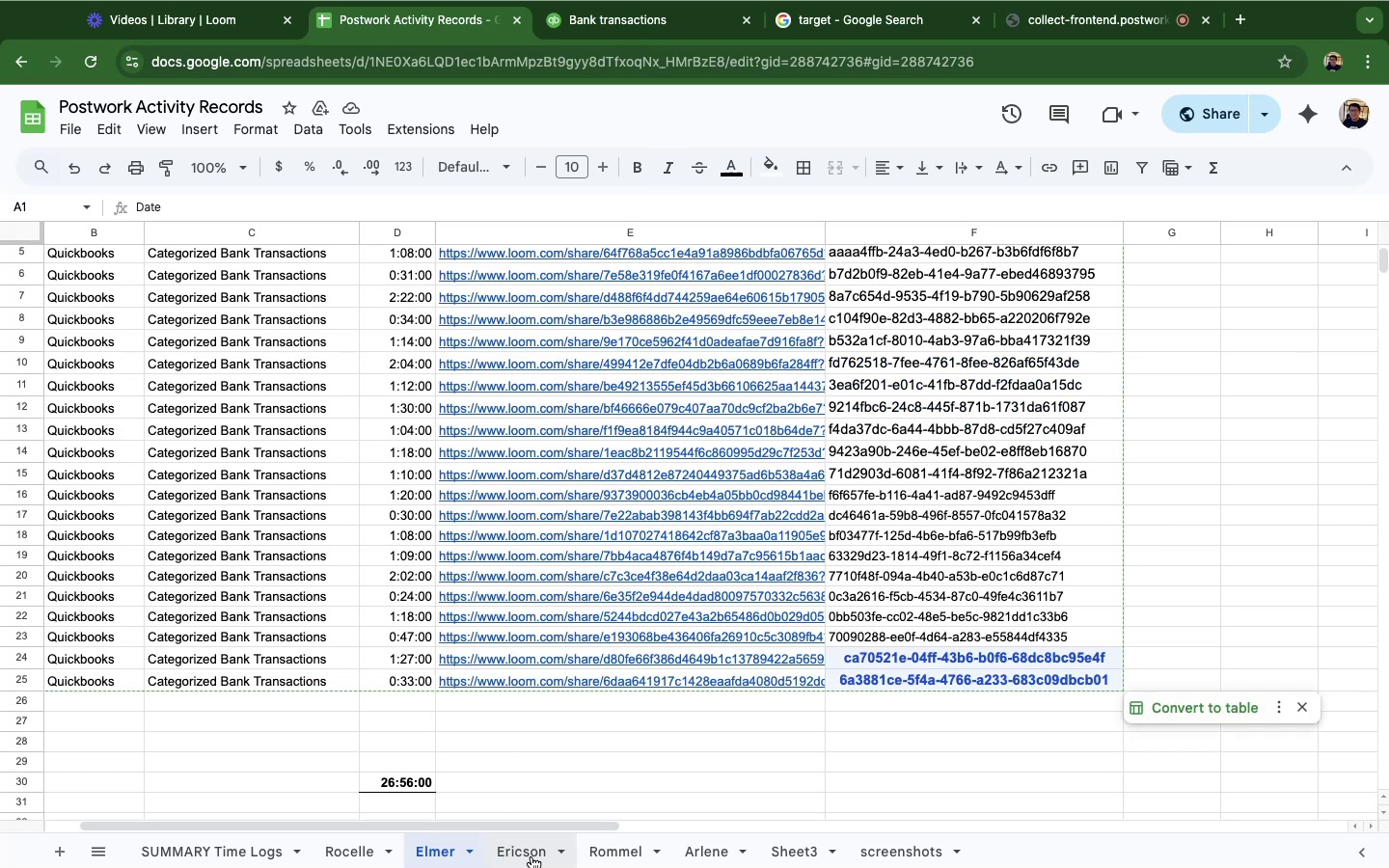 
left_click([531, 856])
 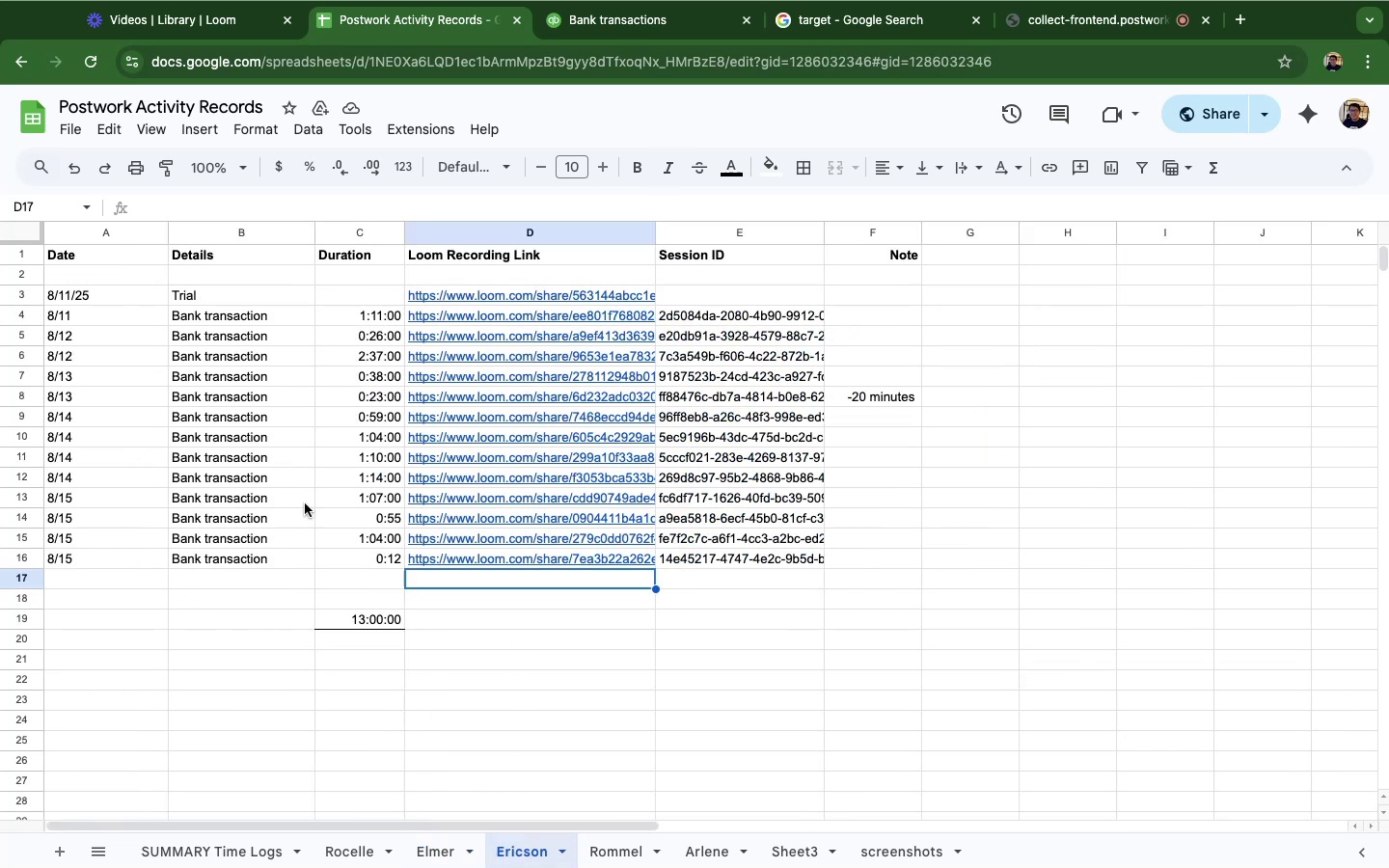 
wait(6.74)
 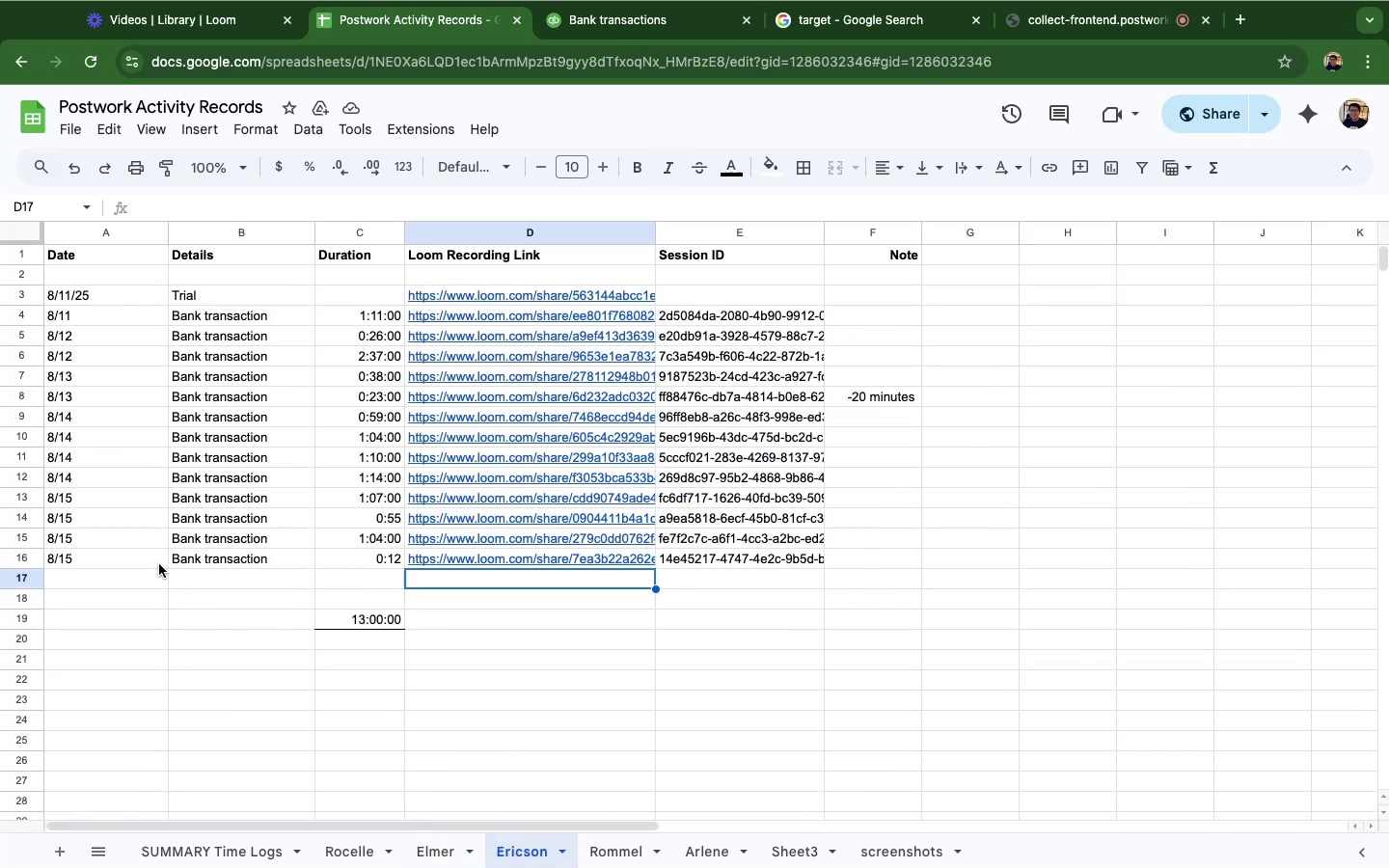 
left_click([349, 477])
 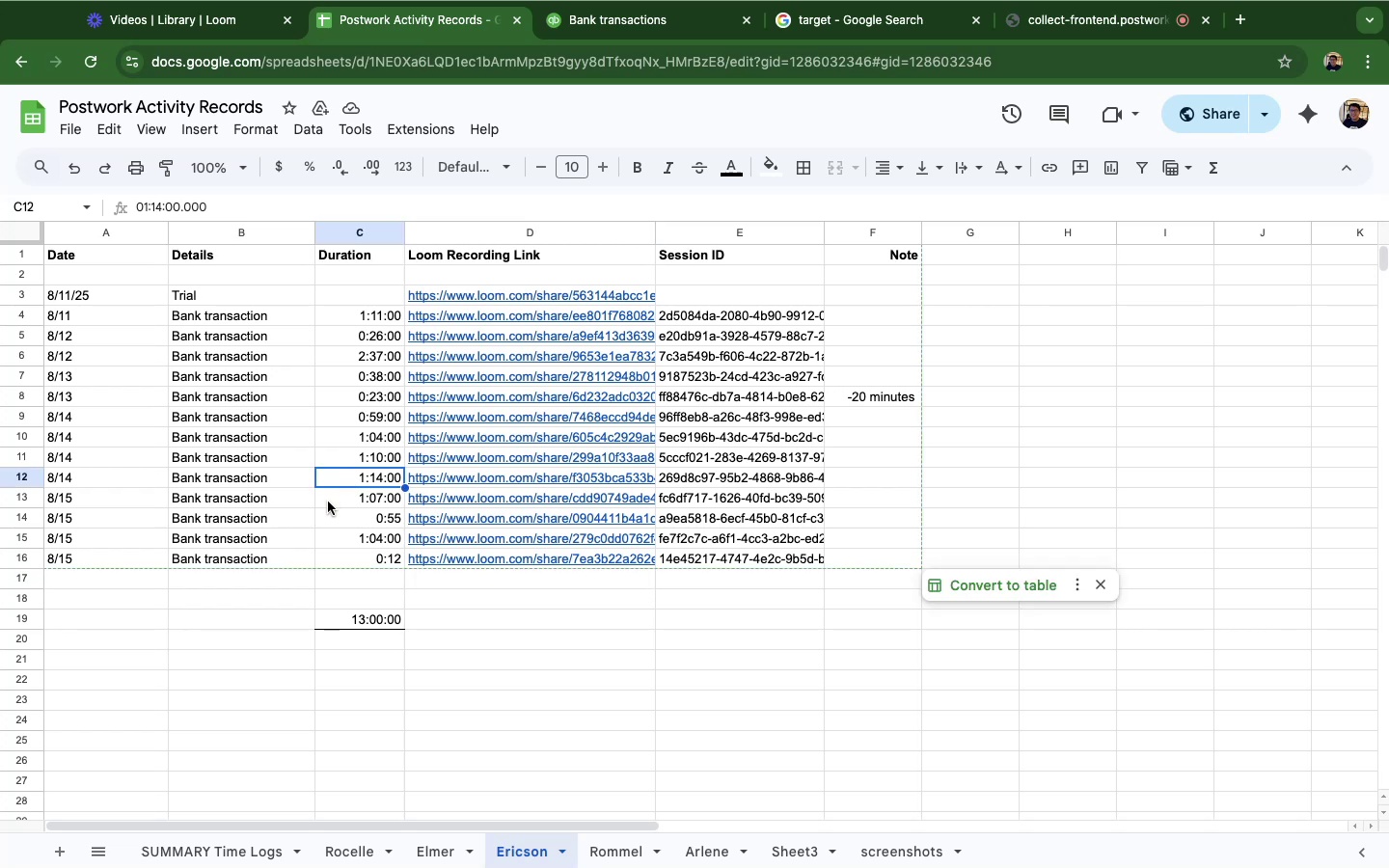 
left_click([328, 502])
 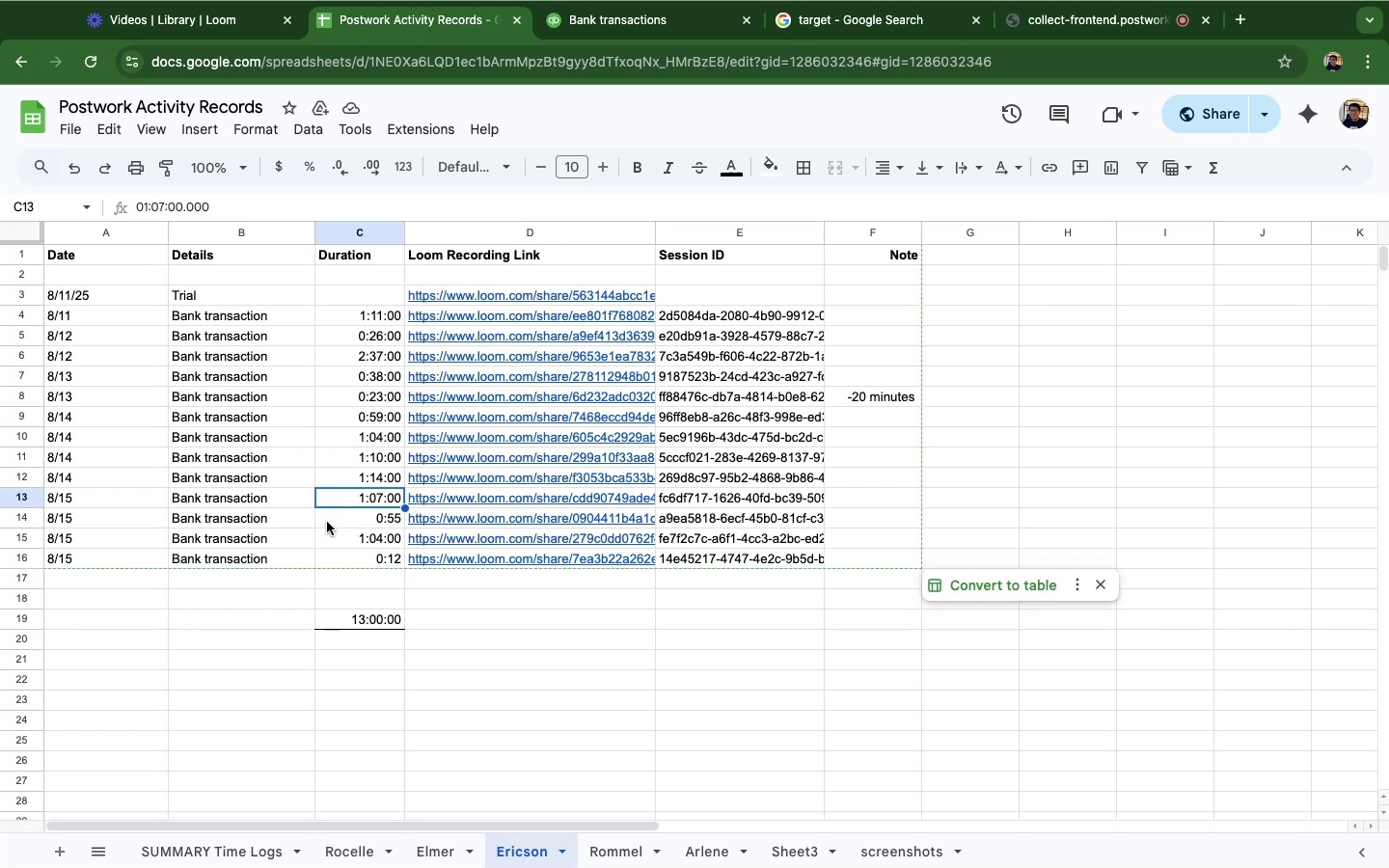 
left_click([327, 522])
 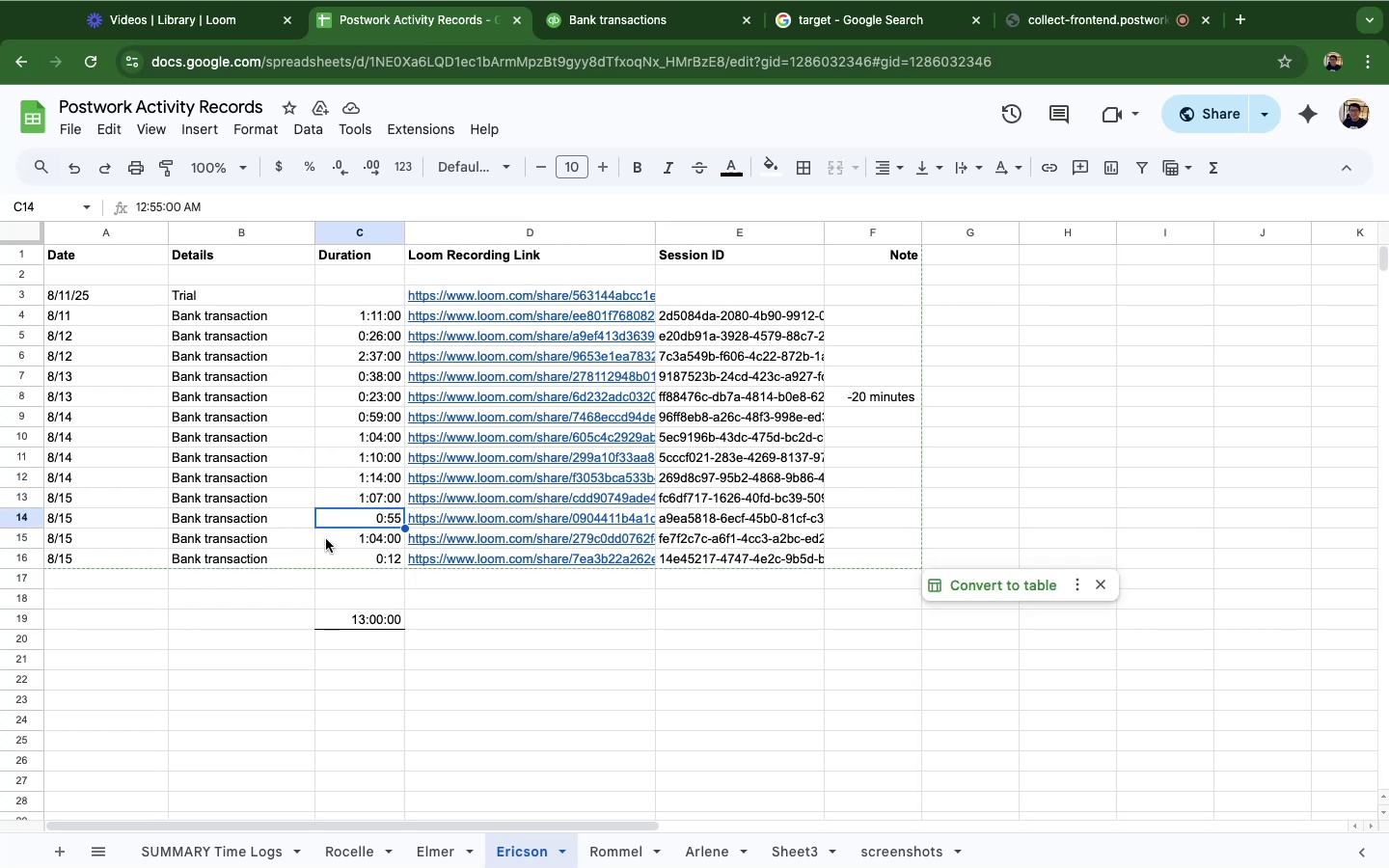 
left_click([326, 539])
 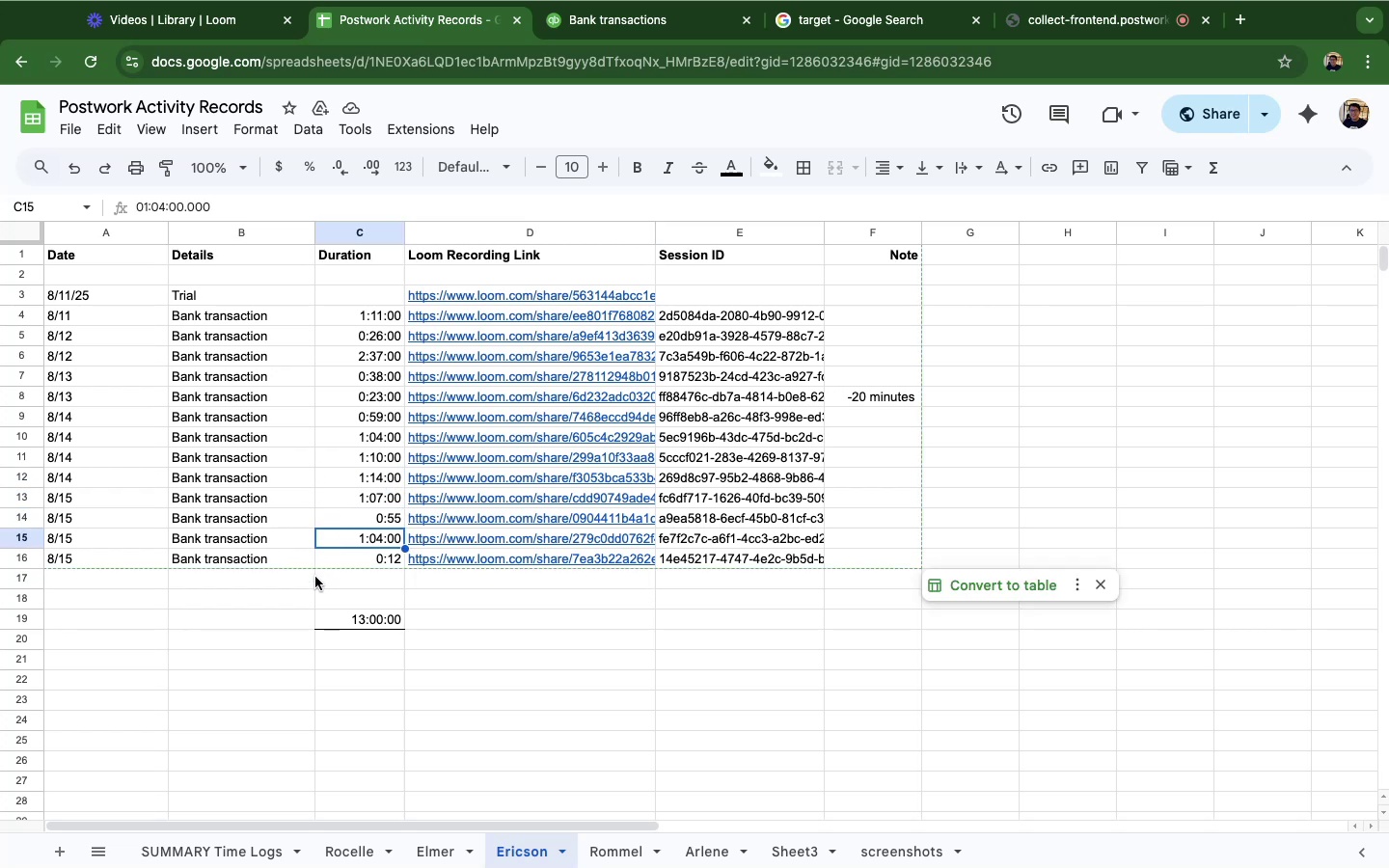 
left_click([315, 577])
 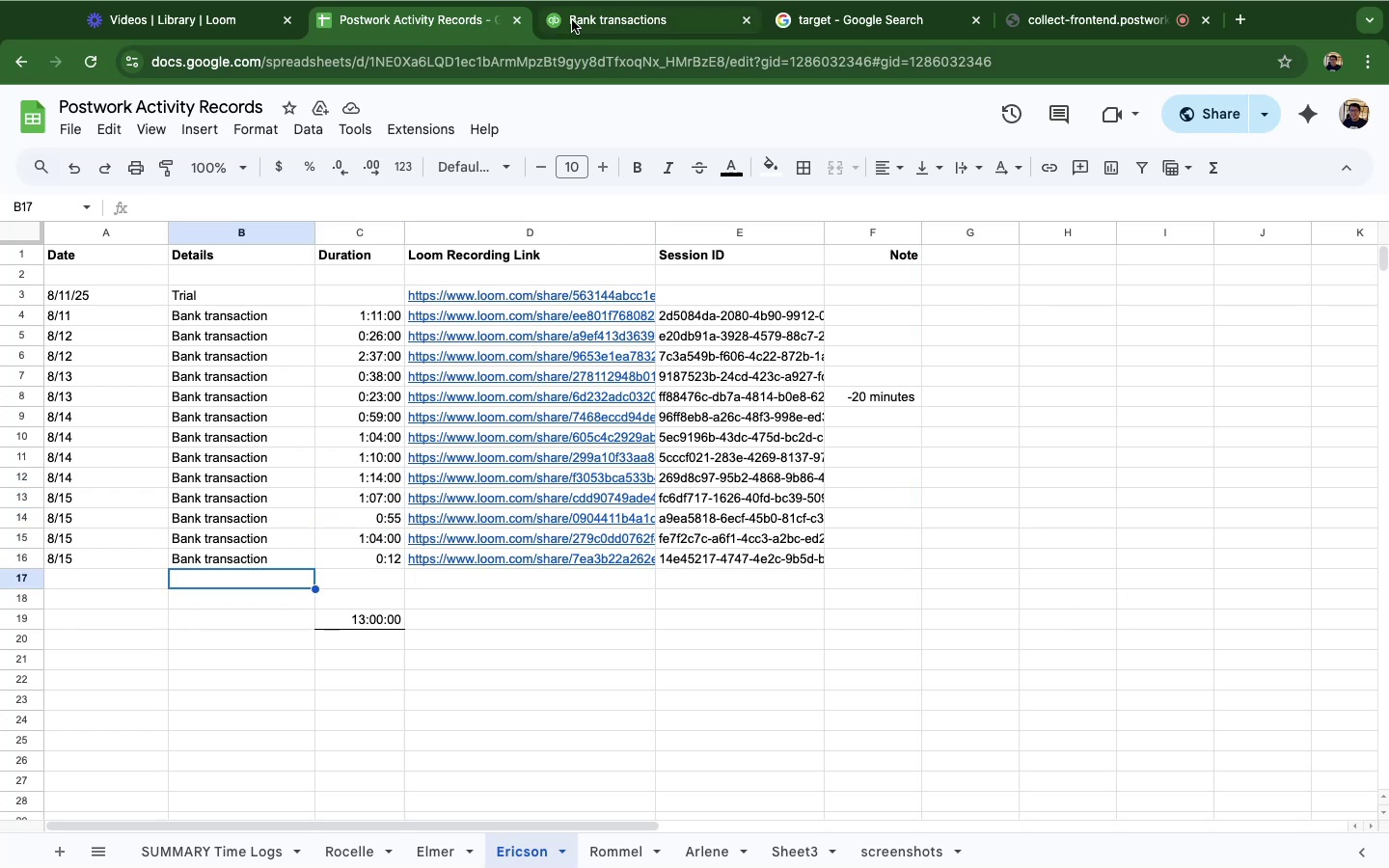 
left_click([572, 20])
 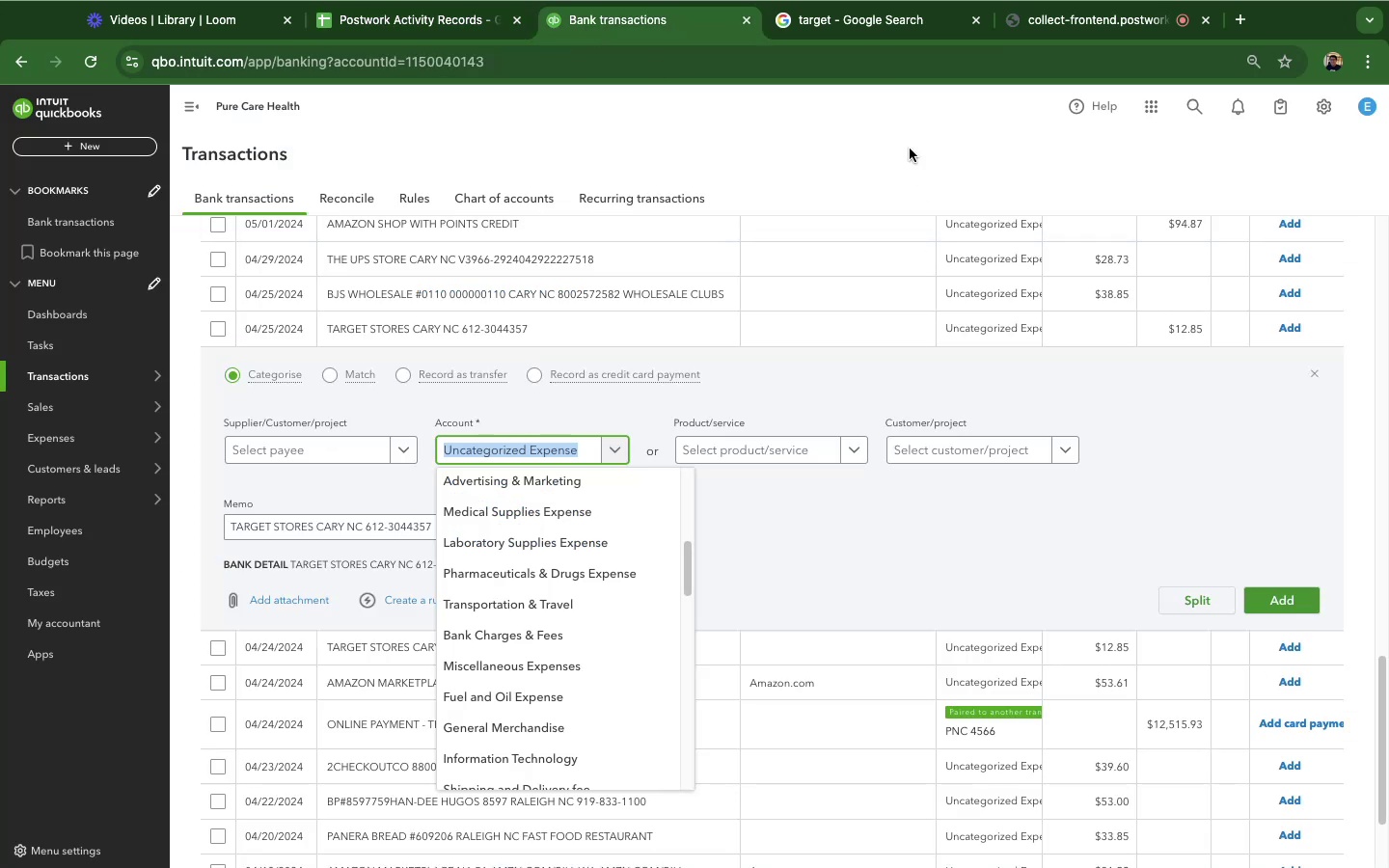 
mouse_move([666, 47])
 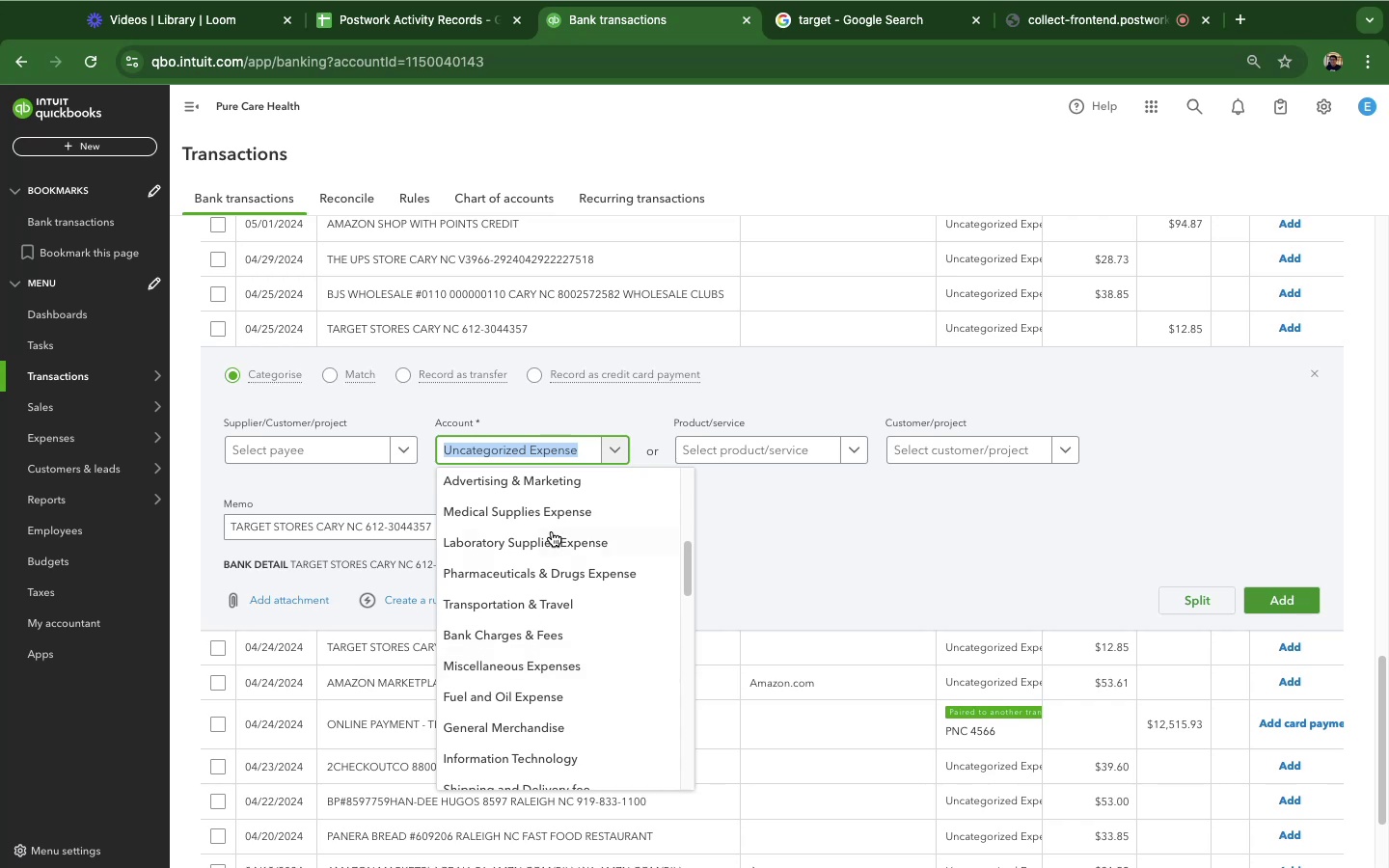 
left_click([523, 732])
 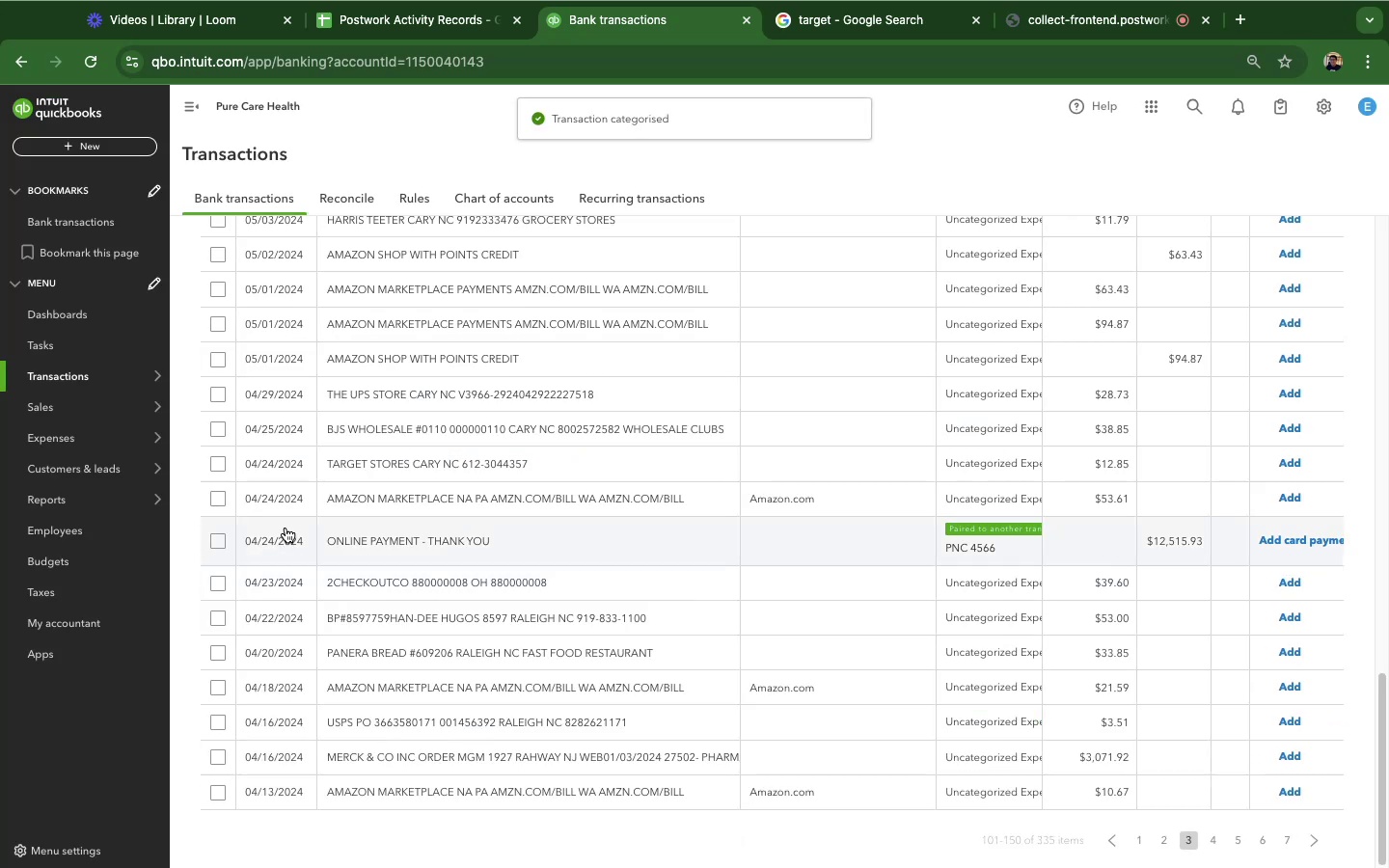 
wait(5.41)
 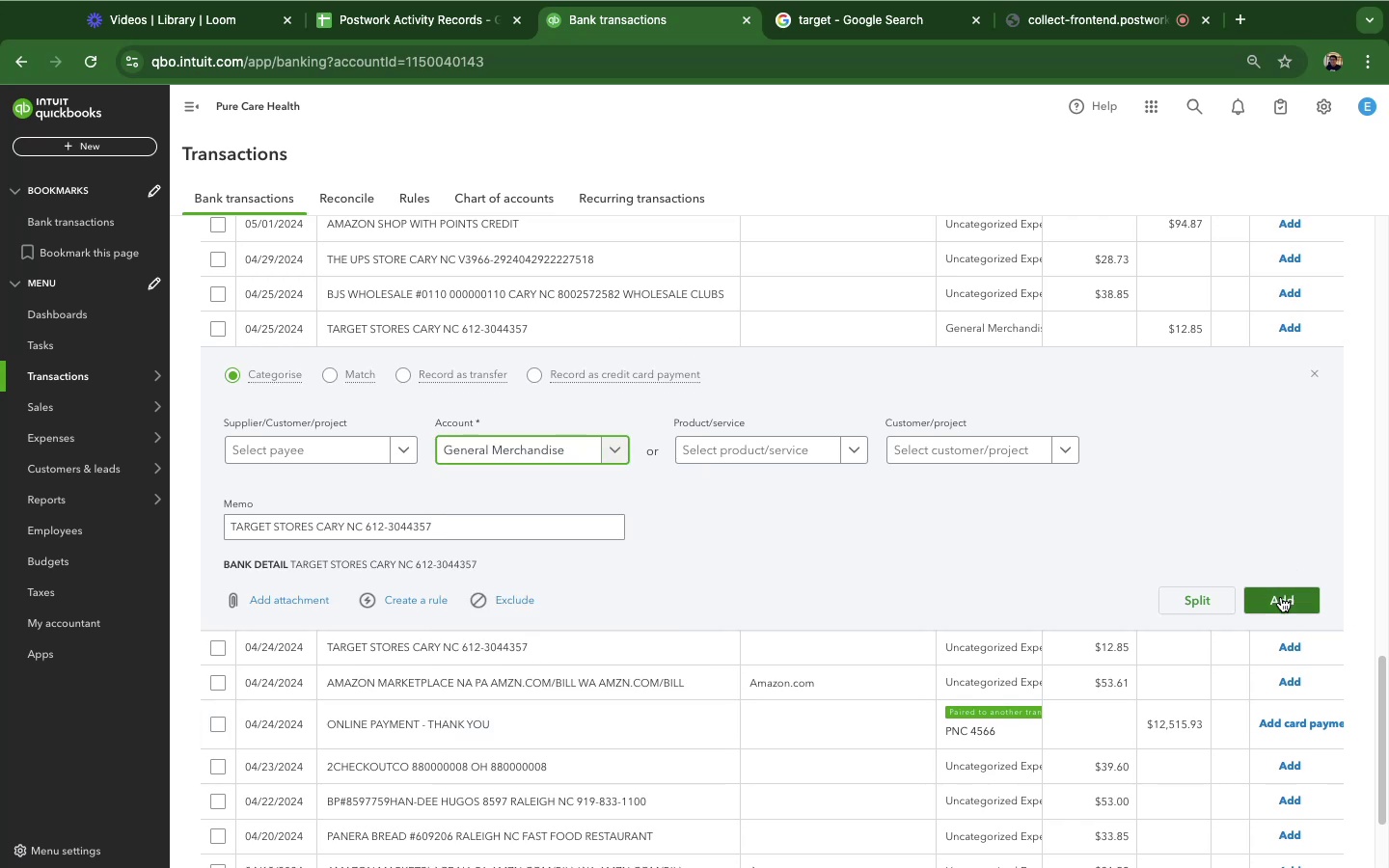 
scroll: coordinate [558, 505], scroll_direction: down, amount: 13.0
 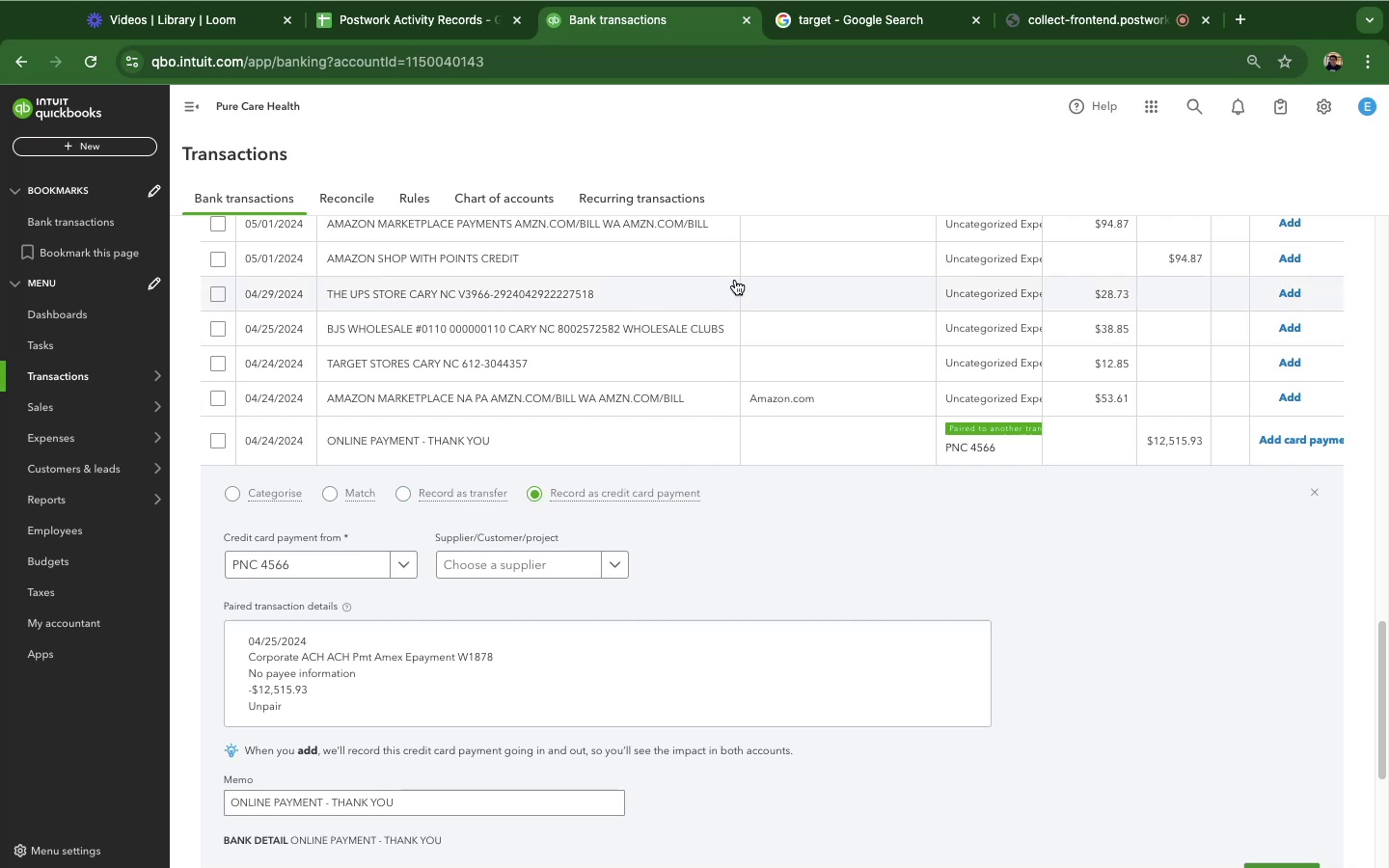 
wait(5.41)
 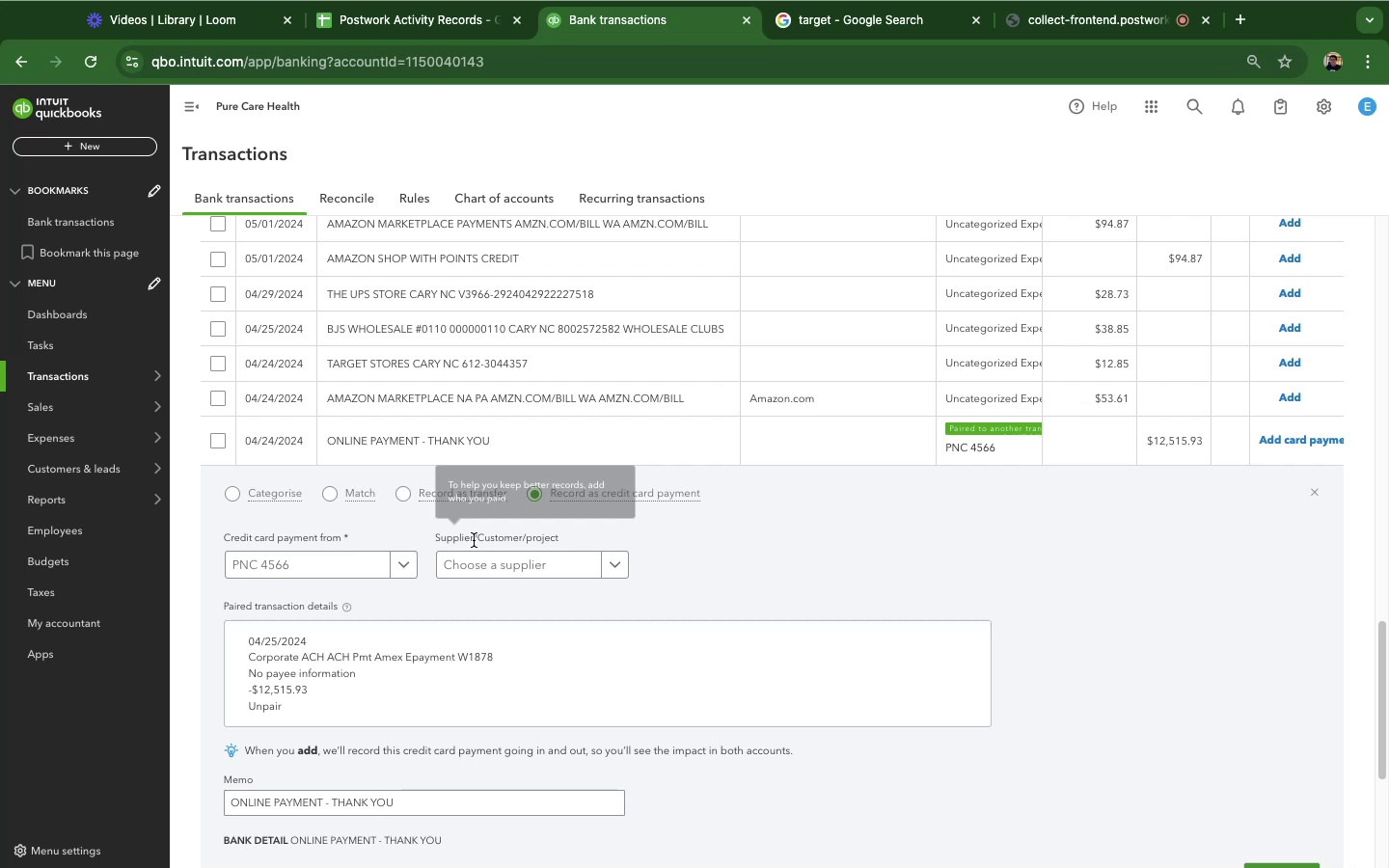 
scroll: coordinate [862, 791], scroll_direction: down, amount: 7.0
 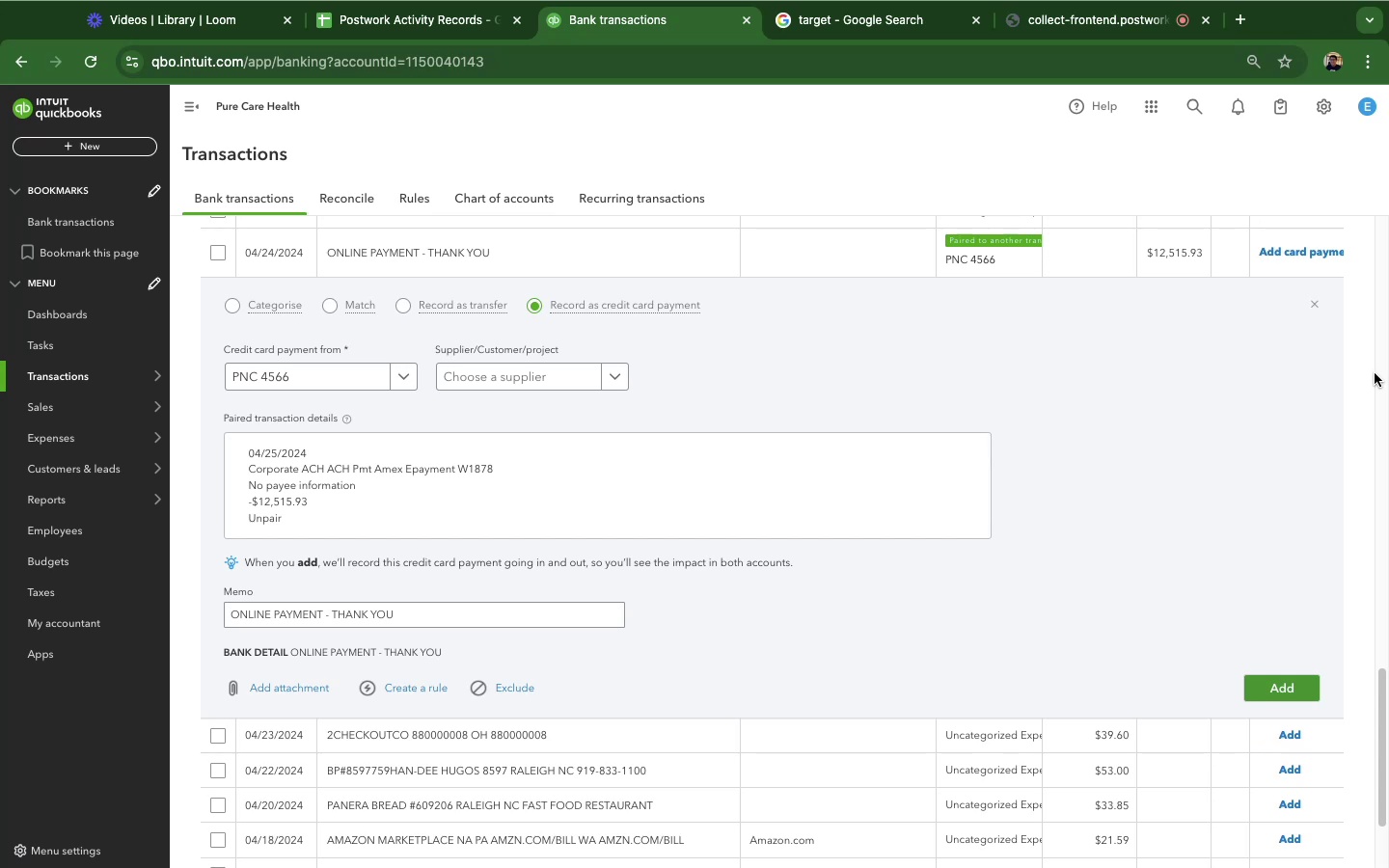 
wait(26.31)
 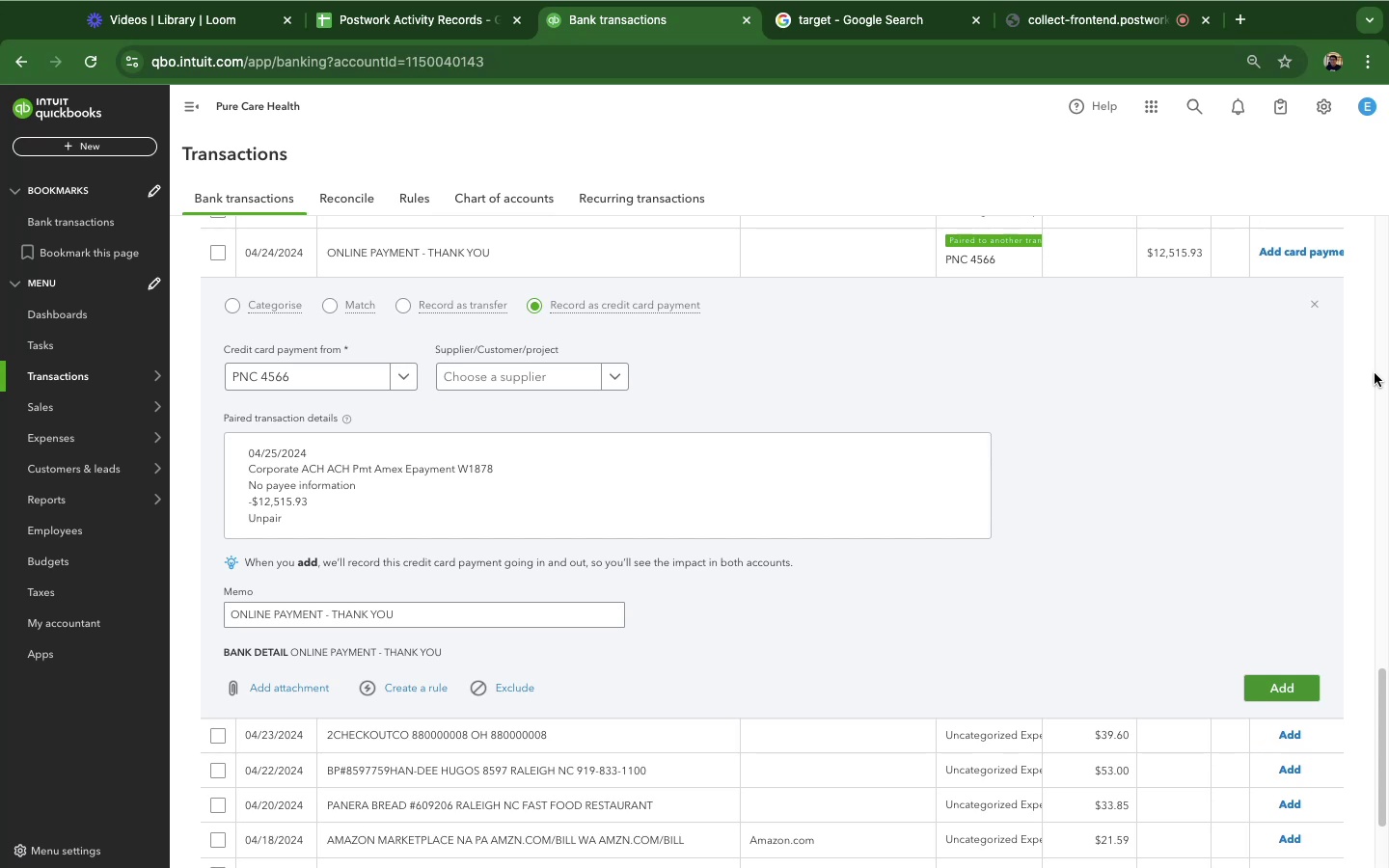 
scroll: coordinate [602, 487], scroll_direction: down, amount: 2.0
 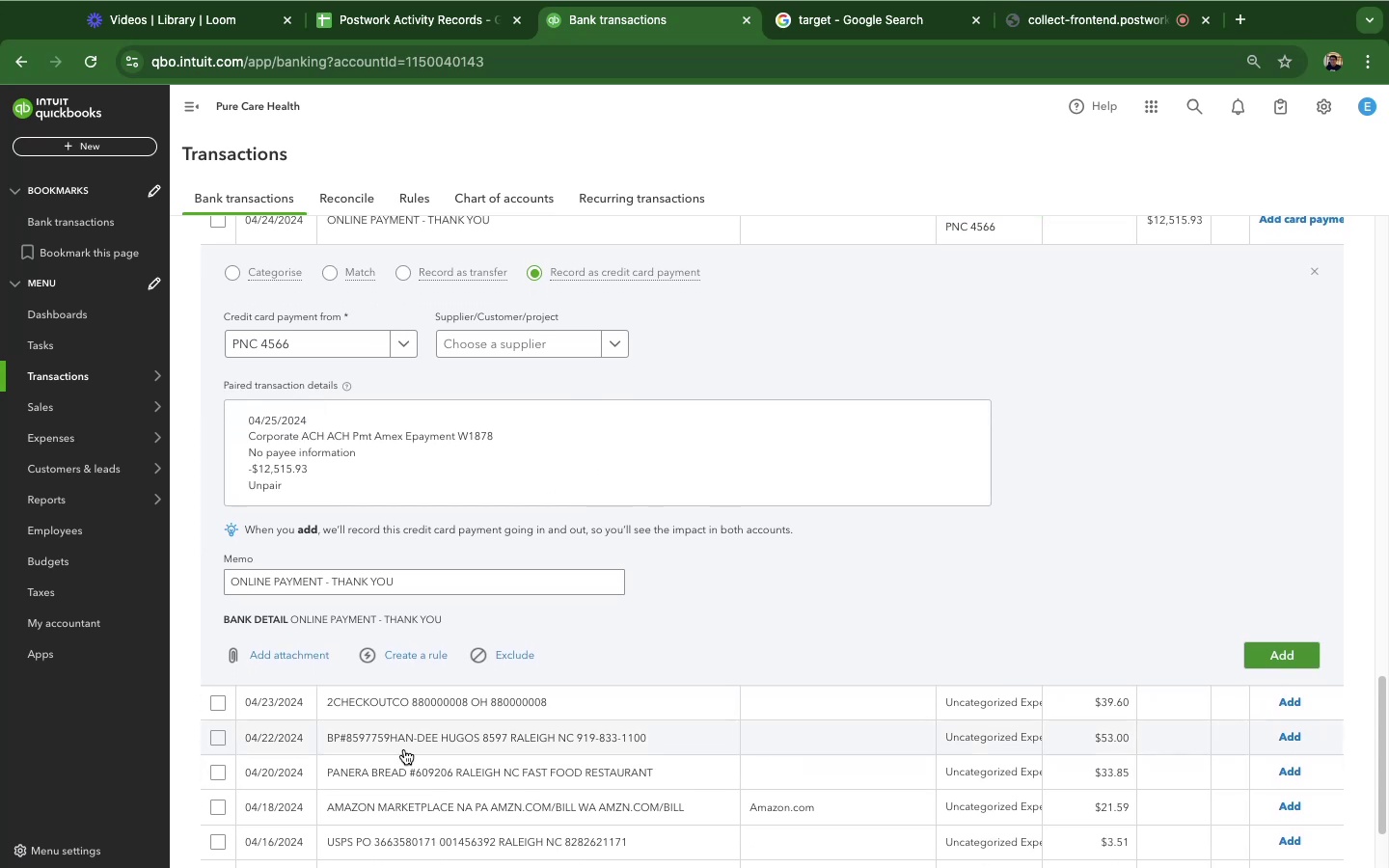 
mouse_move([420, 654])
 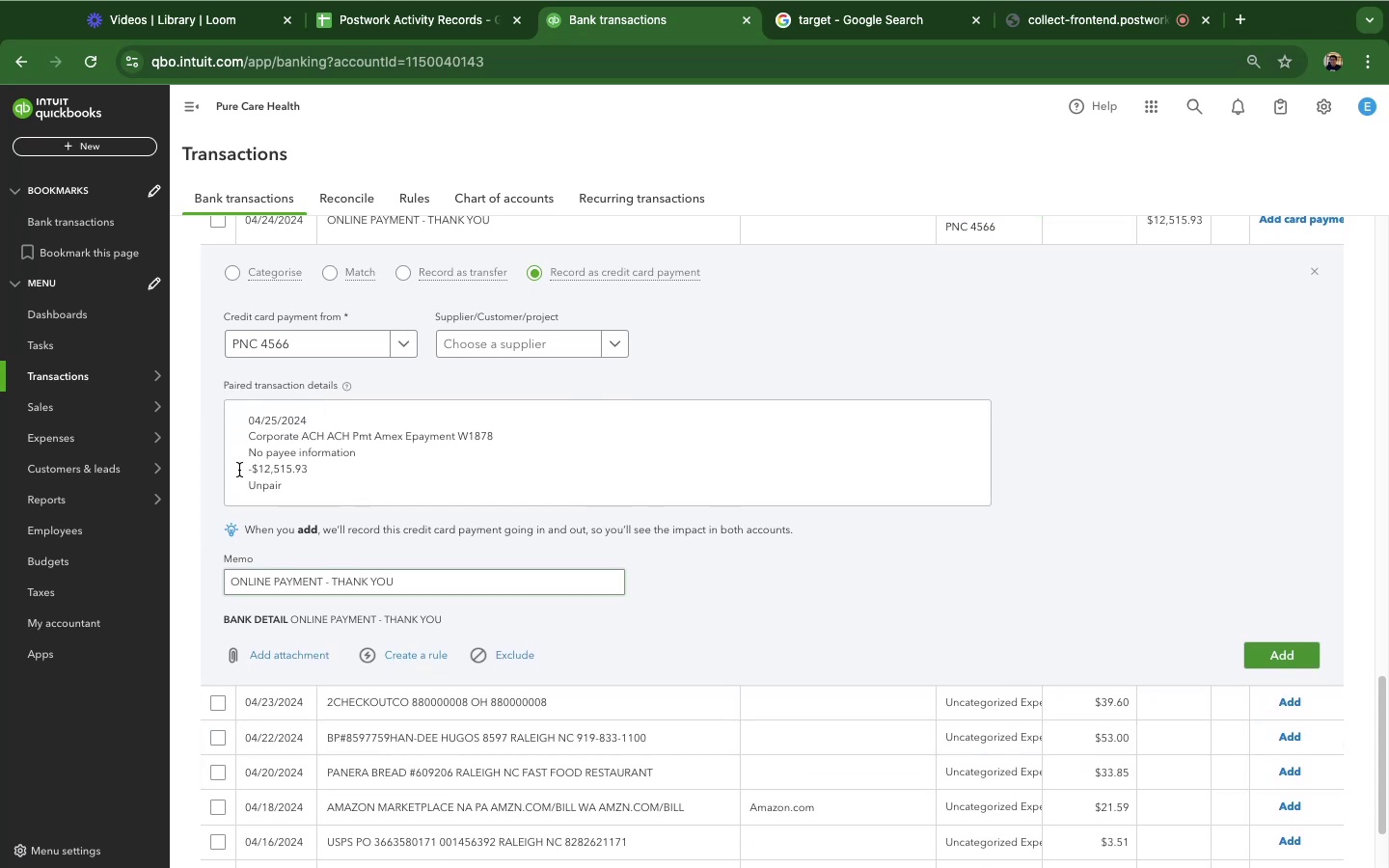 
scroll: coordinate [369, 547], scroll_direction: down, amount: 18.0
 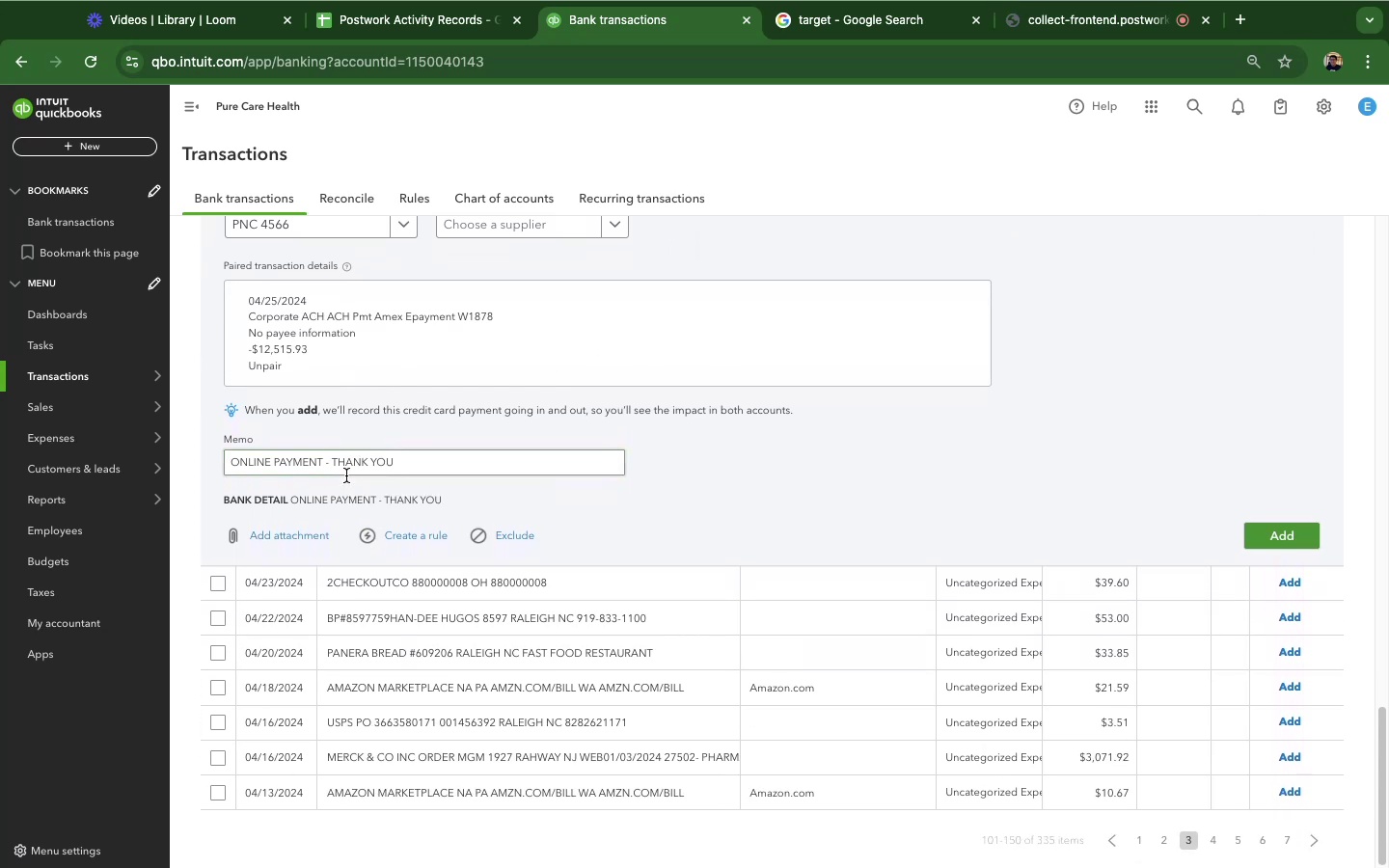 
scroll: coordinate [302, 658], scroll_direction: up, amount: 12.0
 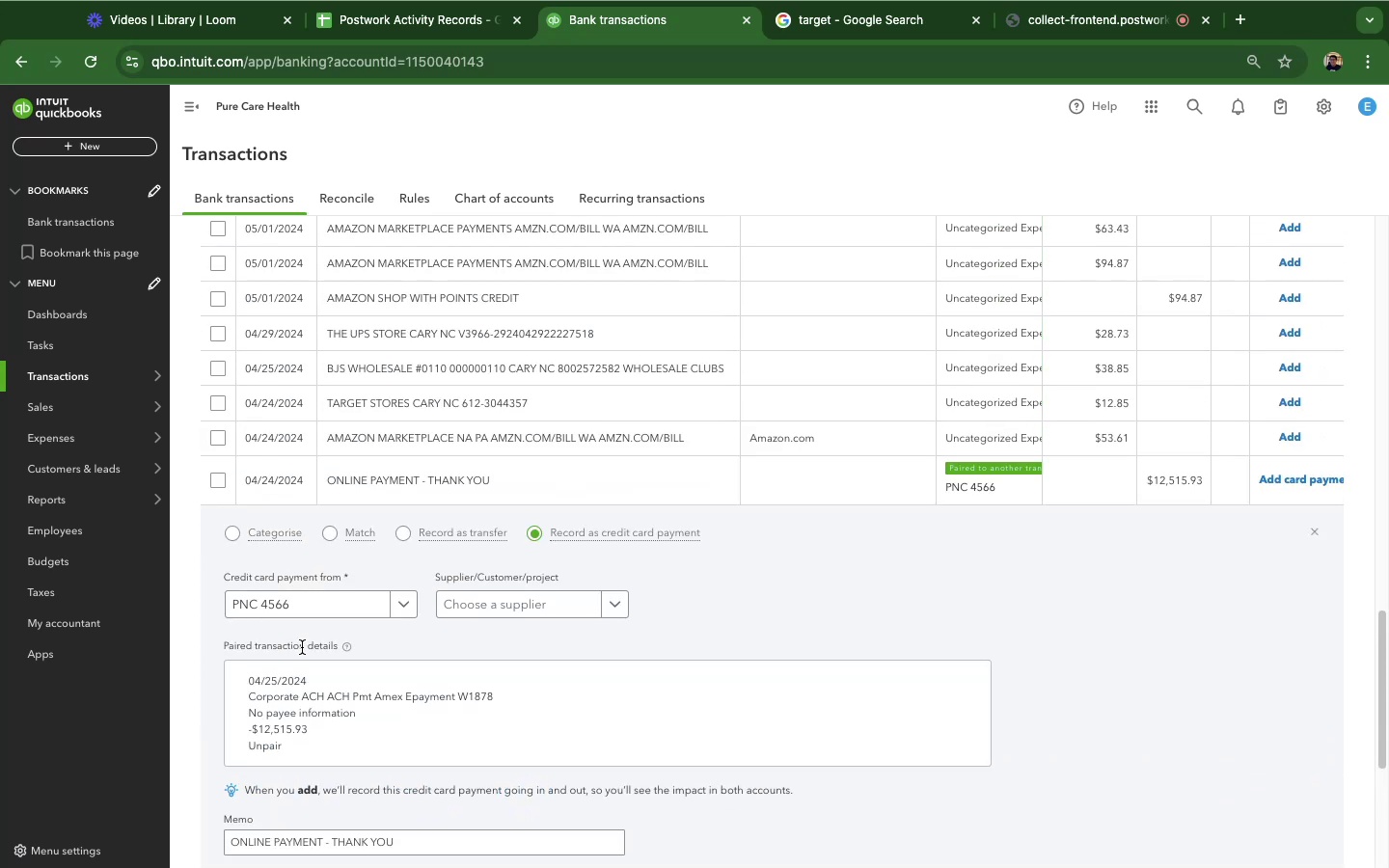 
scroll: coordinate [1192, 603], scroll_direction: down, amount: 14.0
 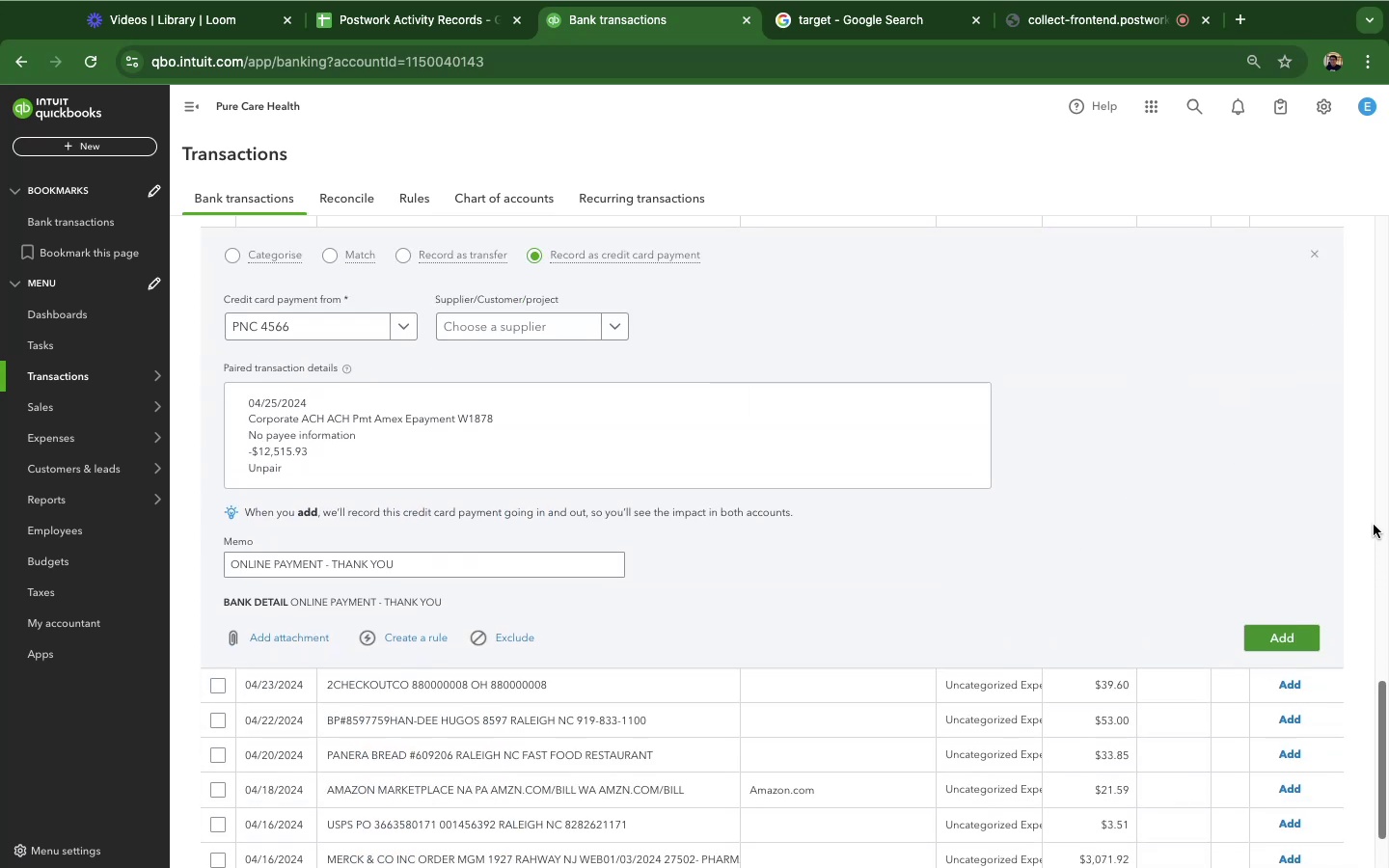 
left_click([1371, 501])
 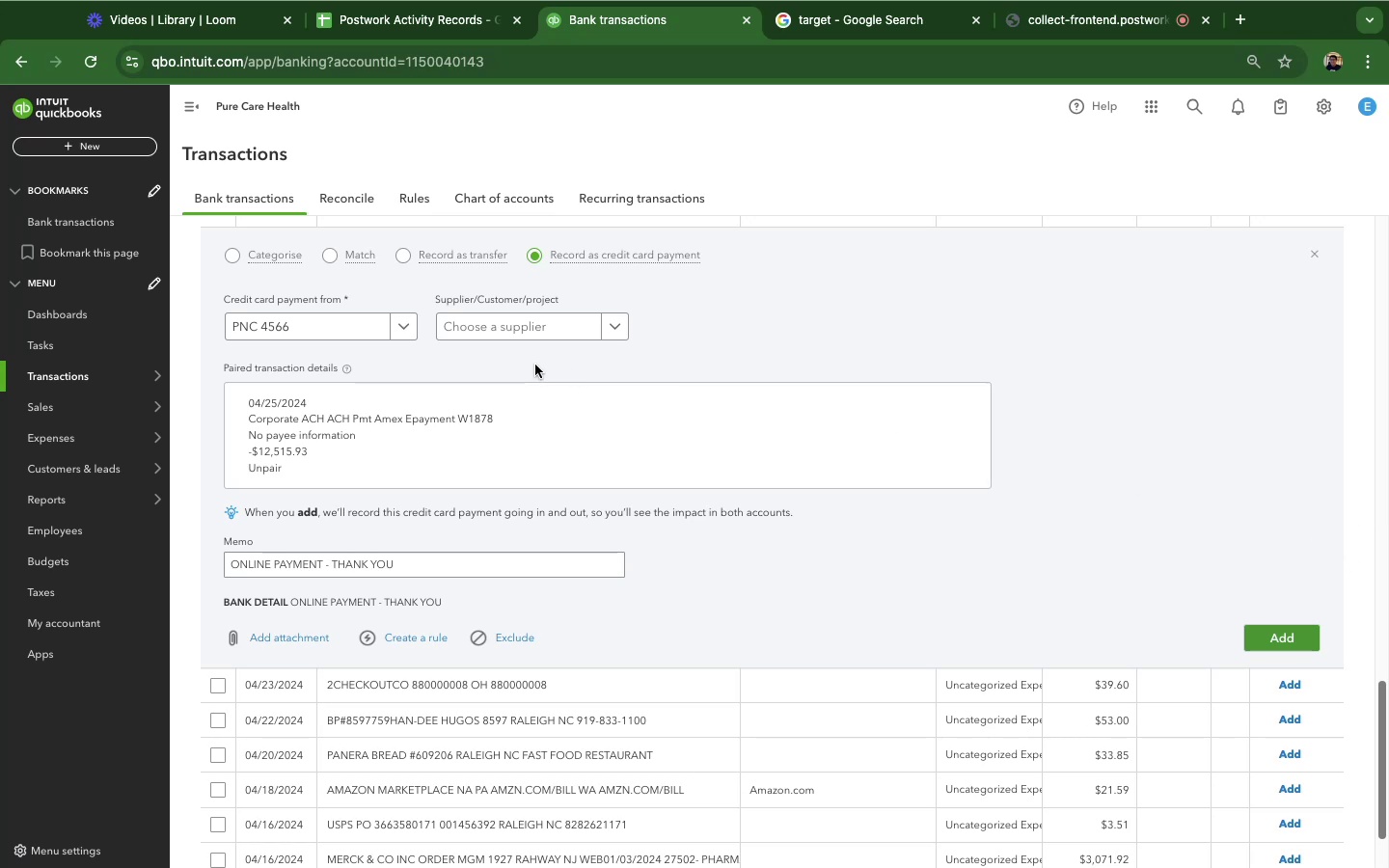 
wait(12.31)
 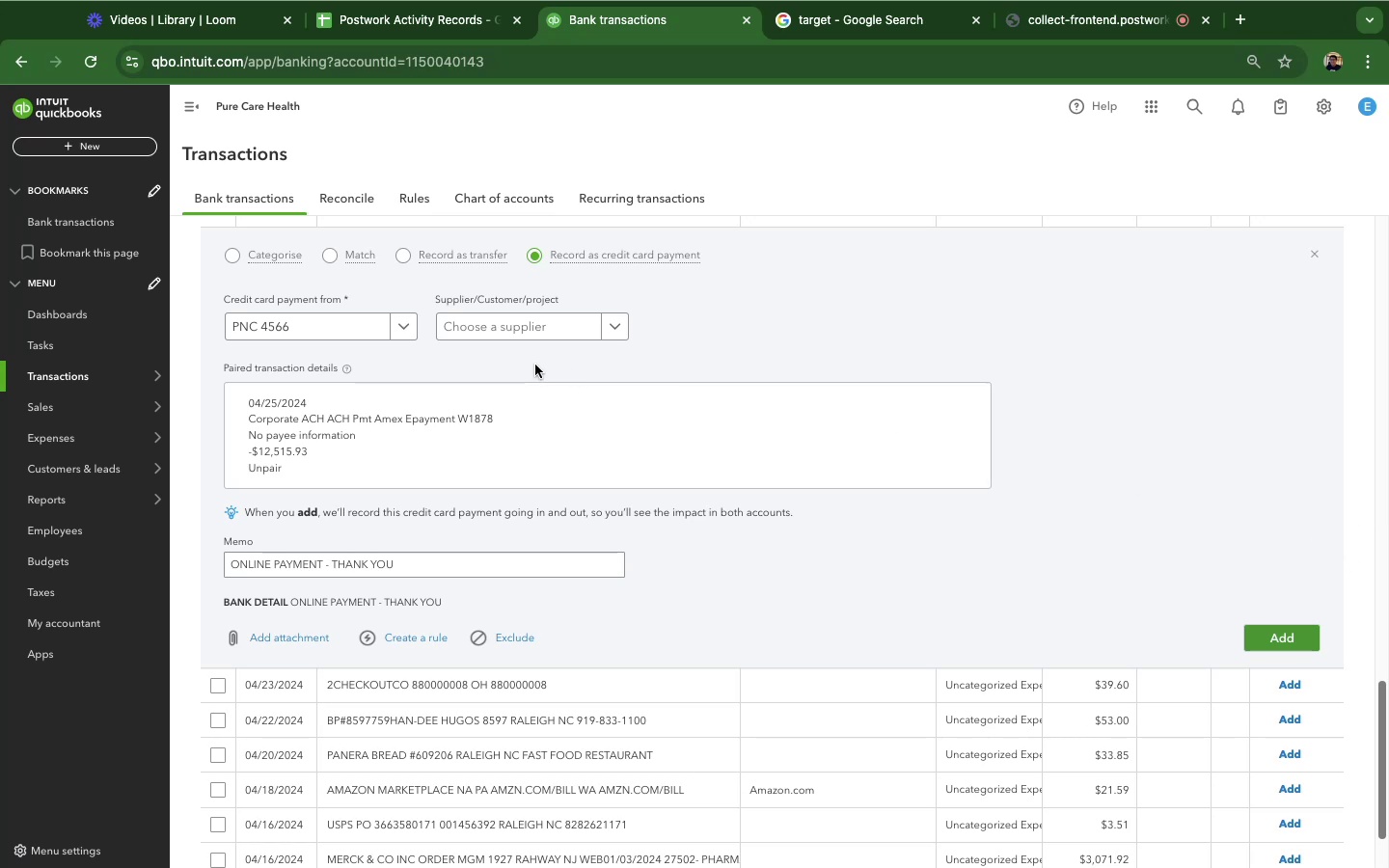 
left_click([1294, 641])
 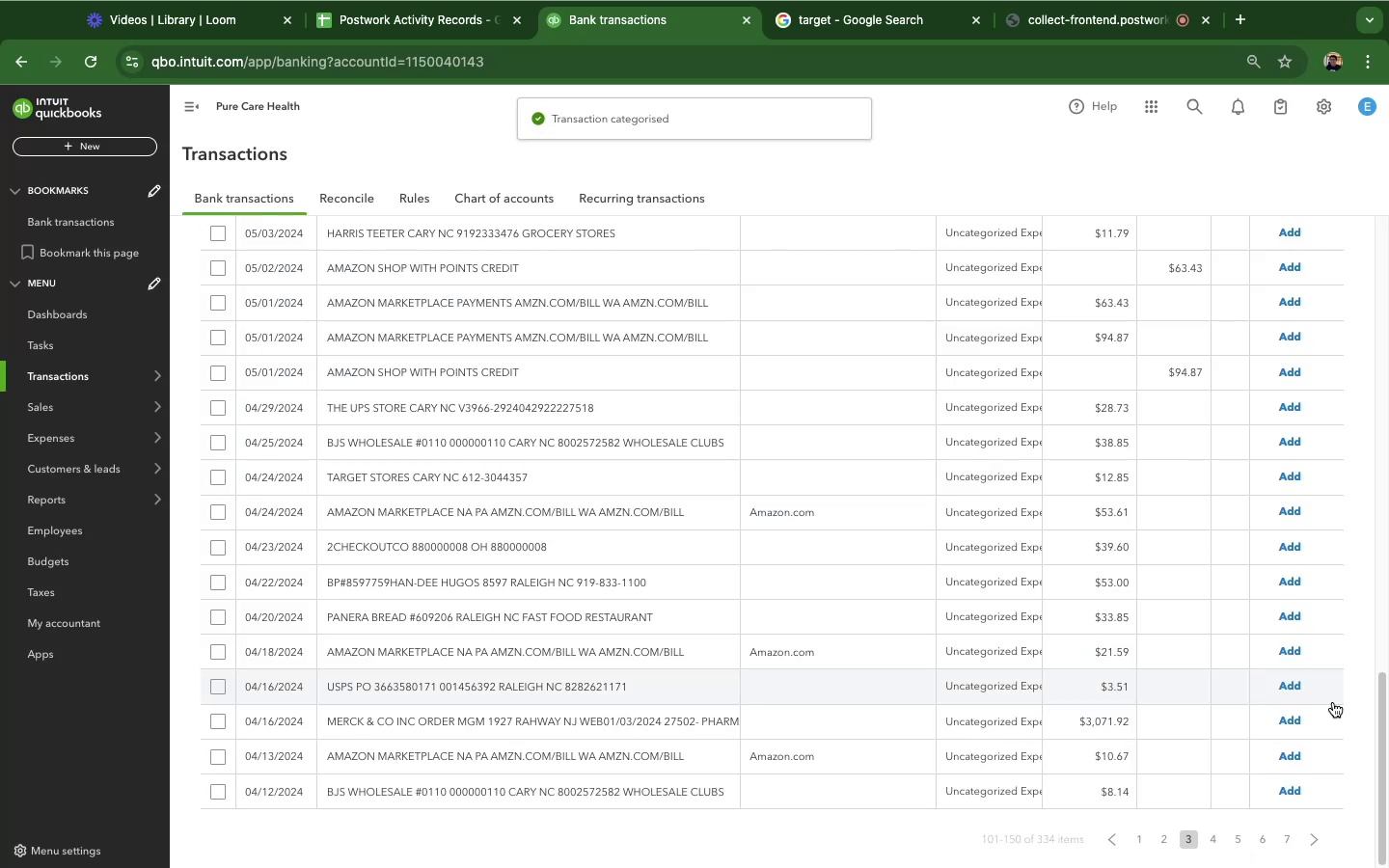 
wait(9.24)
 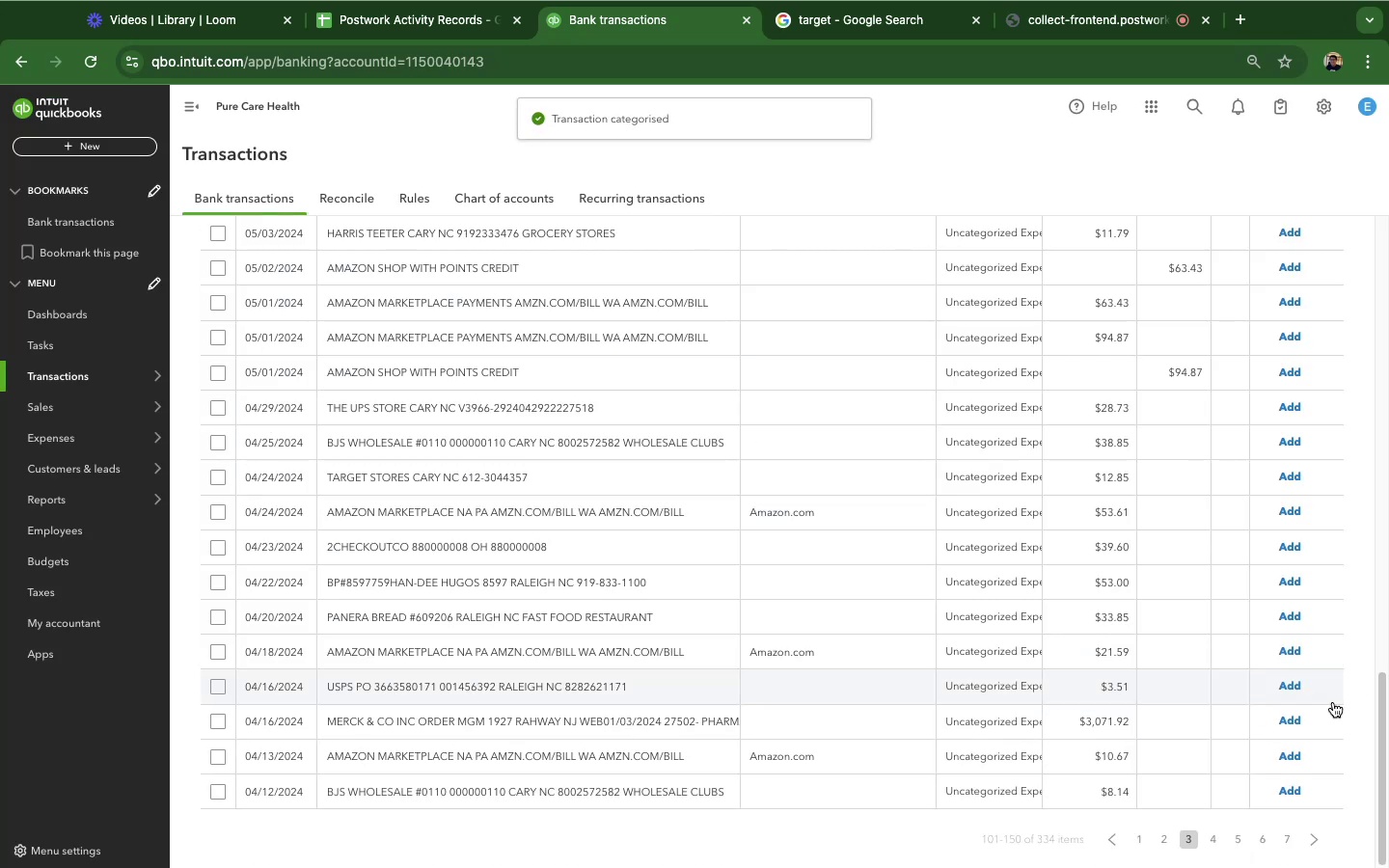 
scroll: coordinate [991, 673], scroll_direction: down, amount: 8.0
 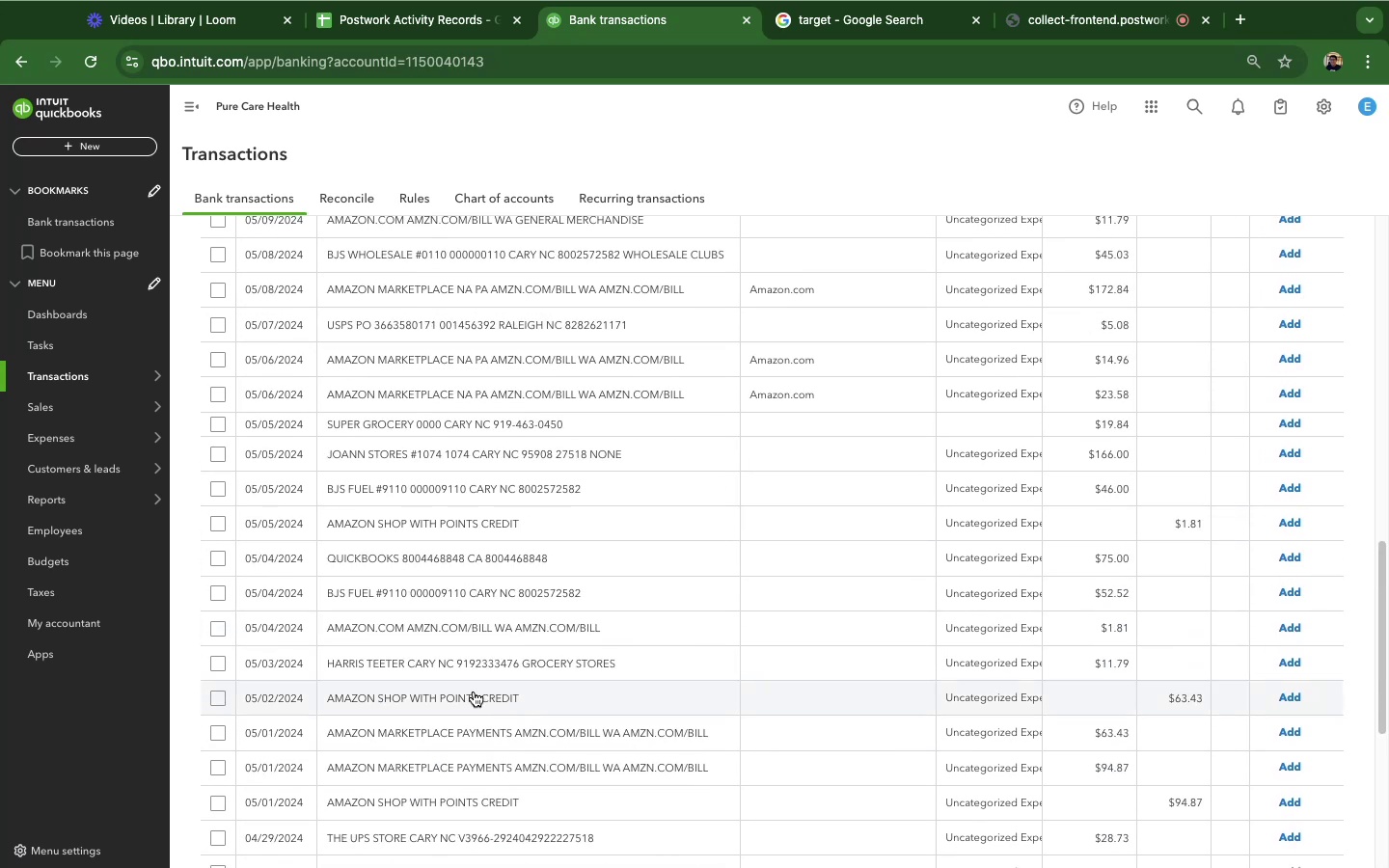 
scroll: coordinate [473, 693], scroll_direction: up, amount: 5.0
 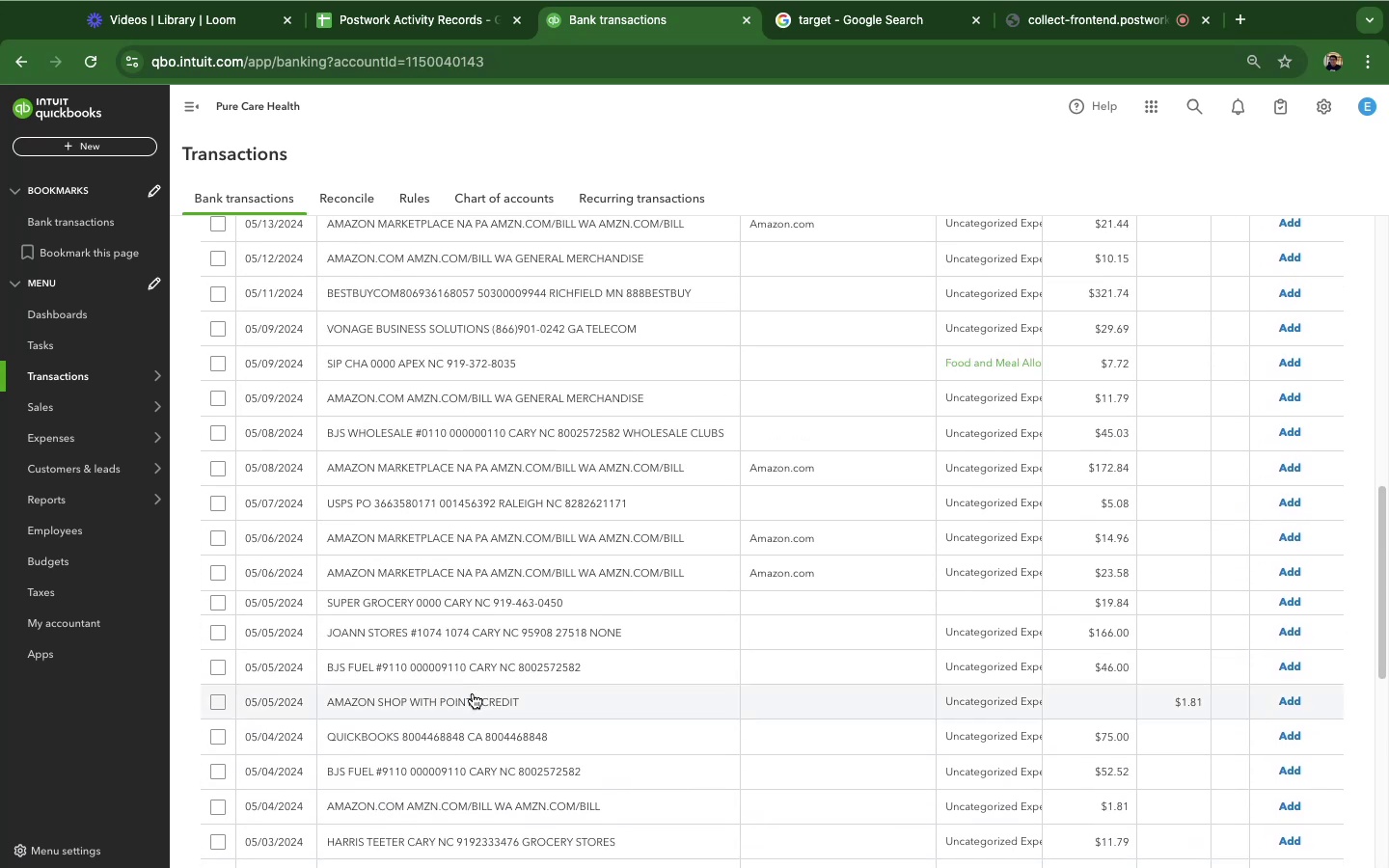 
left_click([442, 299])
 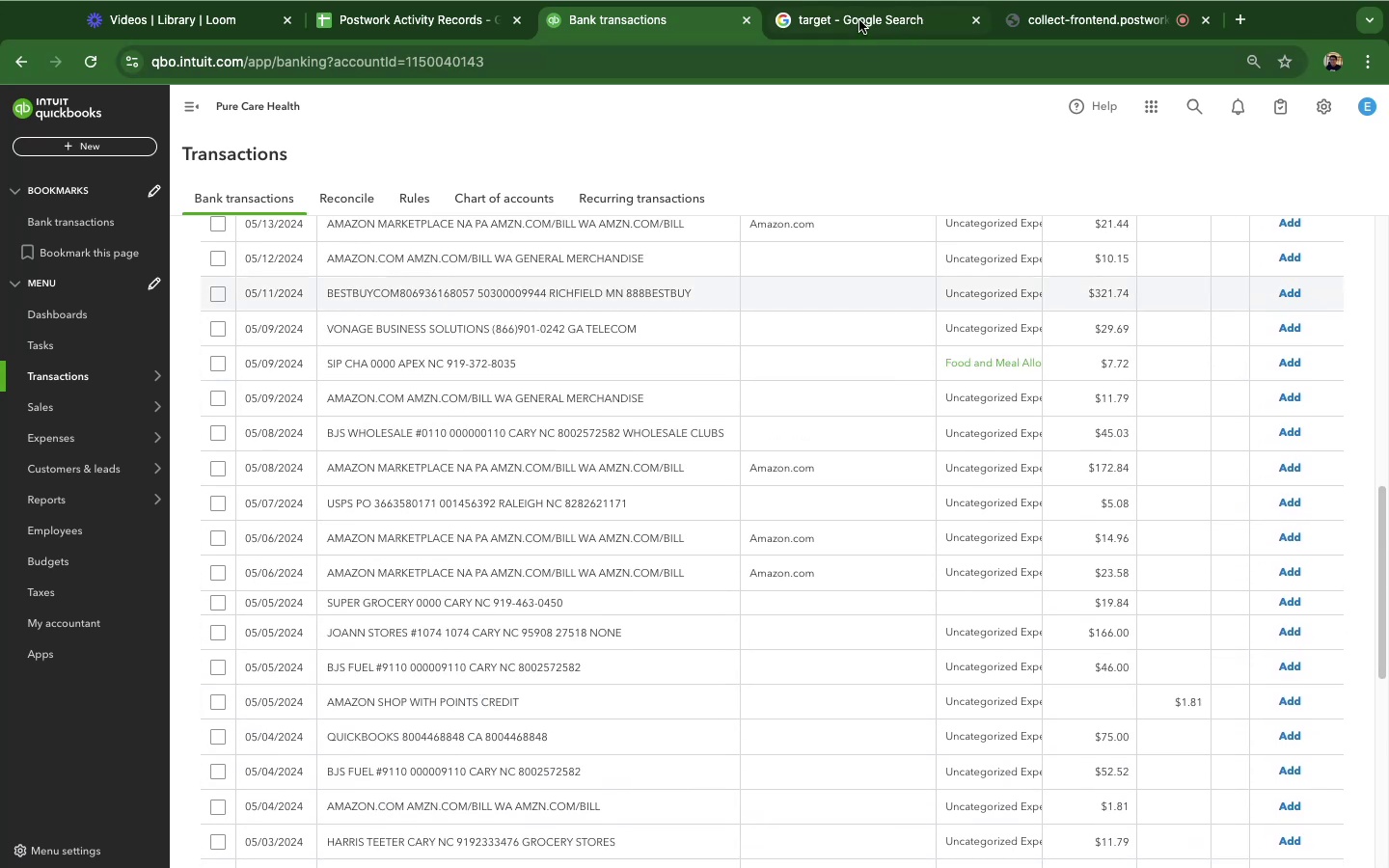 
left_click([859, 20])
 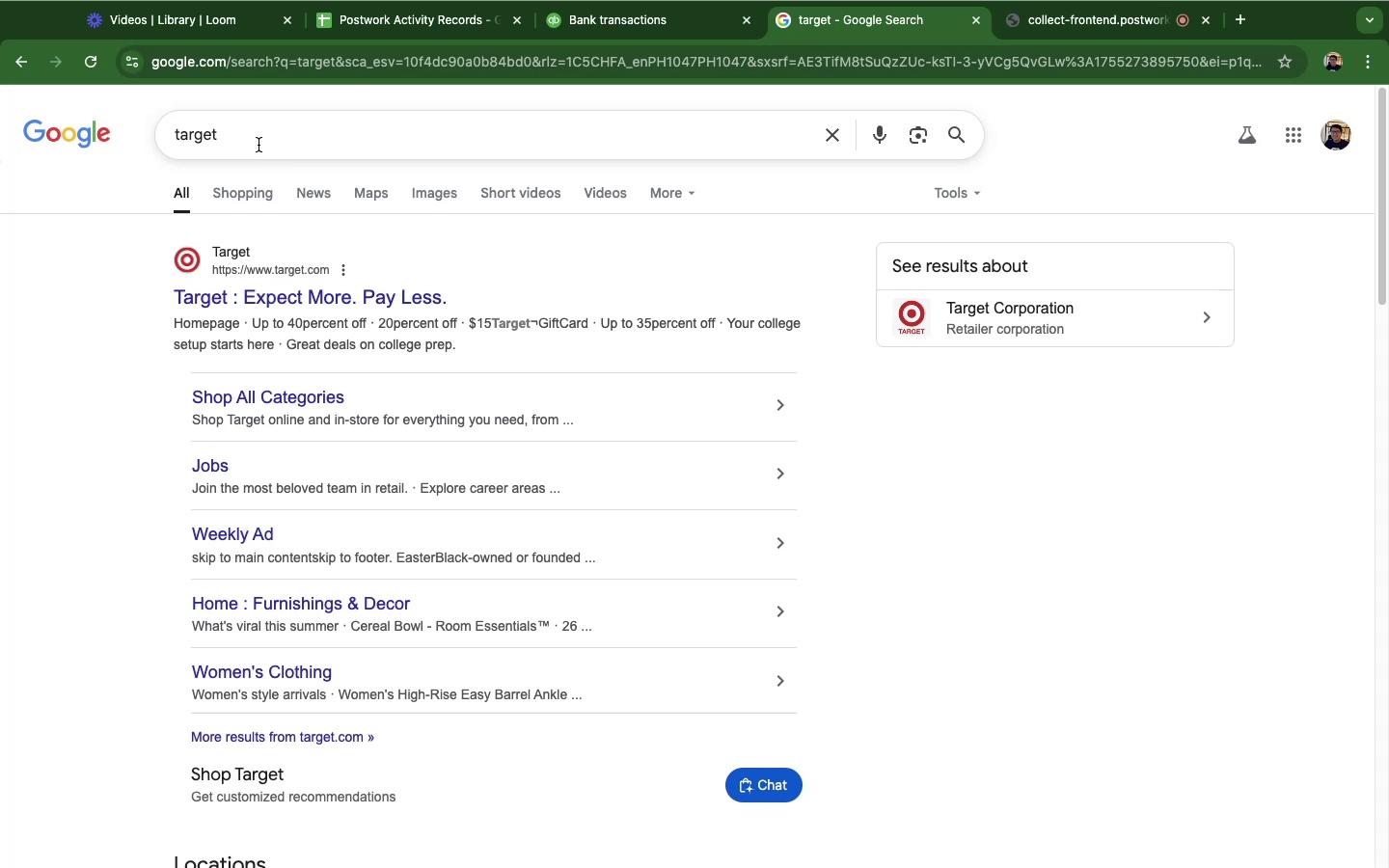 
double_click([259, 145])
 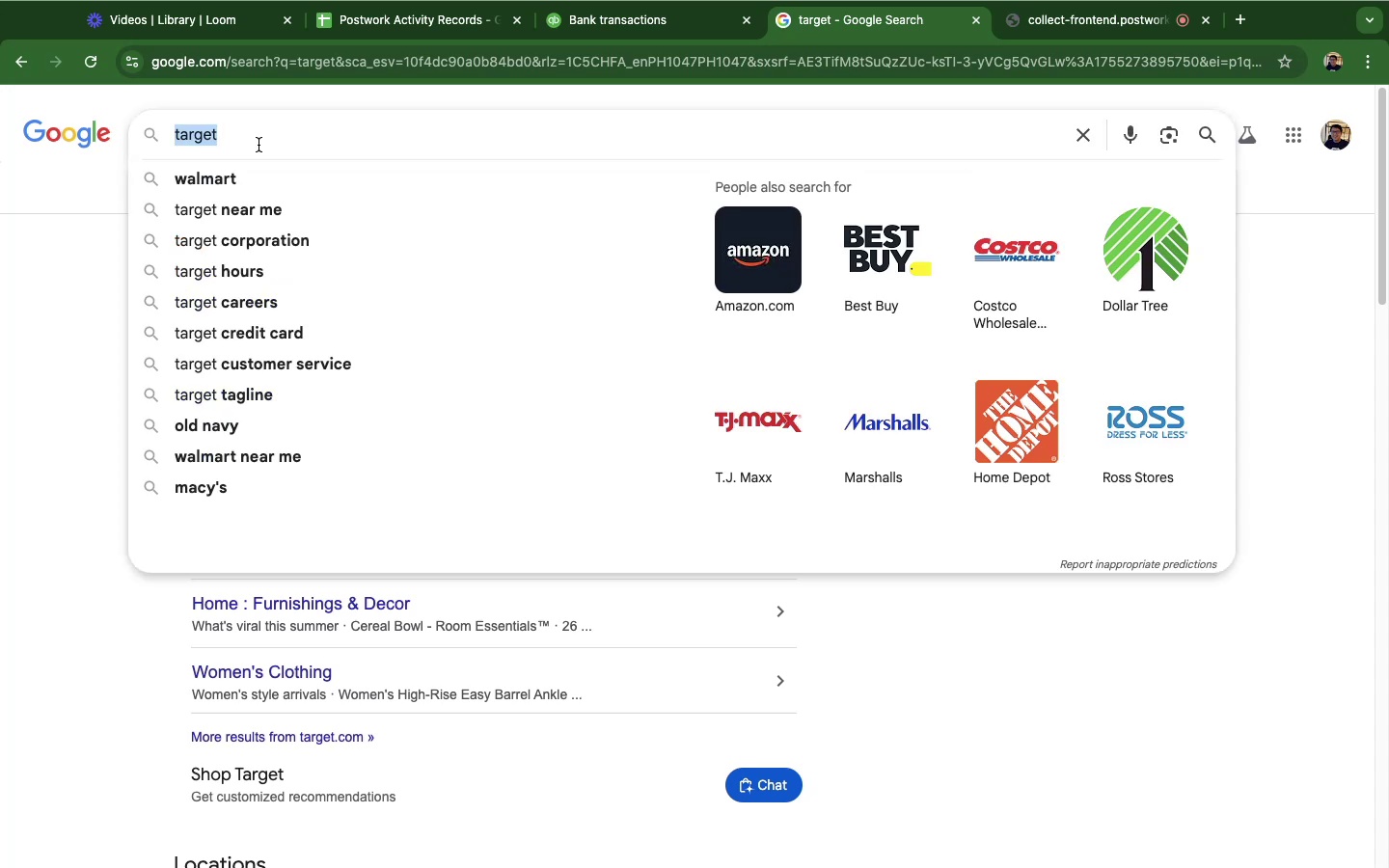 
triple_click([259, 145])
 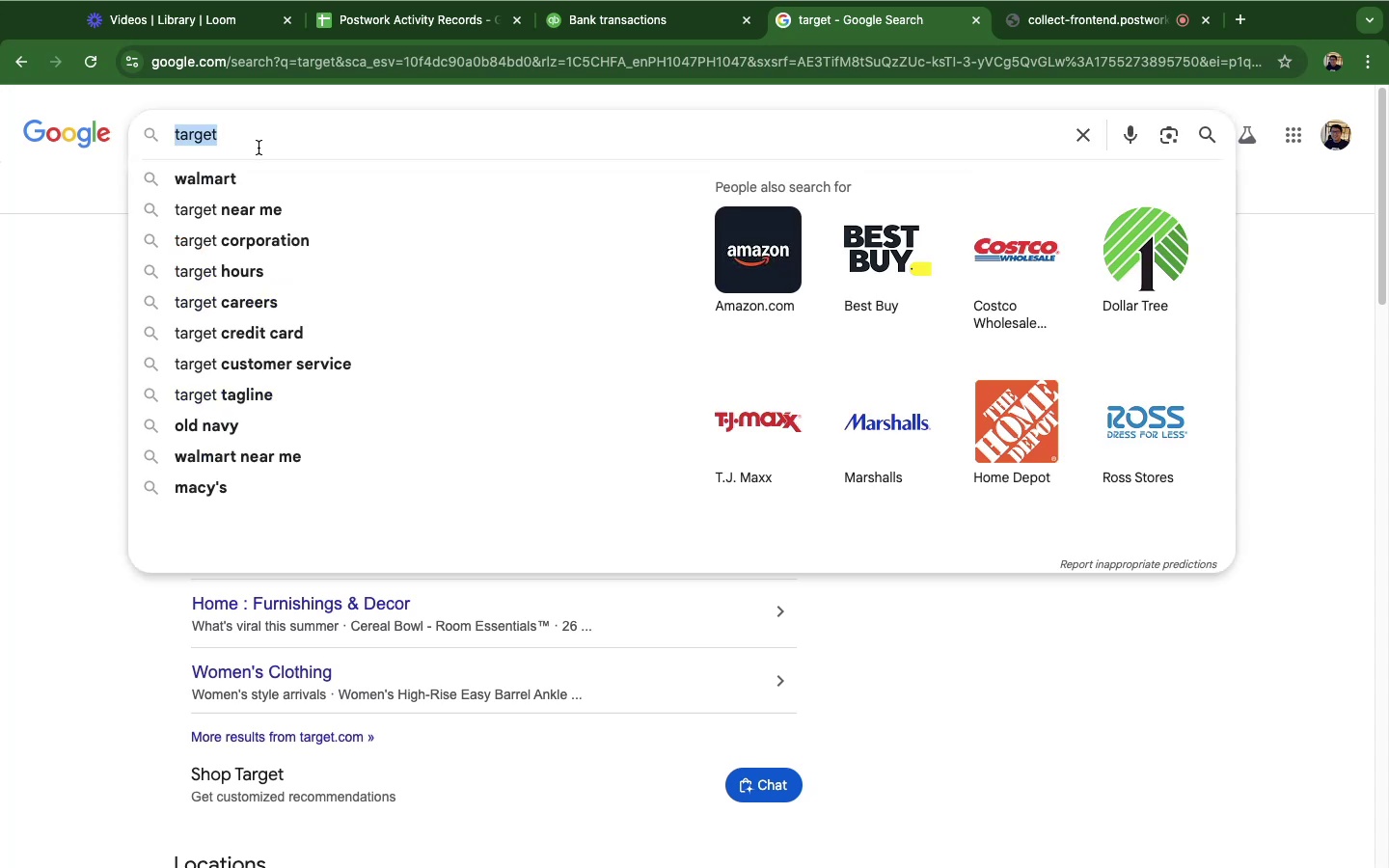 
type(BEST BUY)
 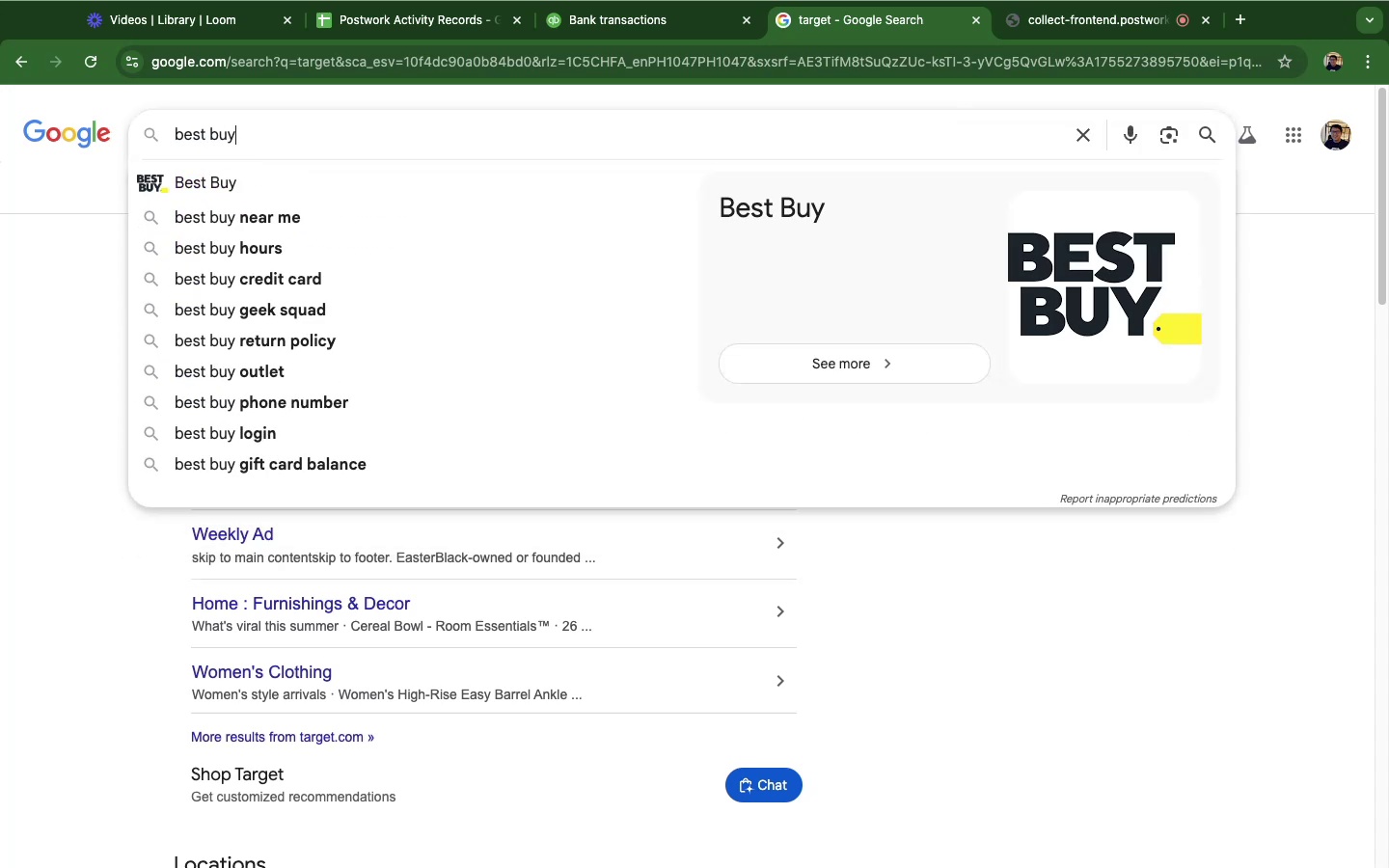 
key(Enter)
 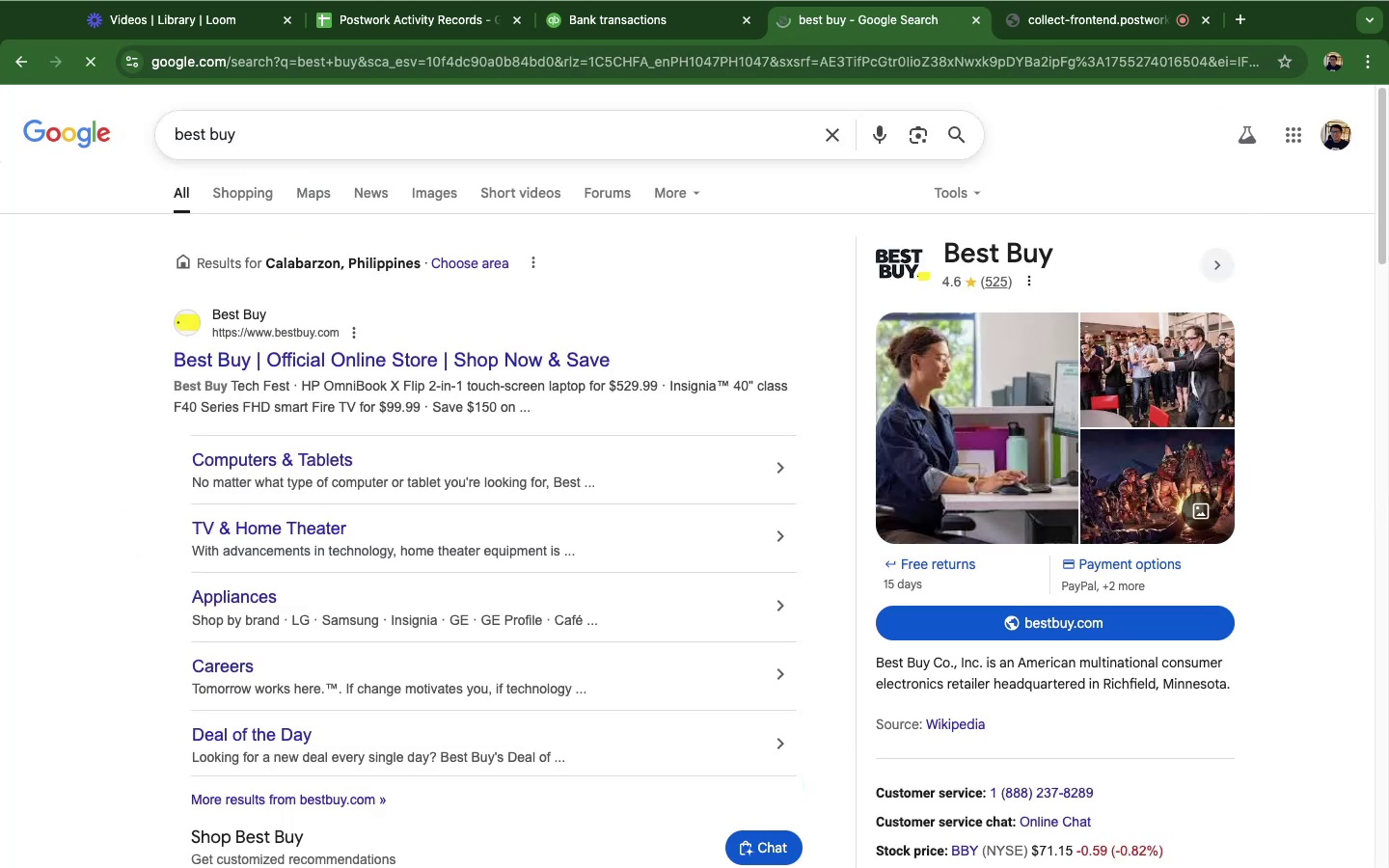 
left_click([700, 1])
 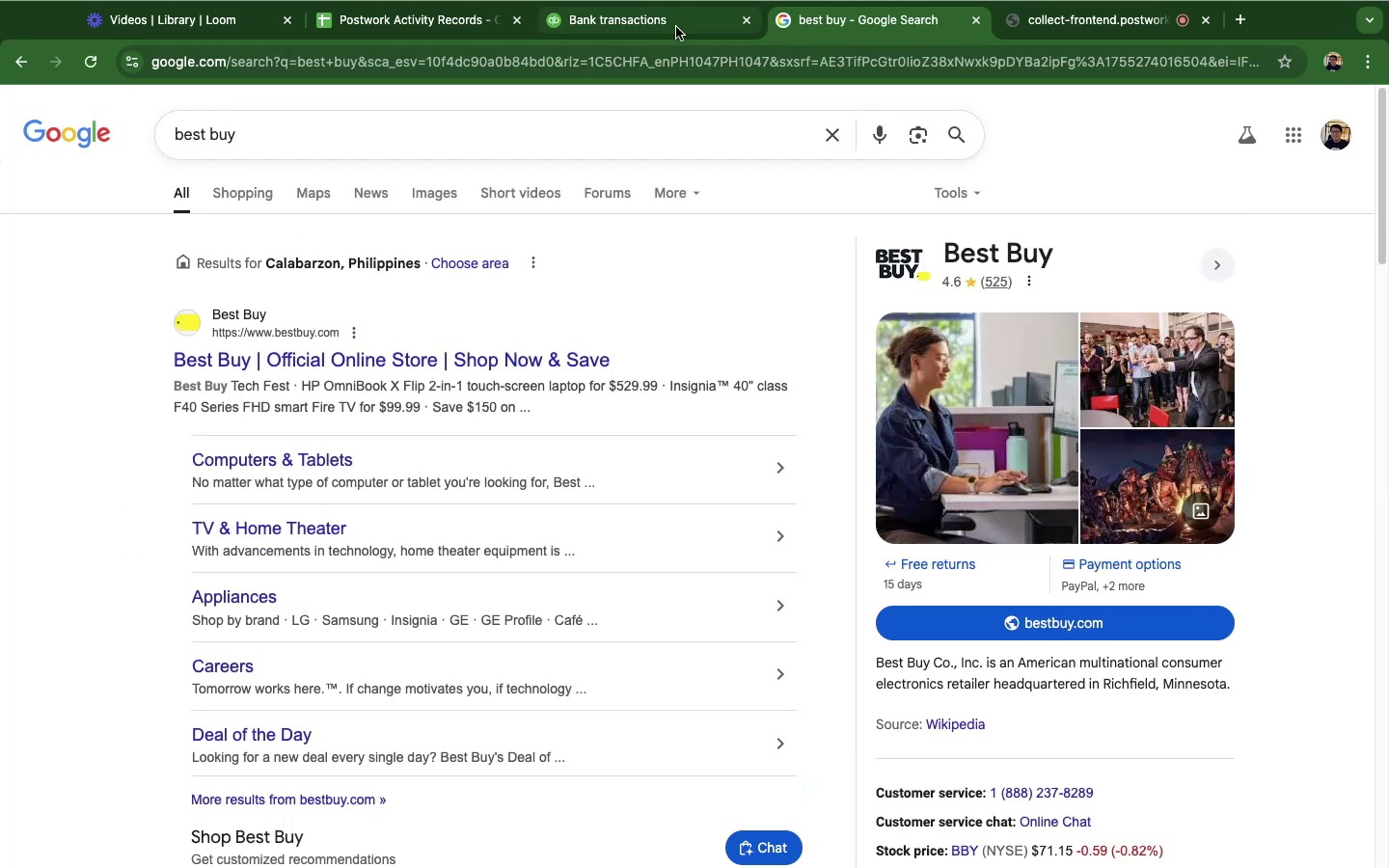 
double_click([676, 27])
 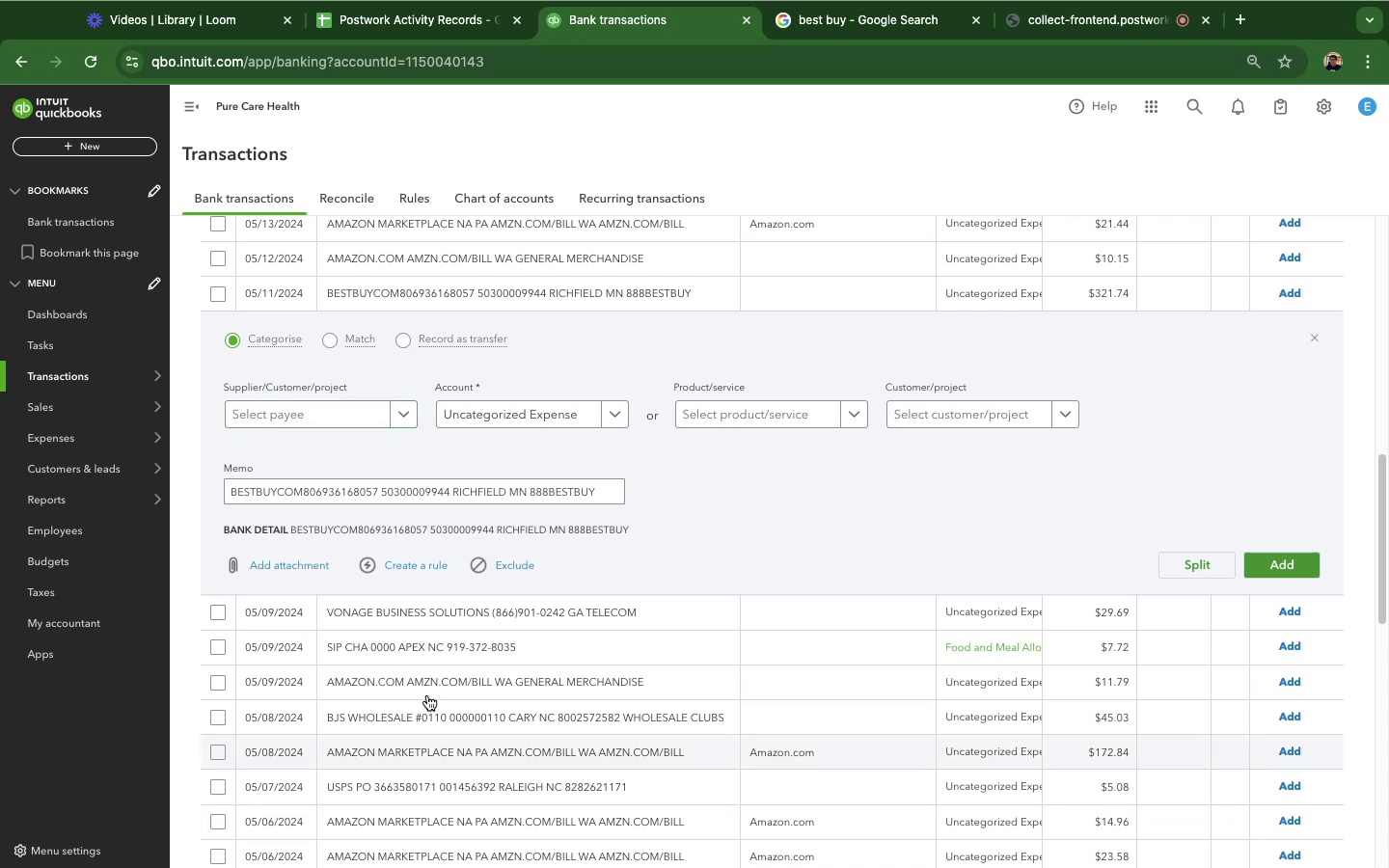 
left_click([576, 420])
 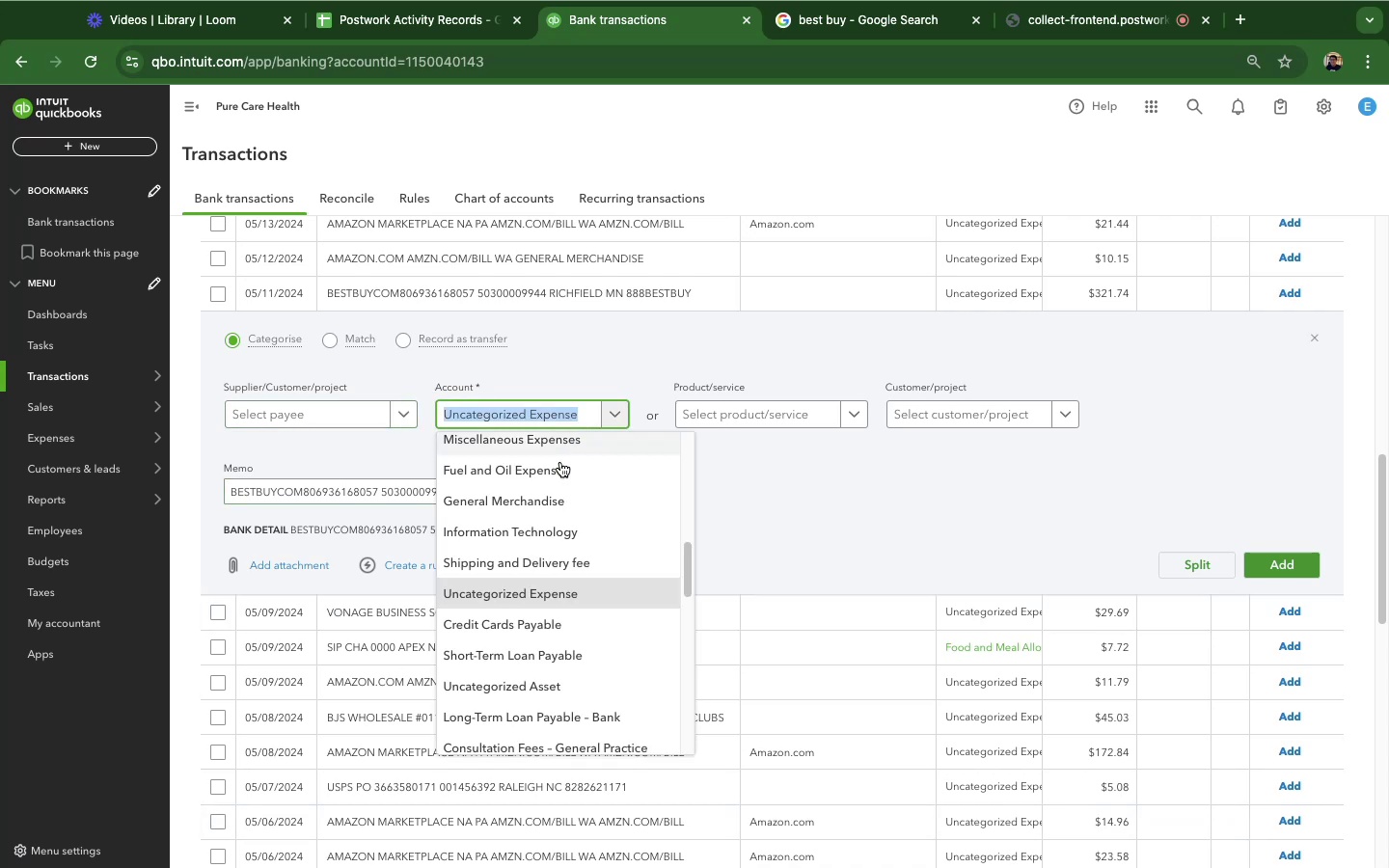 
left_click([548, 501])
 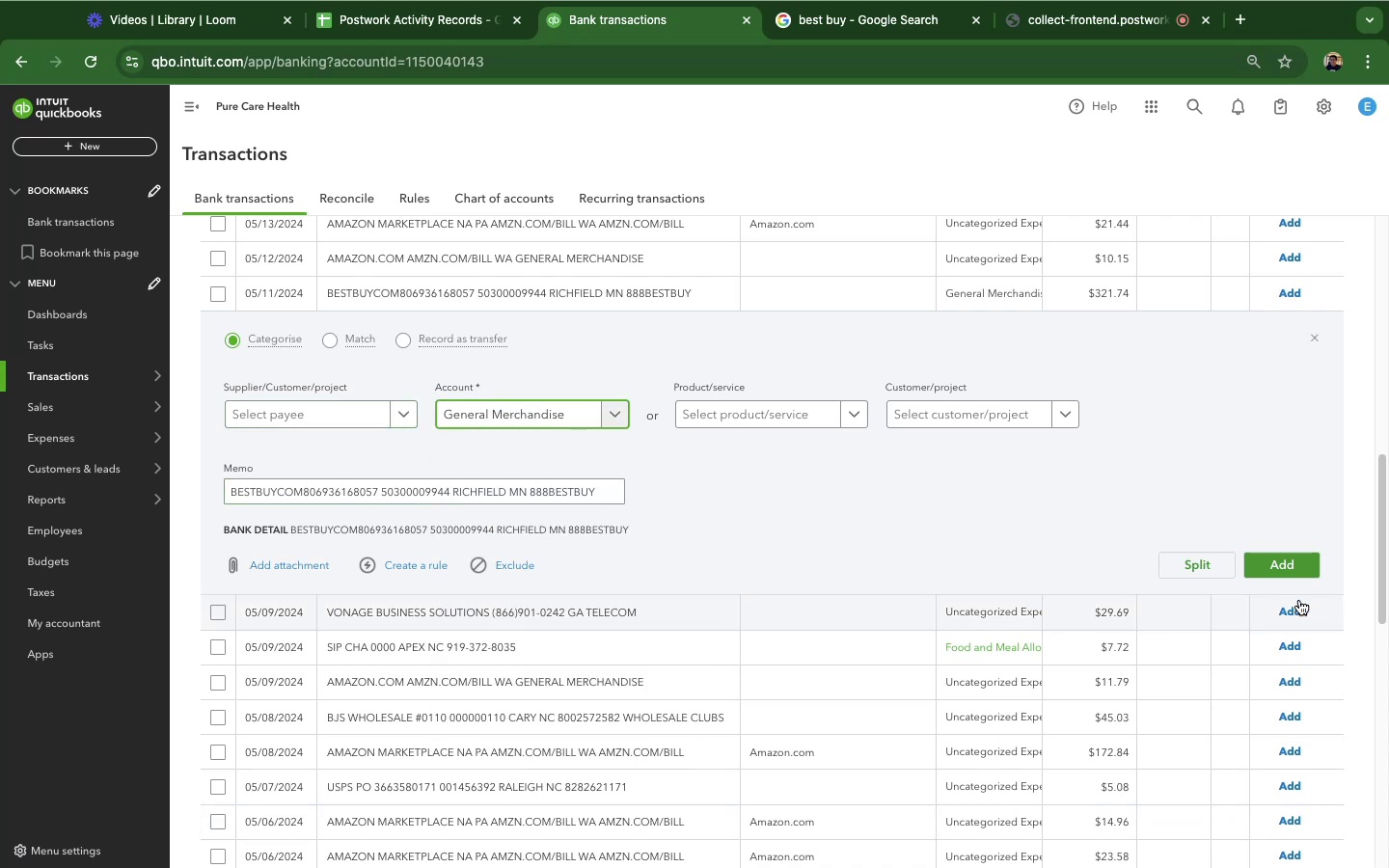 
left_click([1301, 572])
 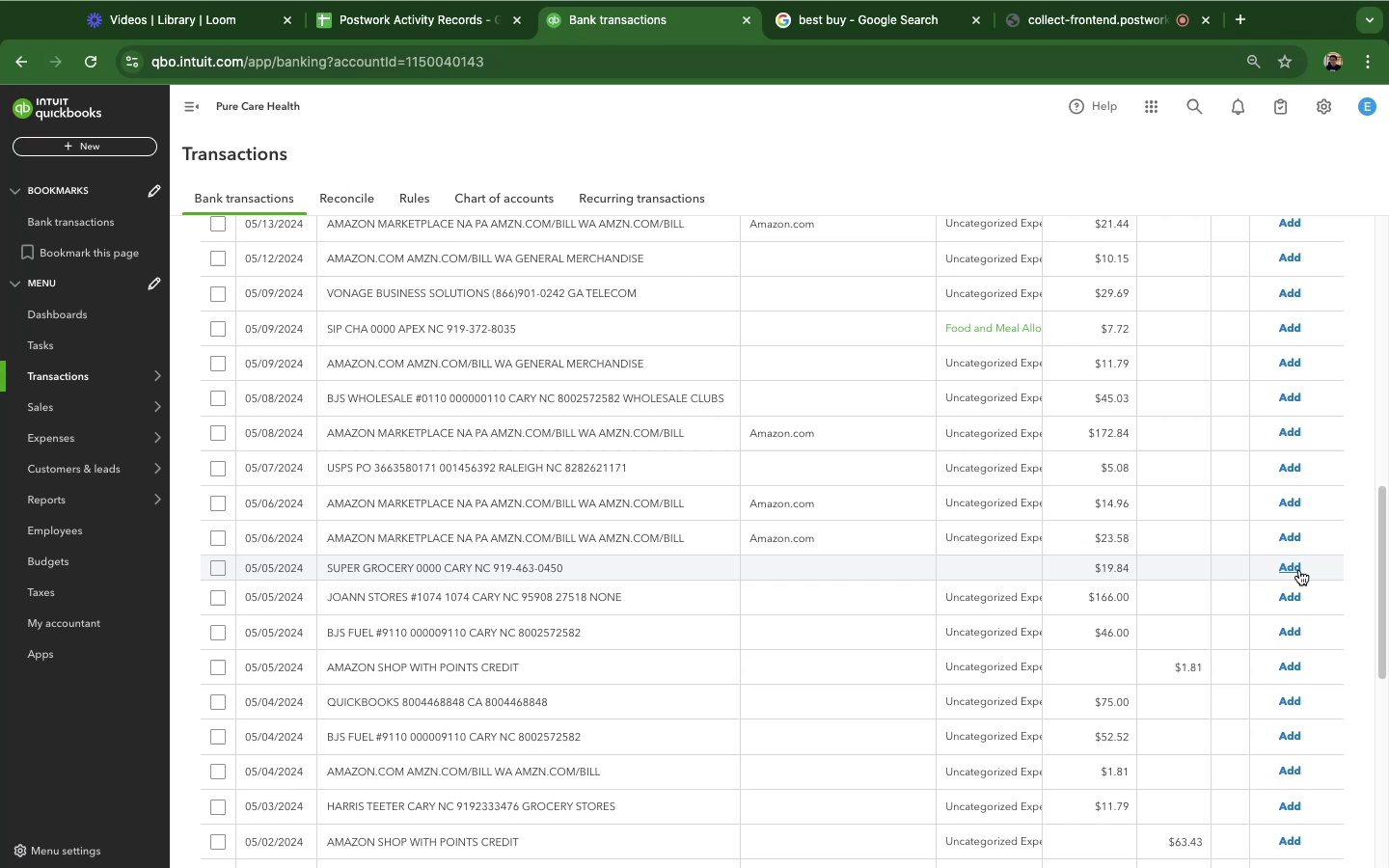 
wait(29.45)
 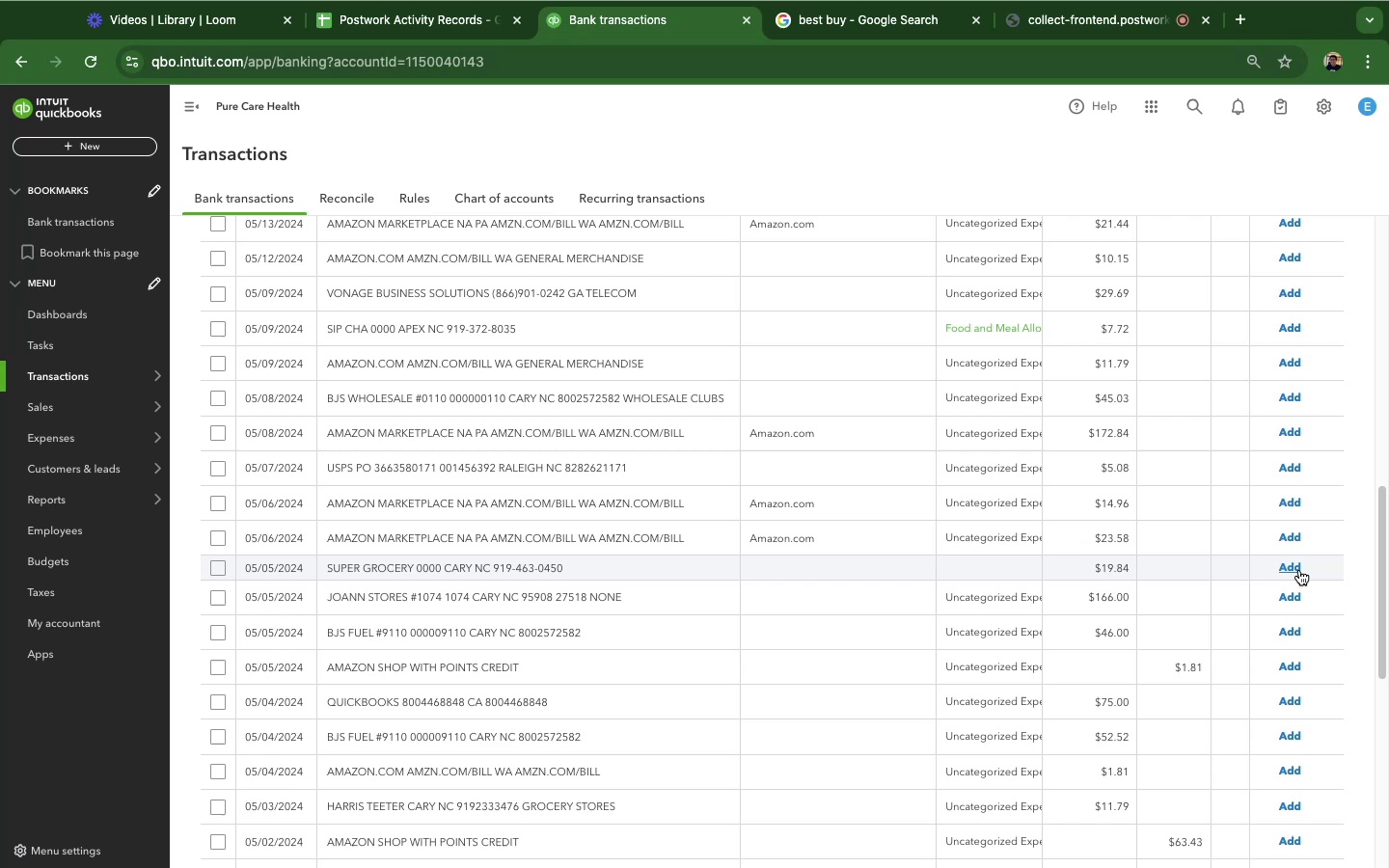 
left_click([482, 366])
 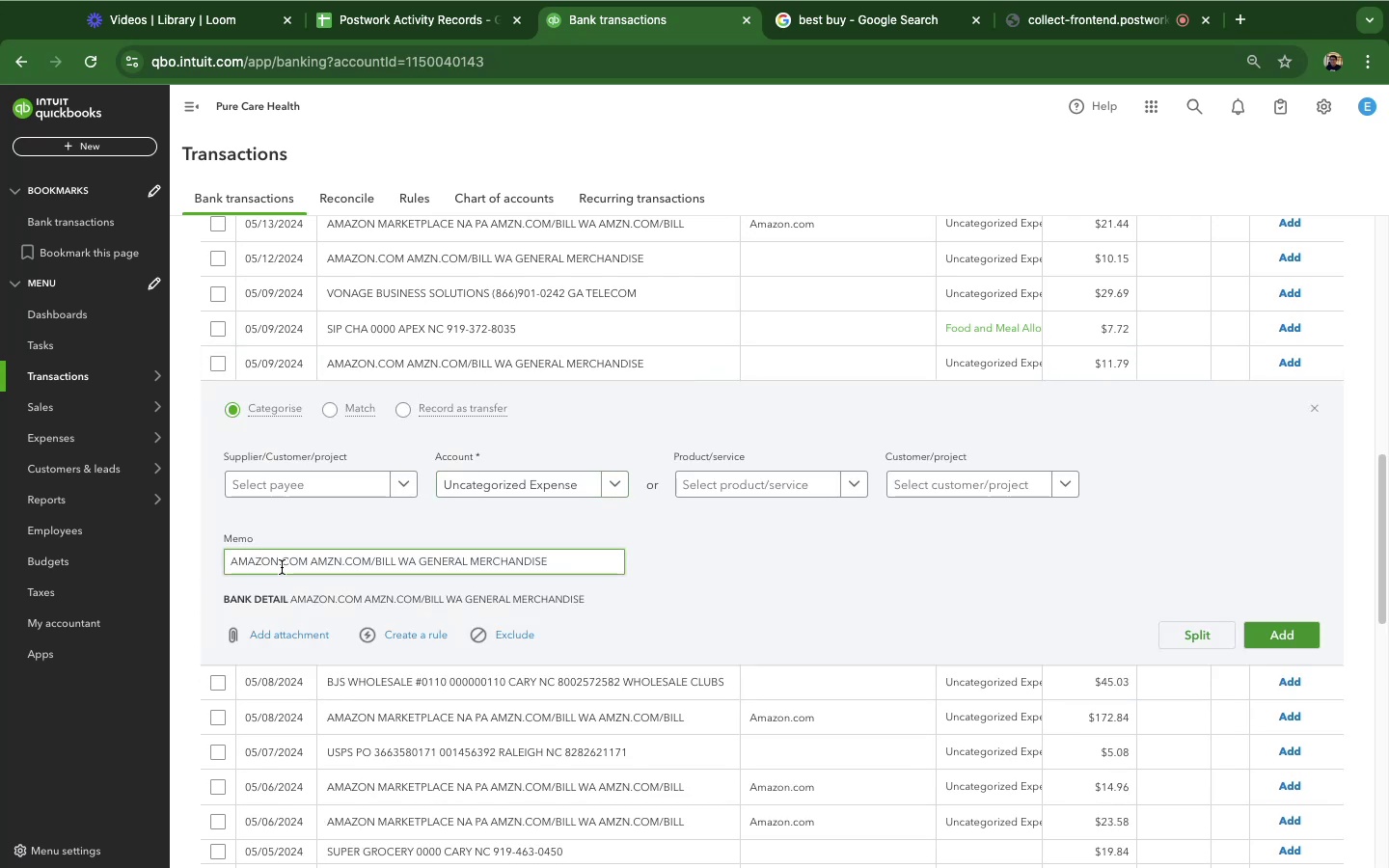 
left_click([311, 561])
 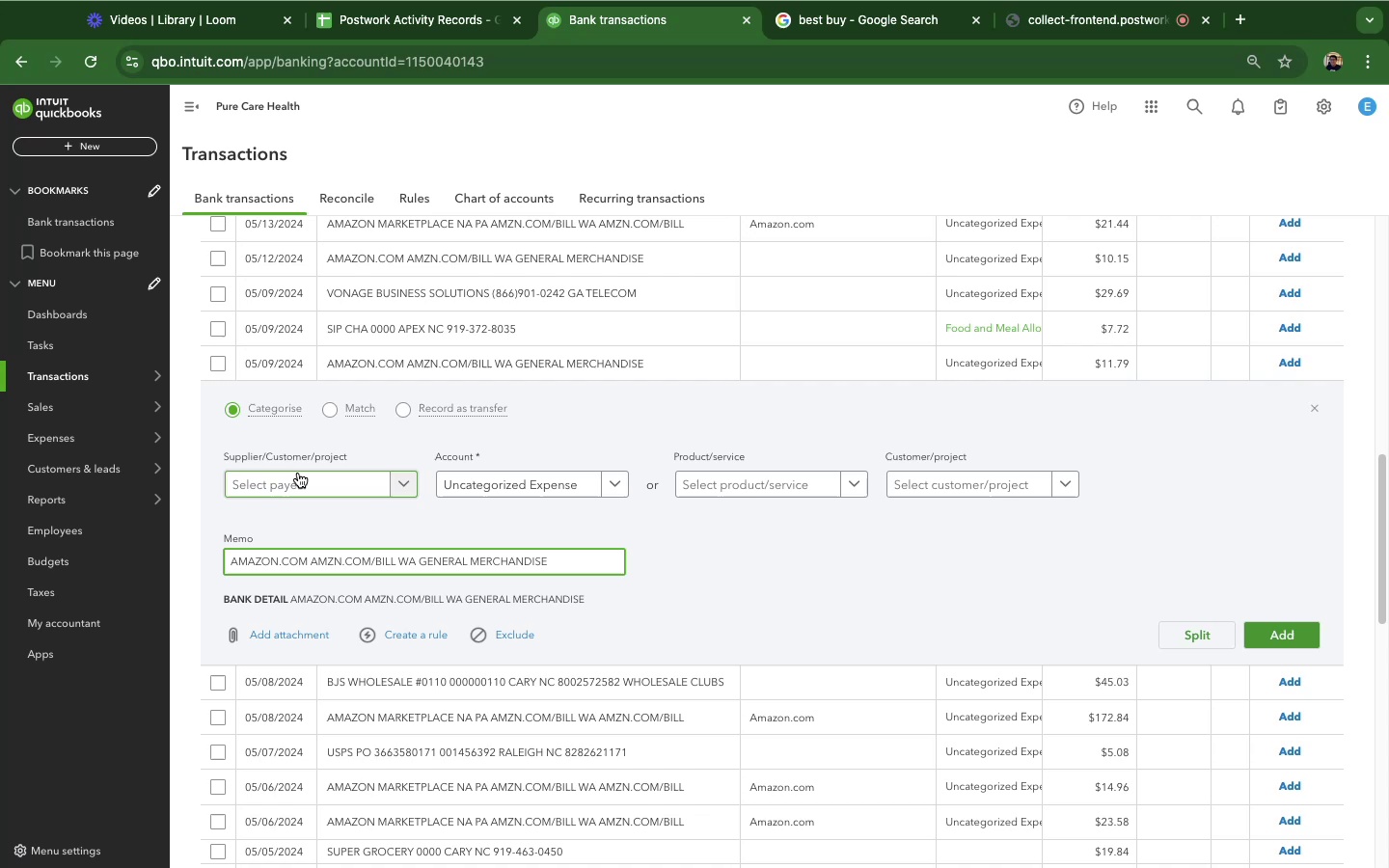 
left_click([298, 473])
 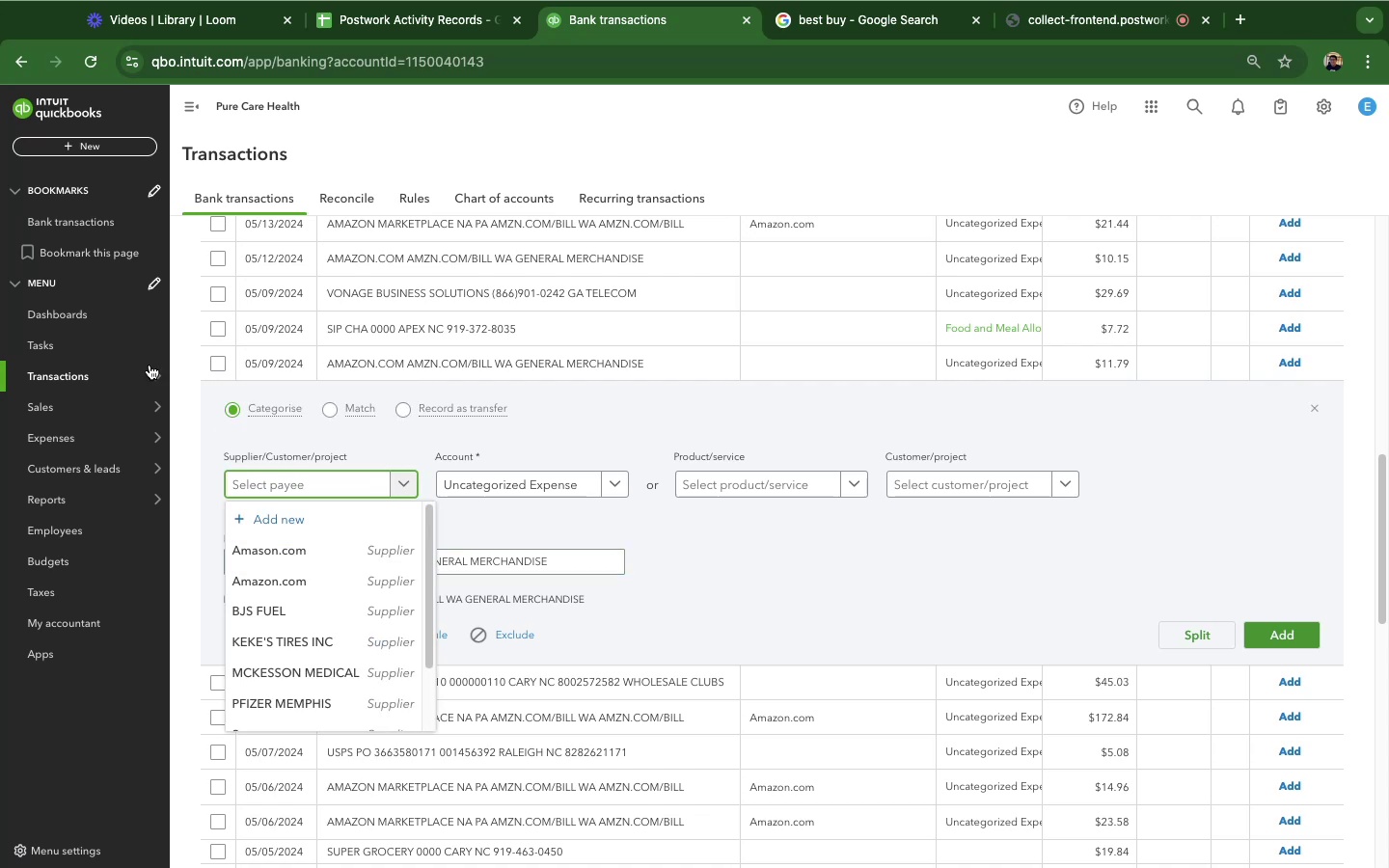 
type(AMA)
 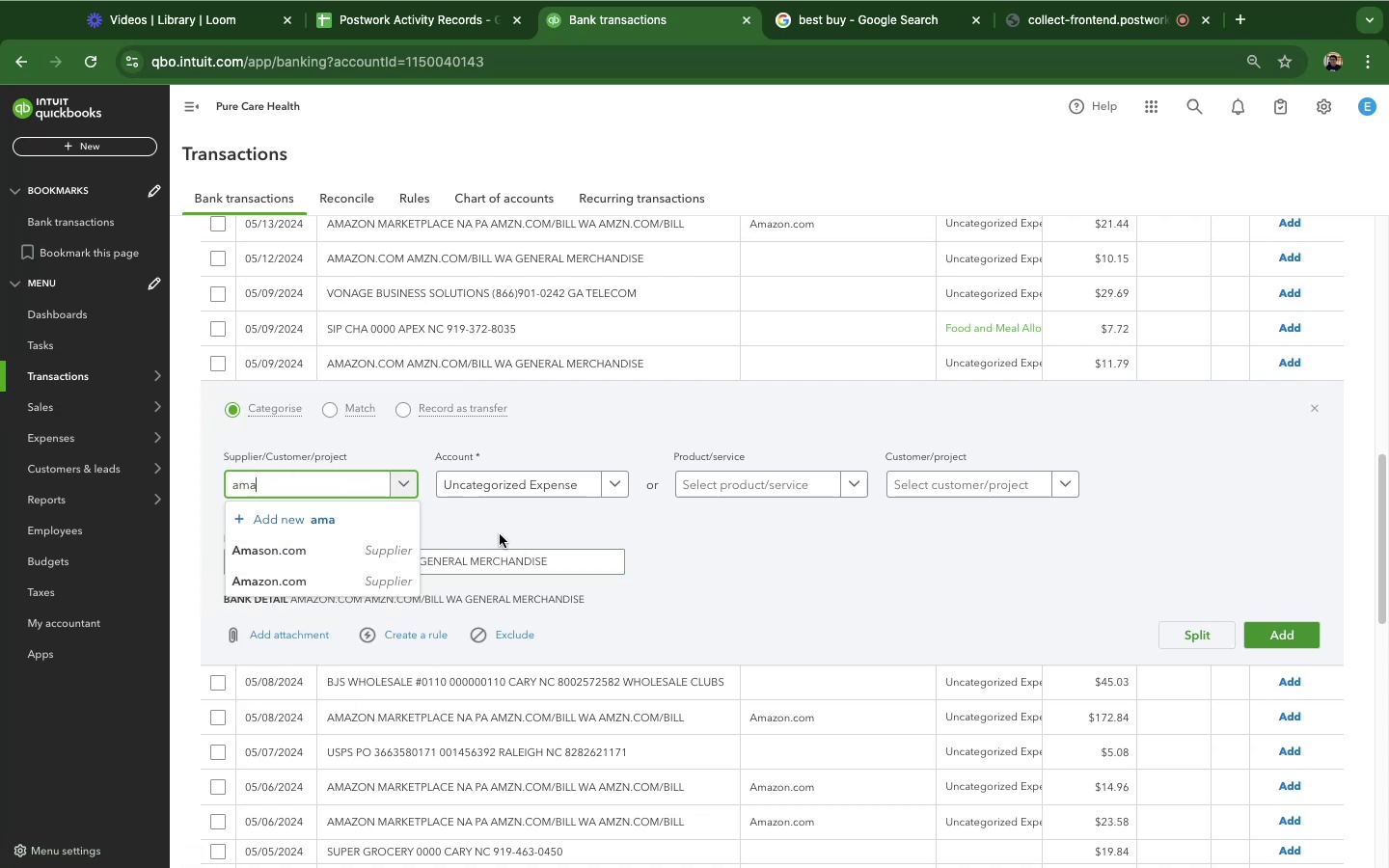 
left_click([281, 583])
 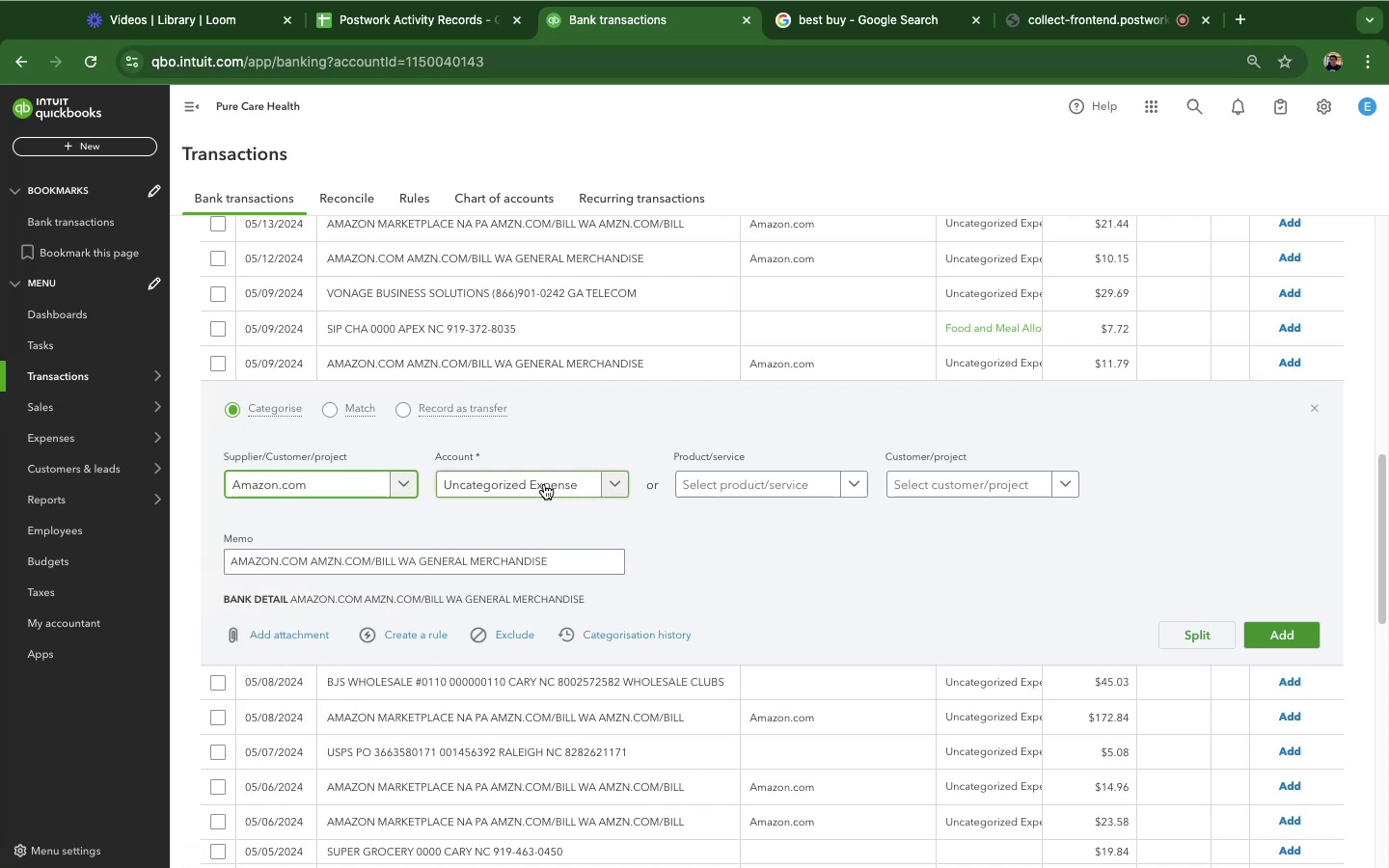 
left_click([544, 484])
 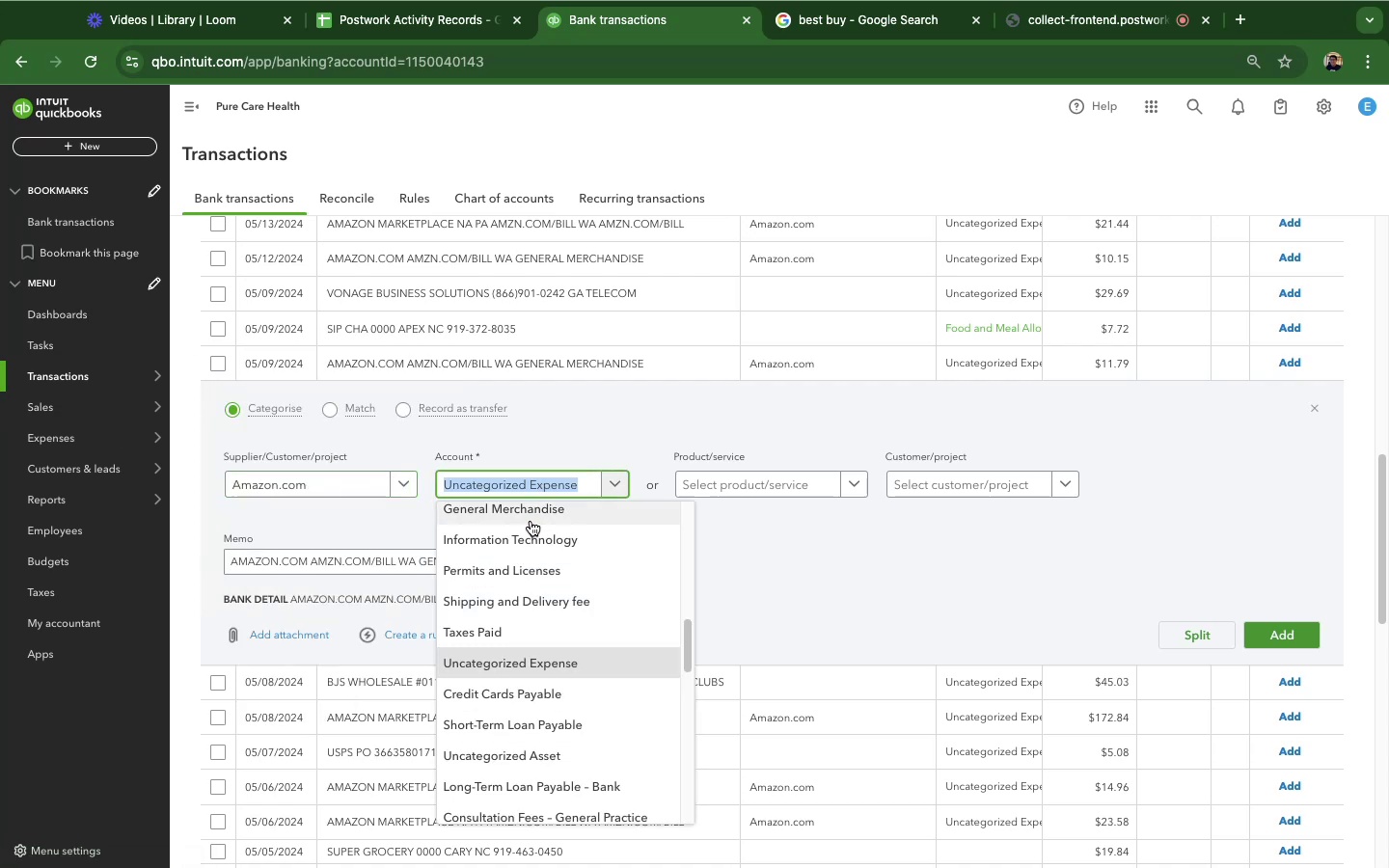 
left_click([522, 510])
 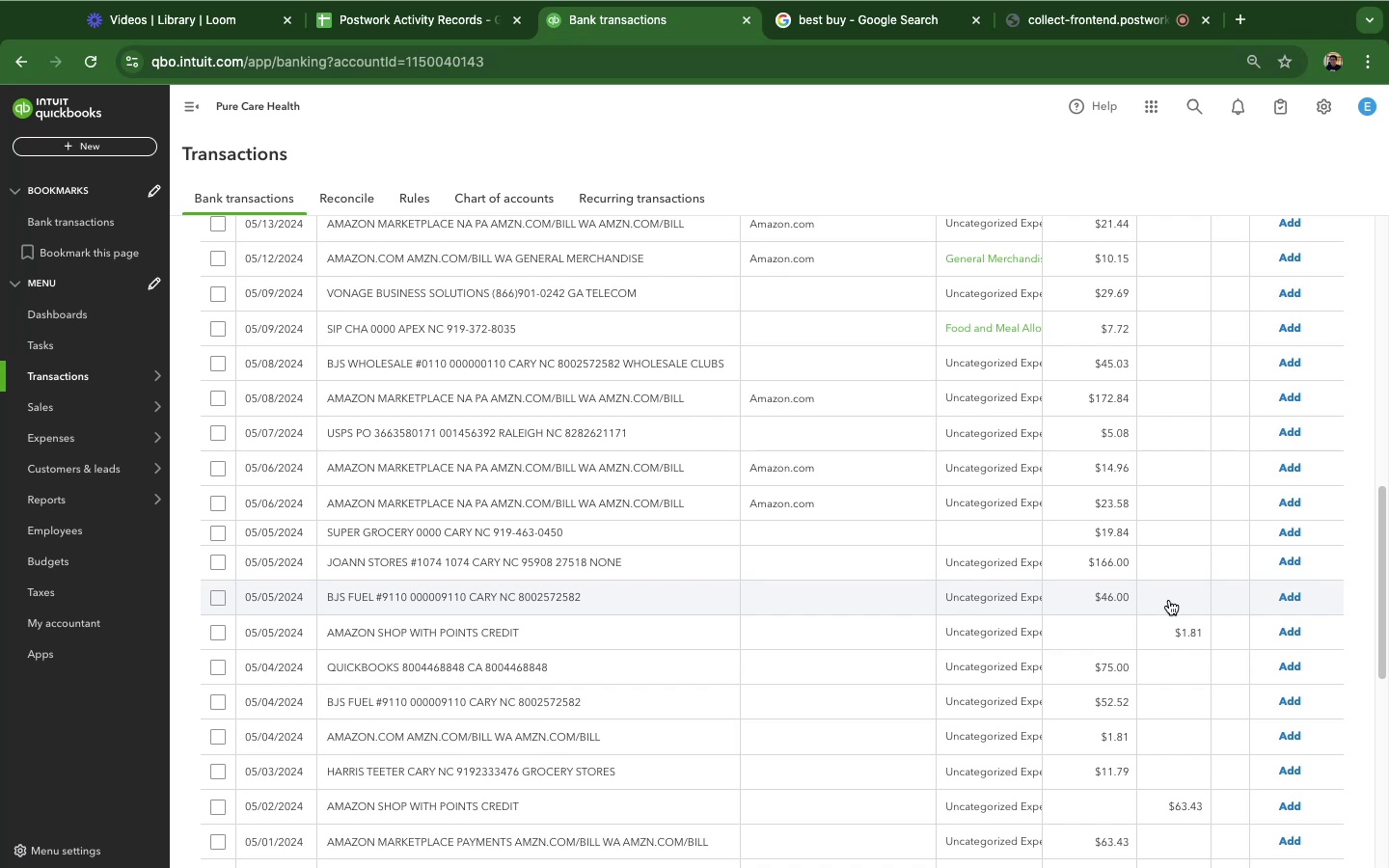 
wait(18.41)
 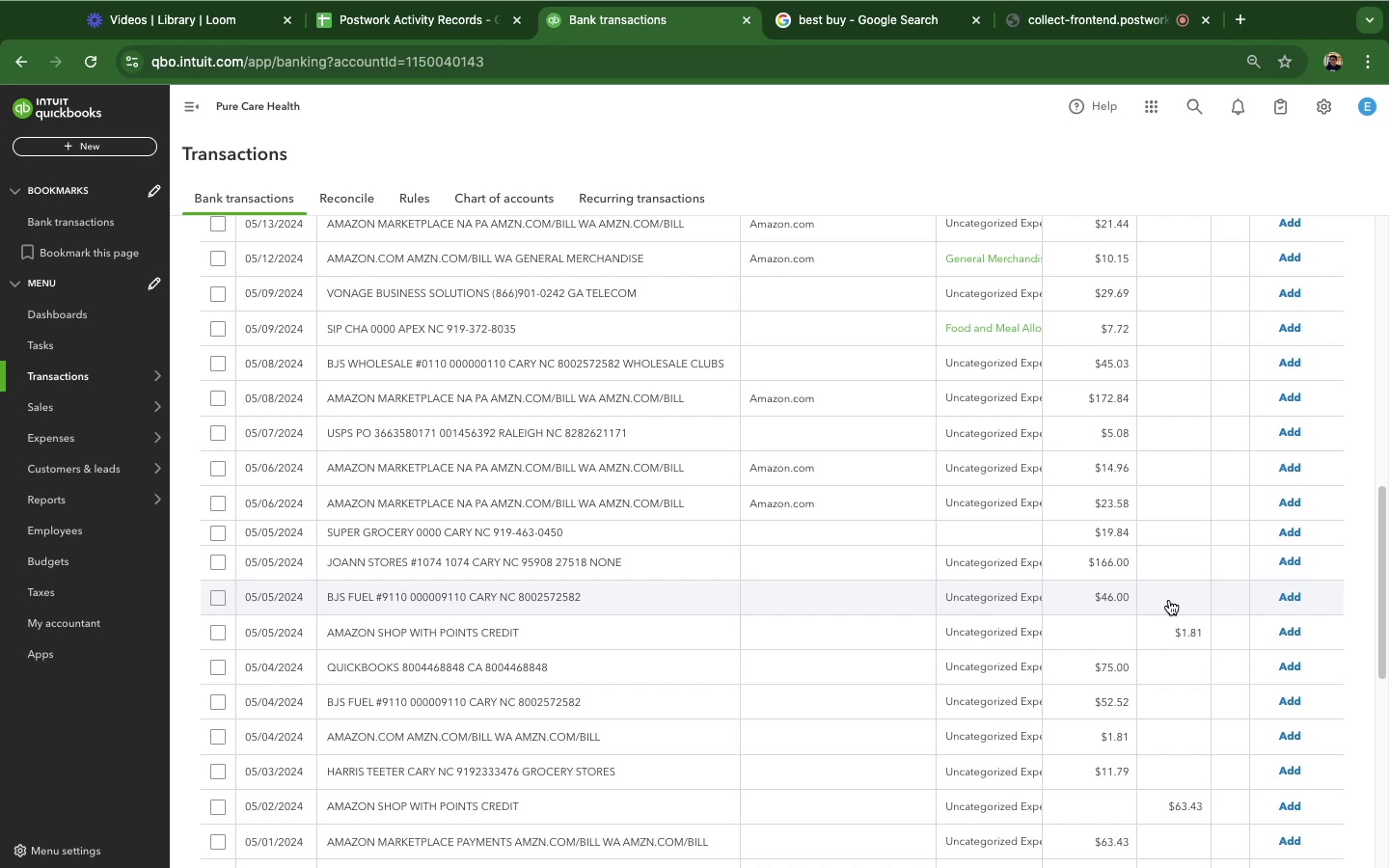 
left_click([398, 640])
 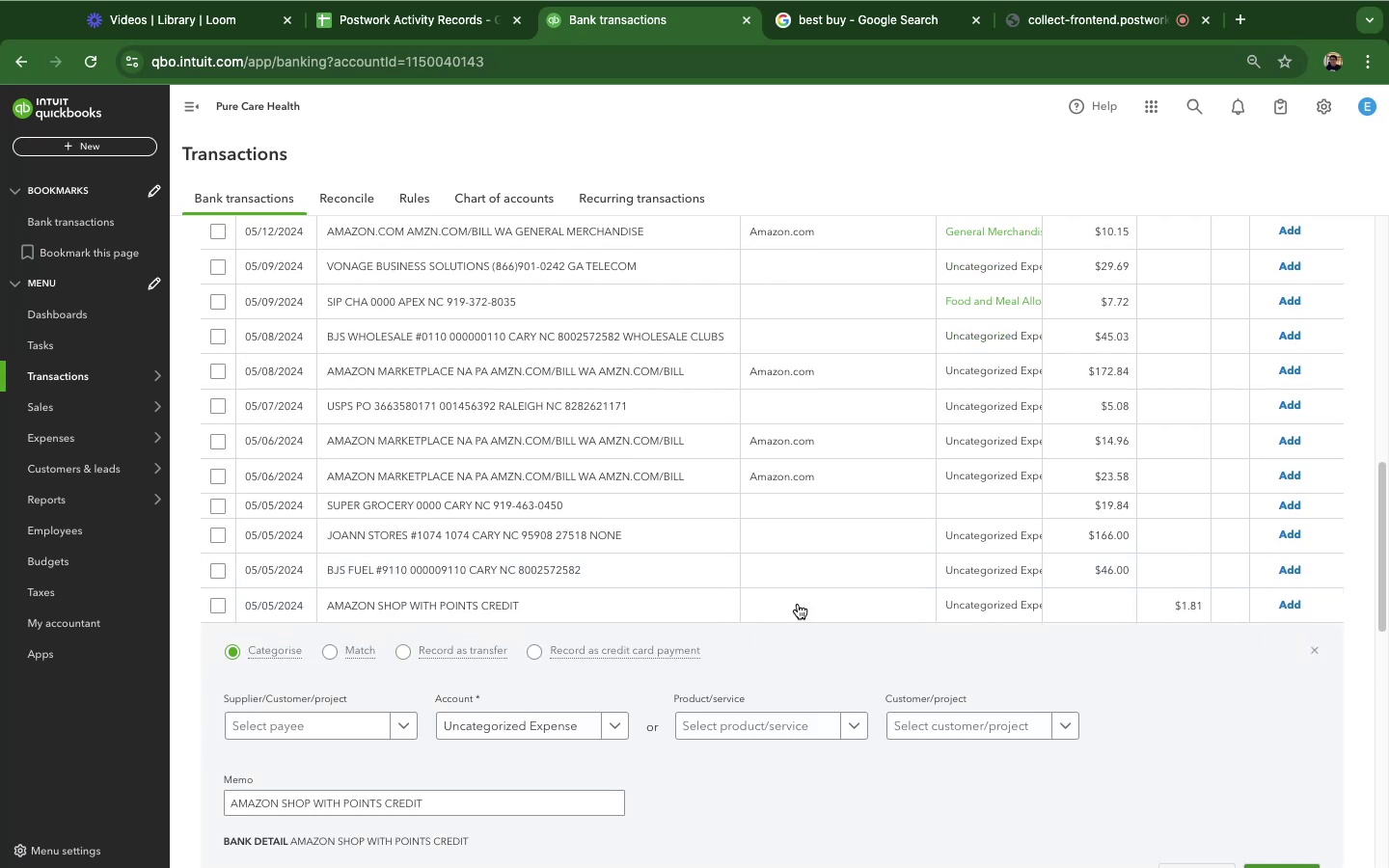 
scroll: coordinate [1006, 395], scroll_direction: down, amount: 7.0
 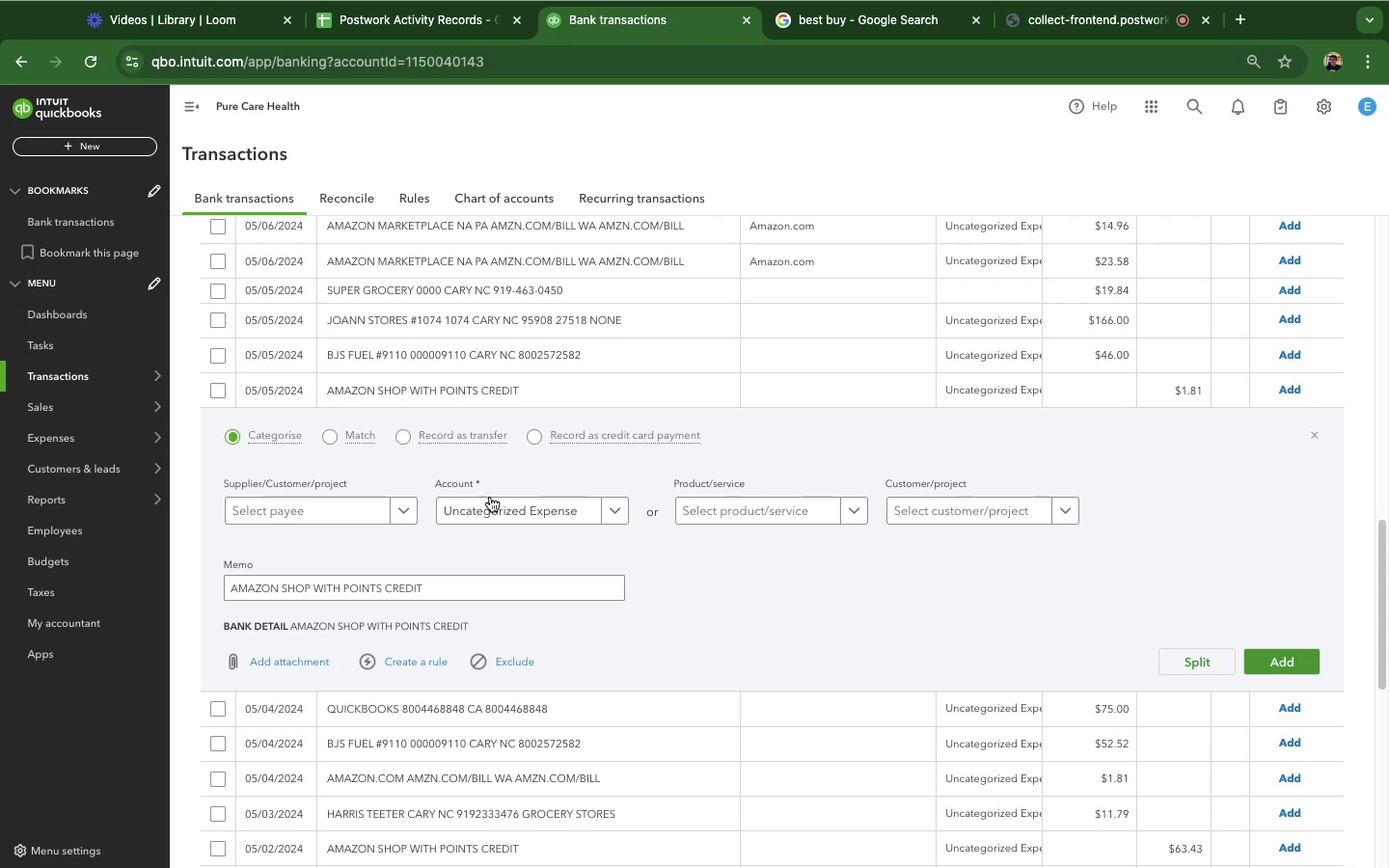 
left_click([486, 511])
 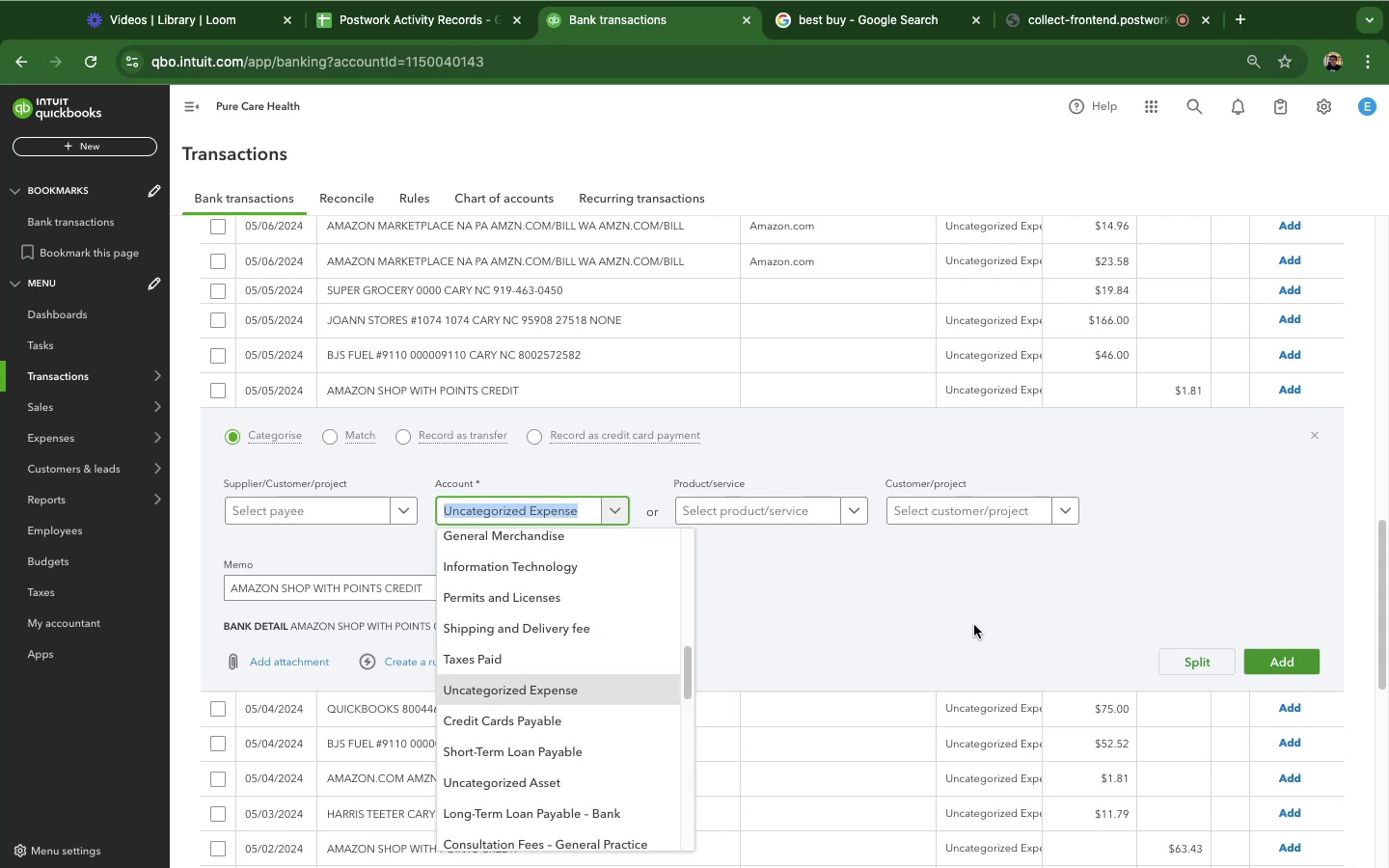 
scroll: coordinate [546, 541], scroll_direction: down, amount: 4.0
 